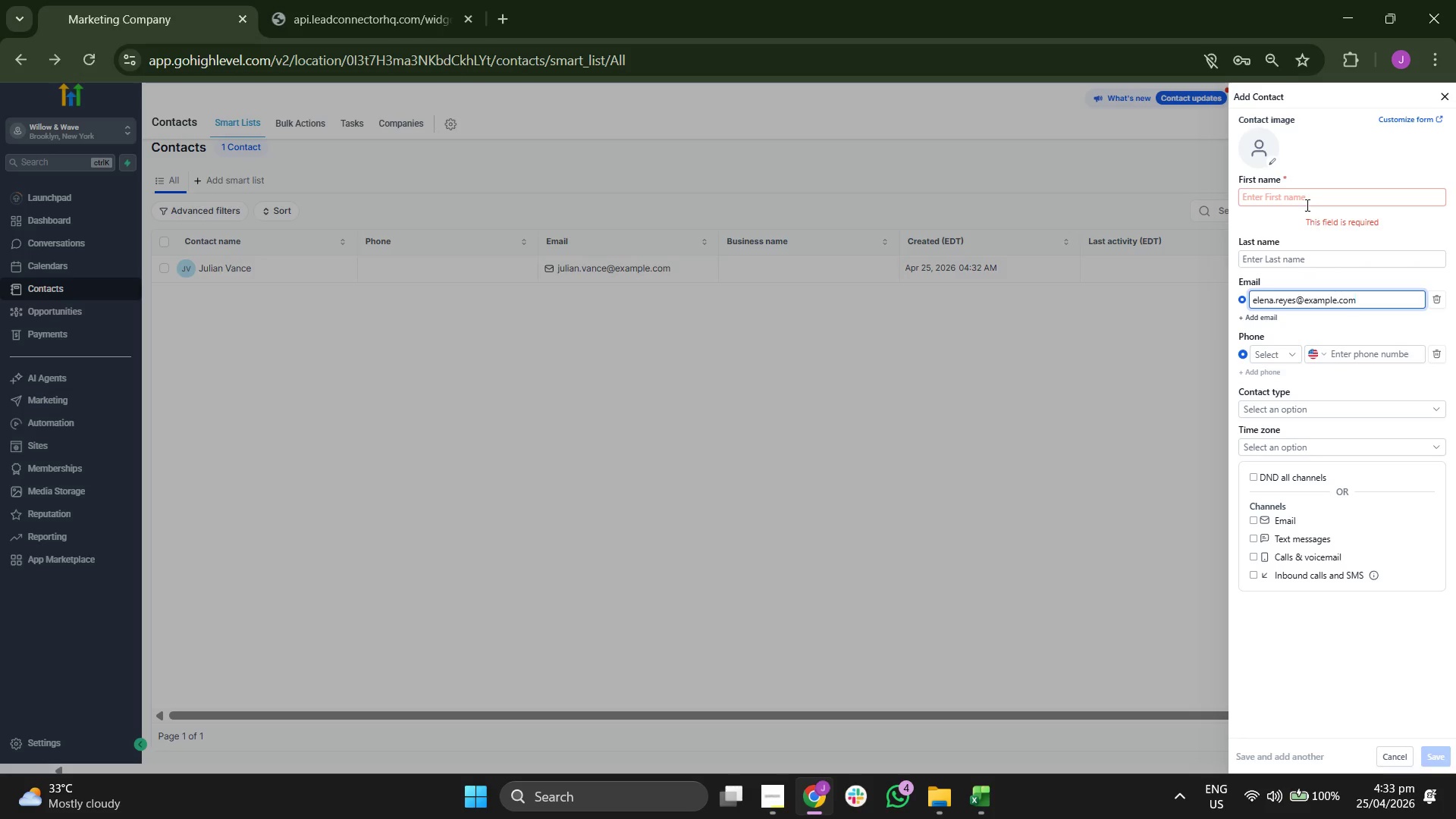 
left_click([1303, 200])
 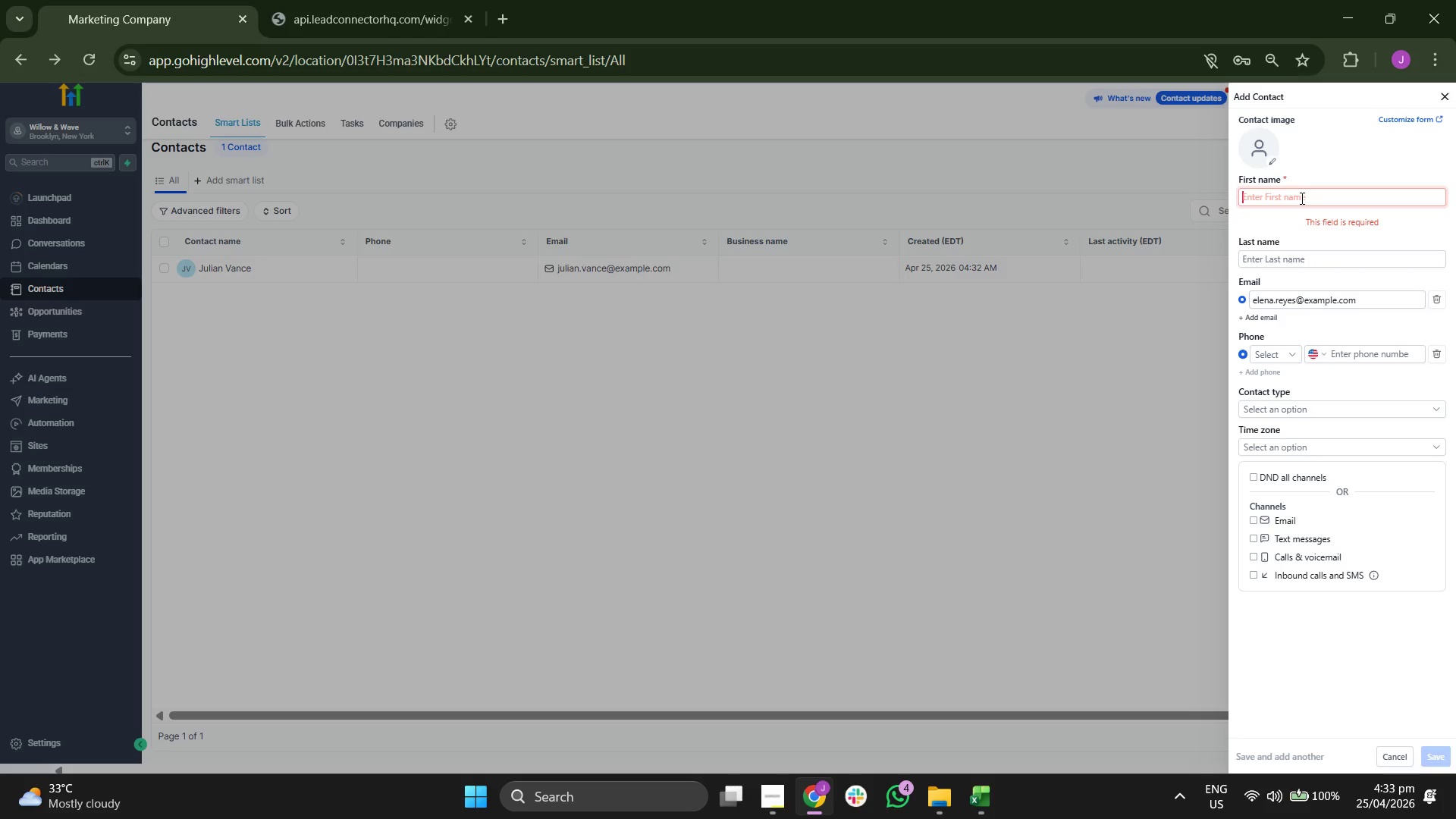 
type(Elena)
key(Tab)
type(Reyes)
 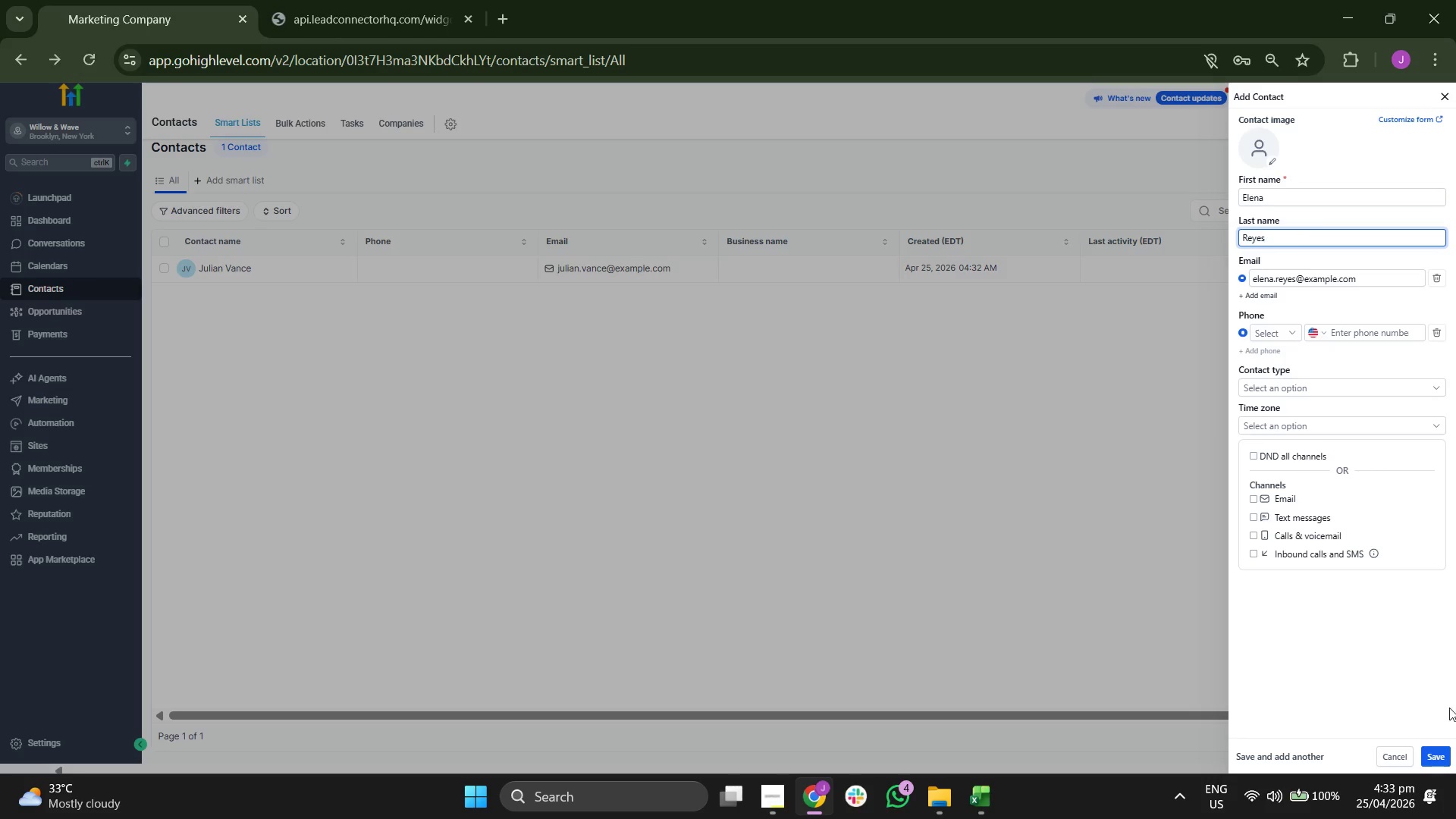 
left_click([1434, 750])
 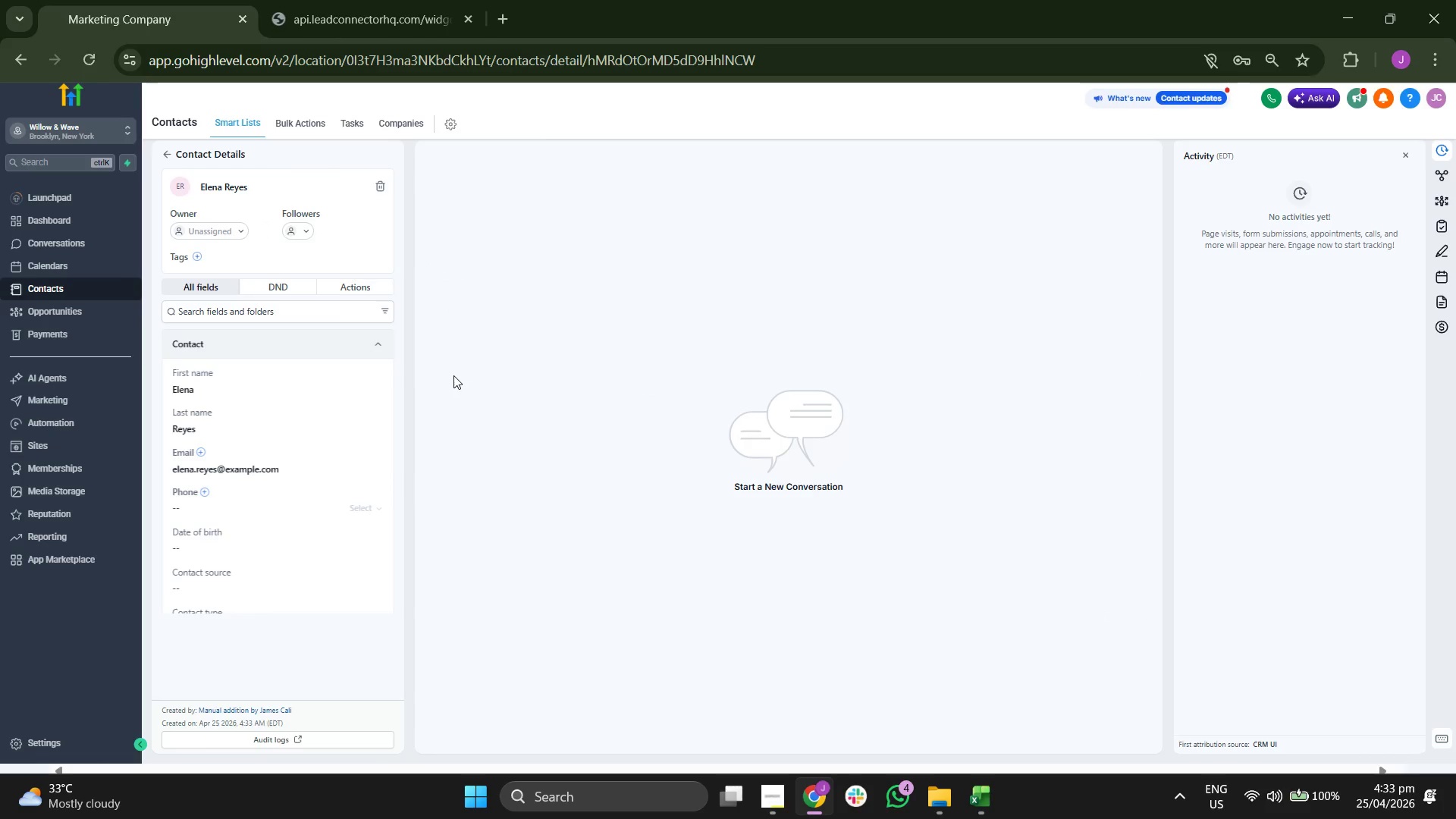 
scroll: coordinate [373, 362], scroll_direction: down, amount: 2.0
 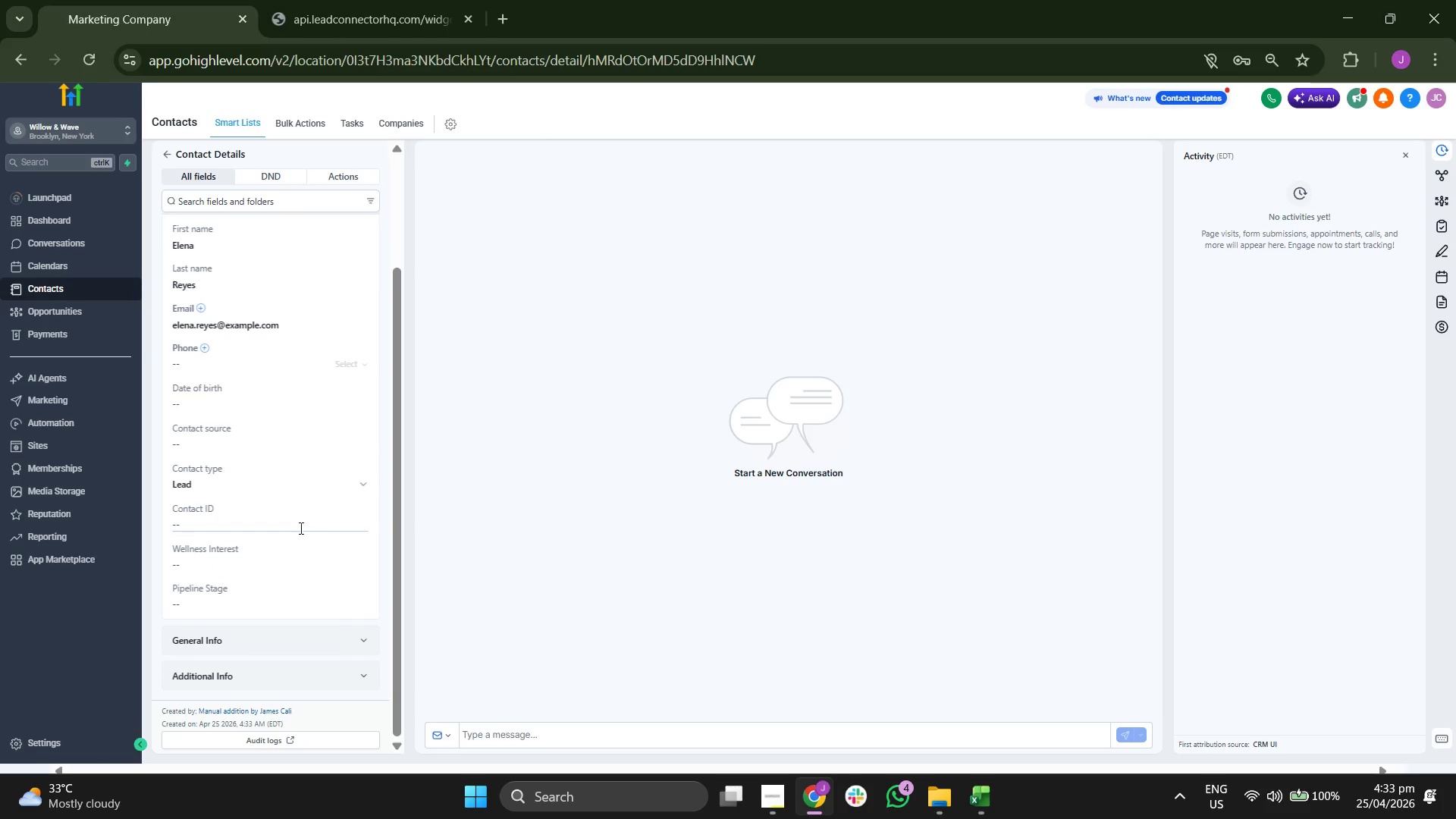 
left_click([298, 527])
 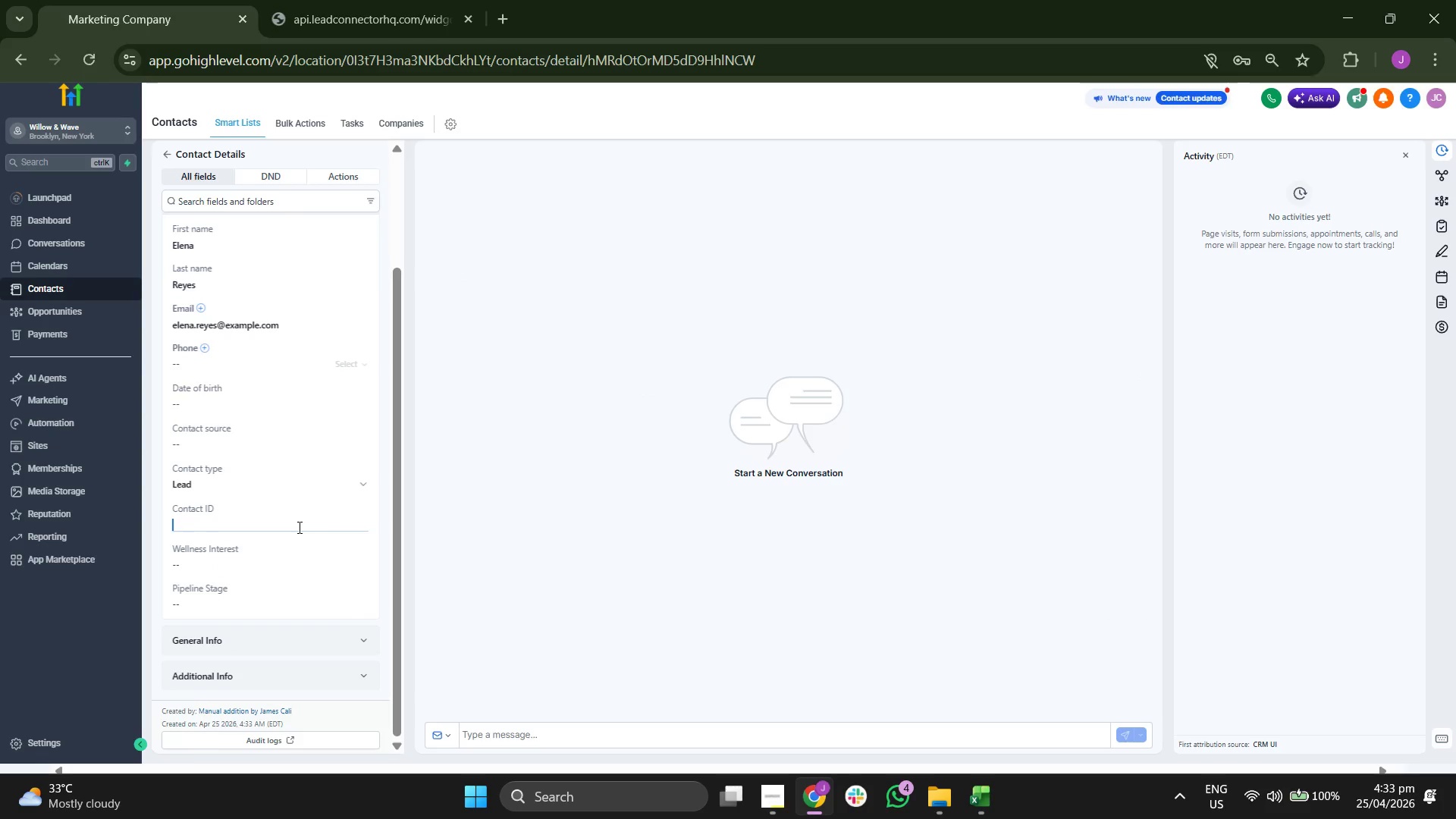 
type(ww)
key(Backspace)
key(Backspace)
type(WW--002)
key(Backspace)
key(Backspace)
key(Backspace)
key(Backspace)
type(0002)
 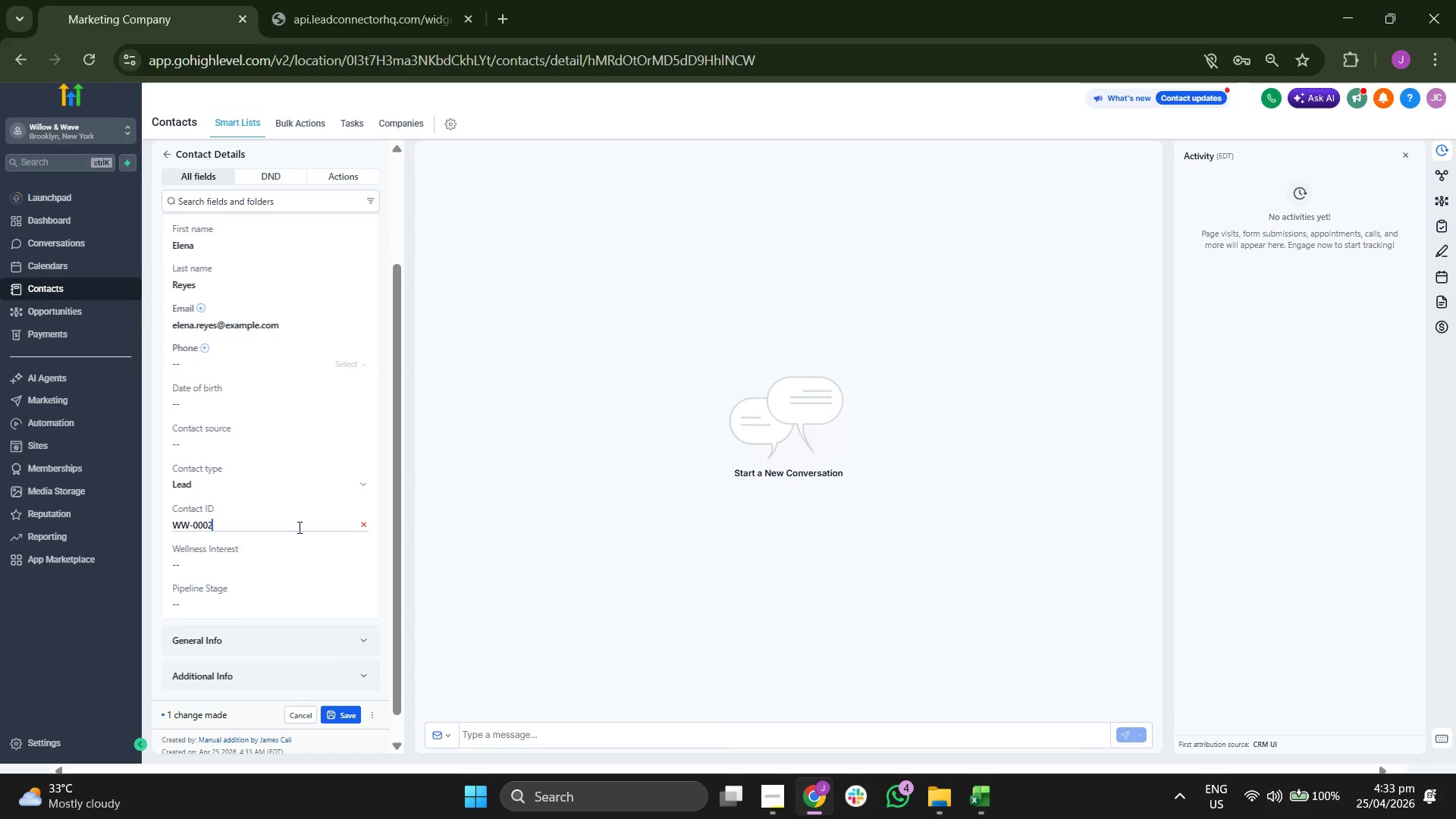 
left_click([290, 560])
 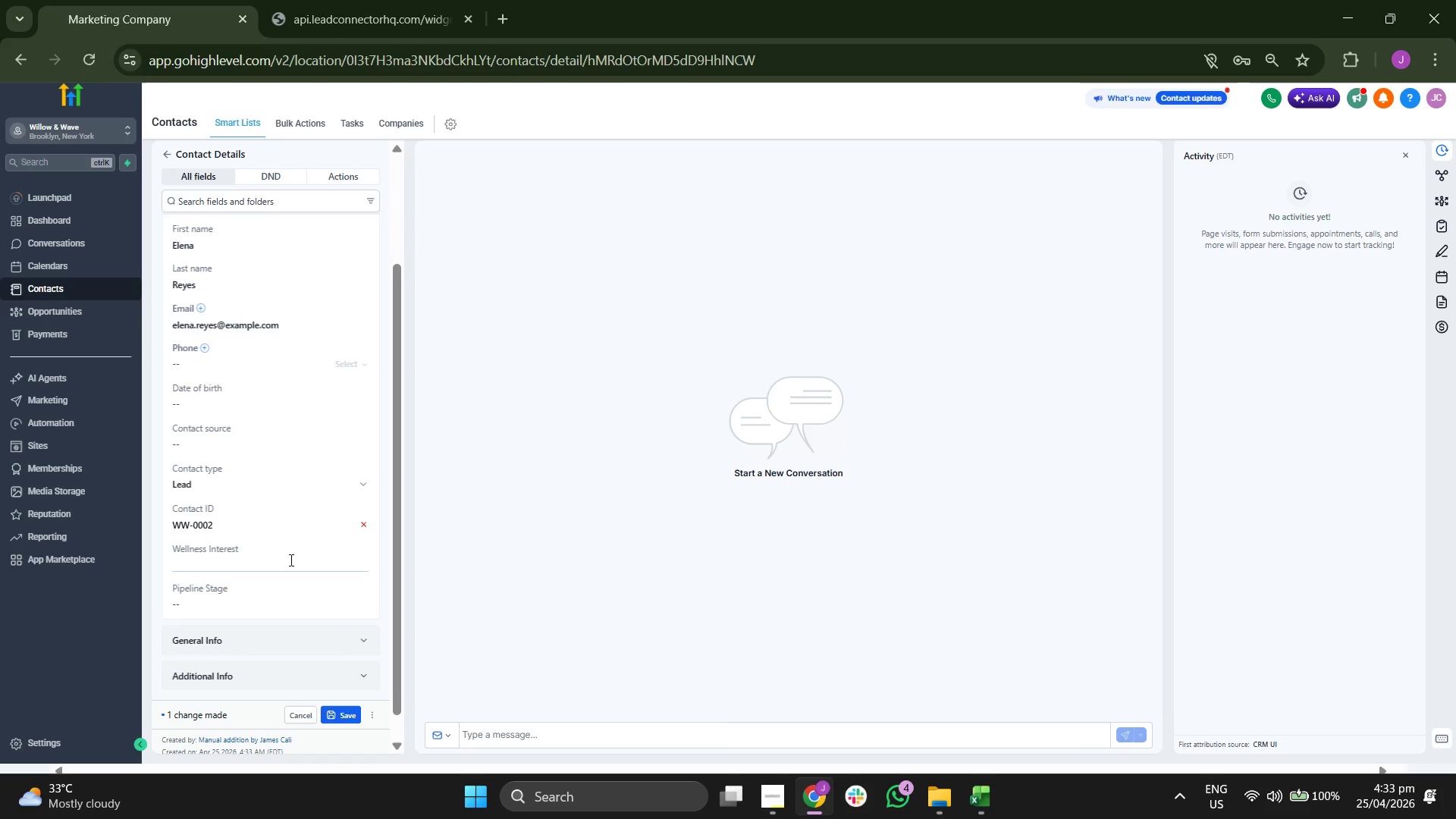 
type(Back Pain)
 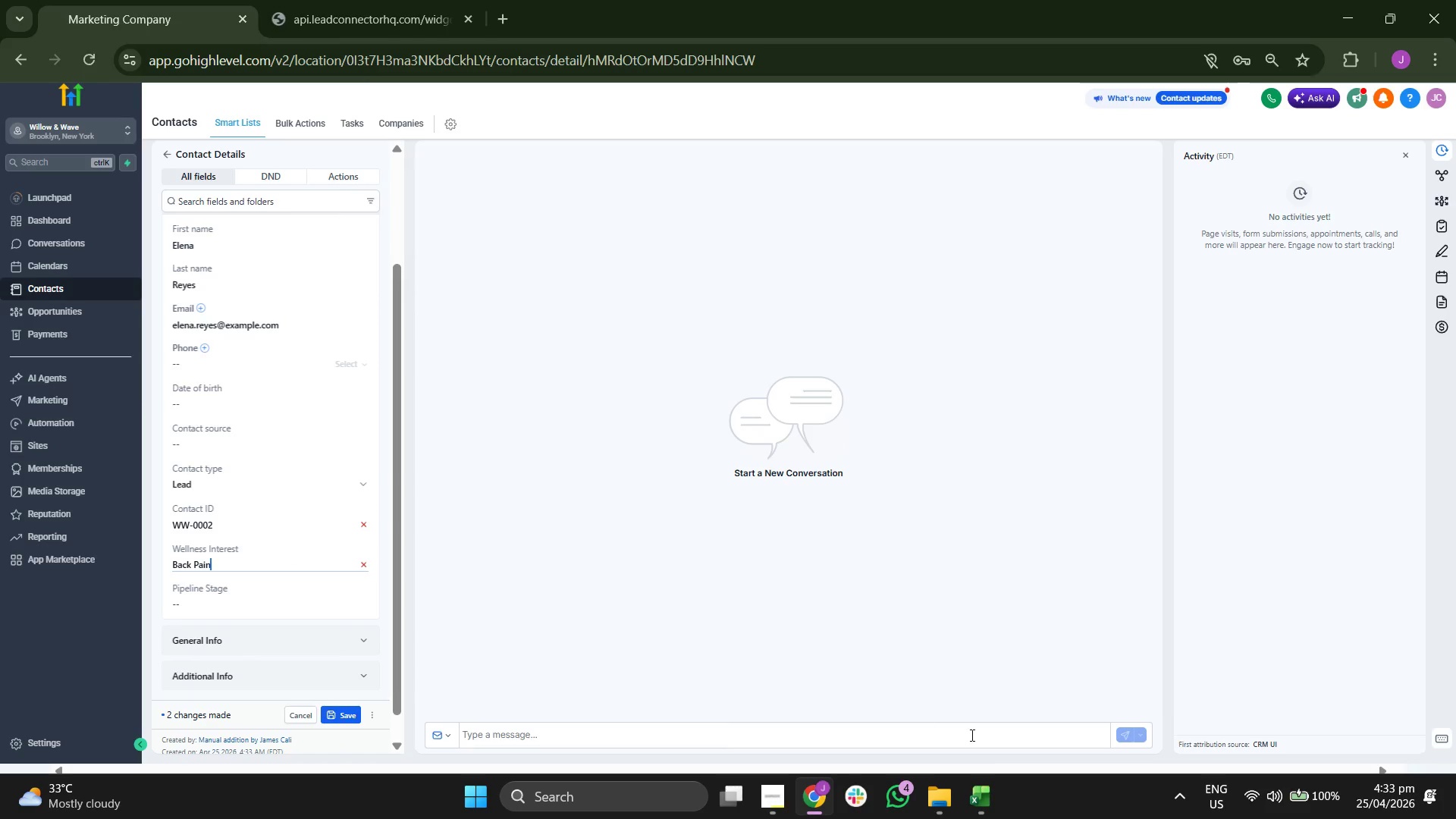 
left_click([979, 792])
 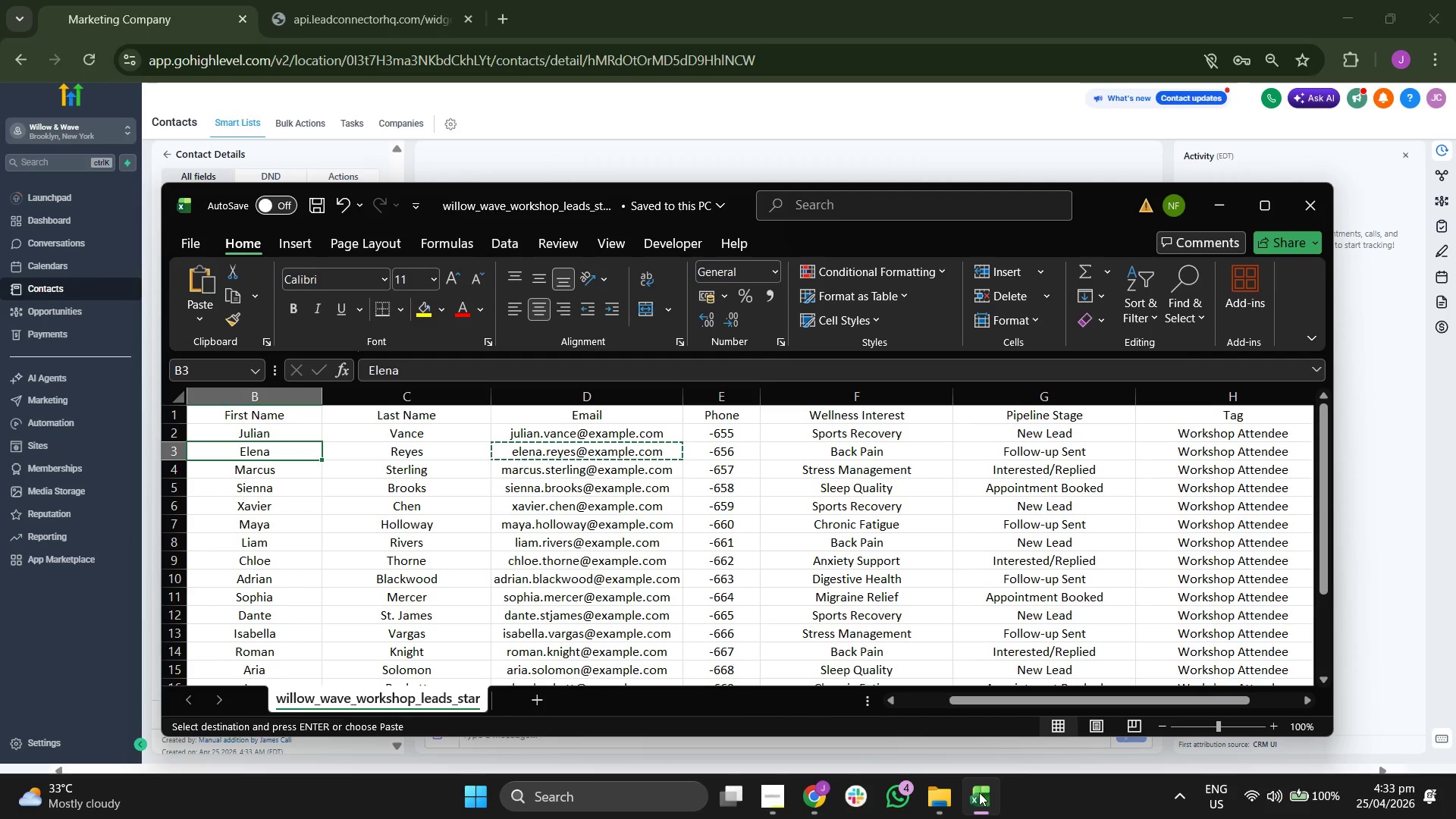 
left_click([979, 792])
 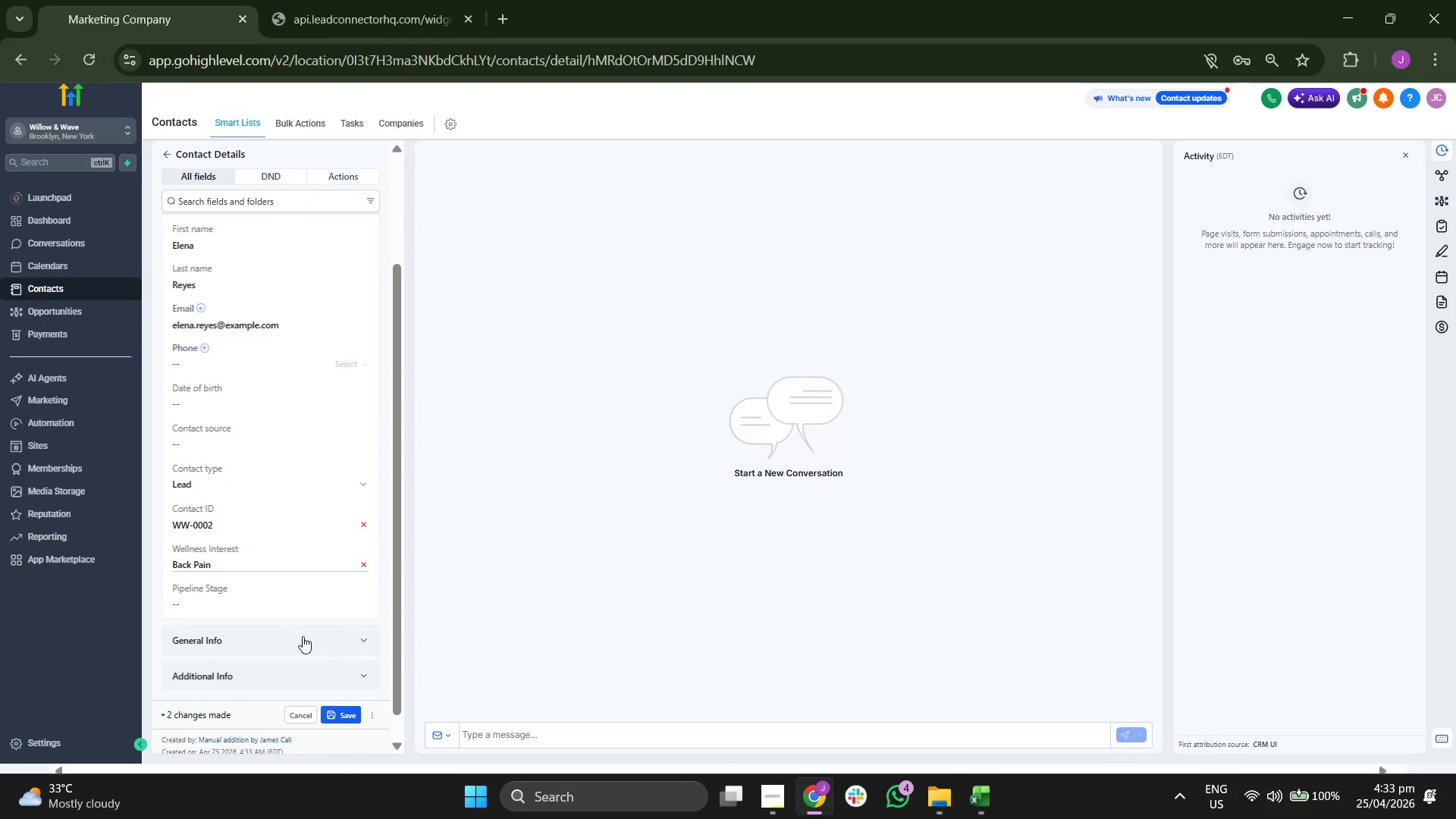 
left_click([302, 607])
 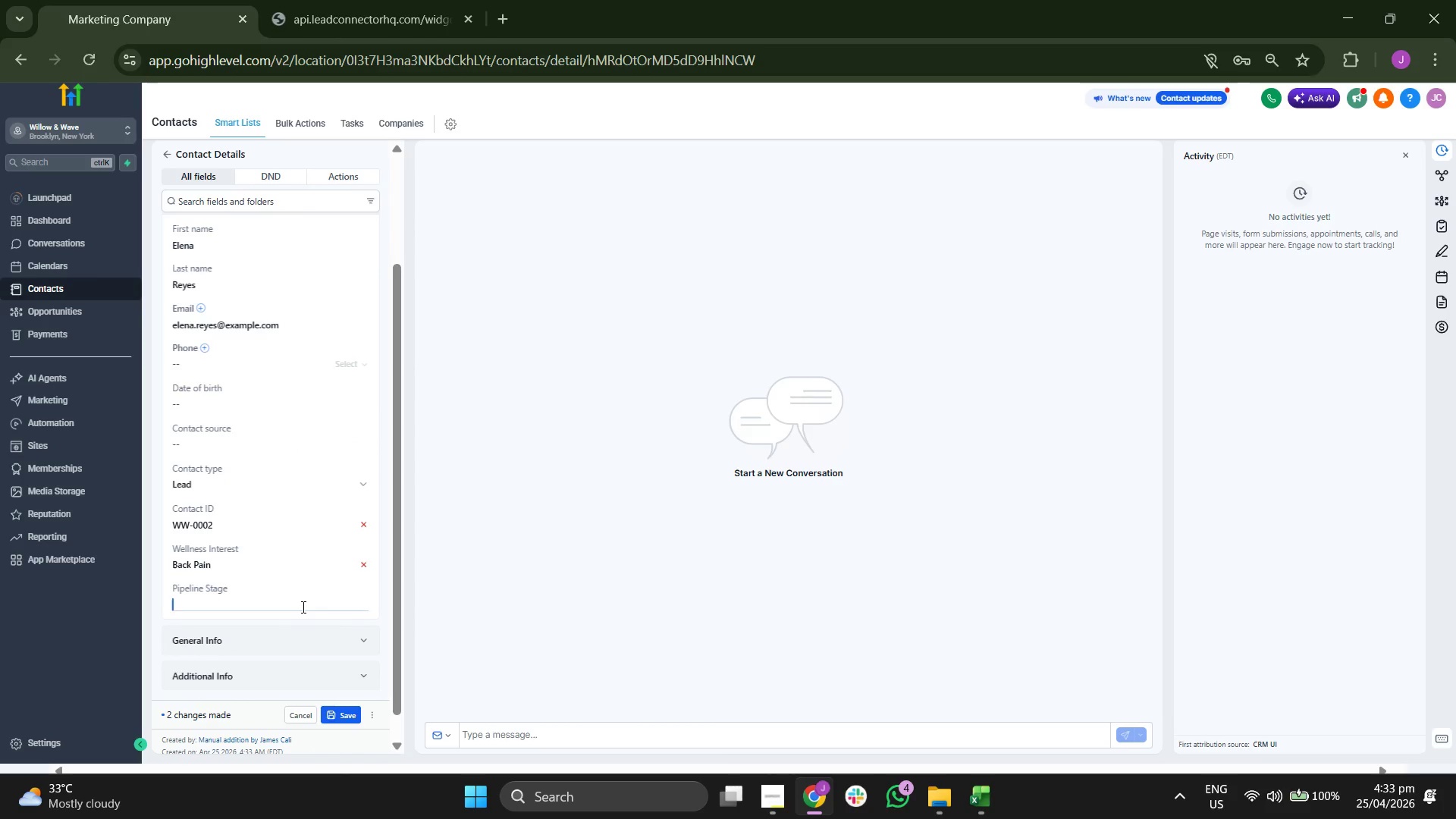 
type(Follow-up Sent)
 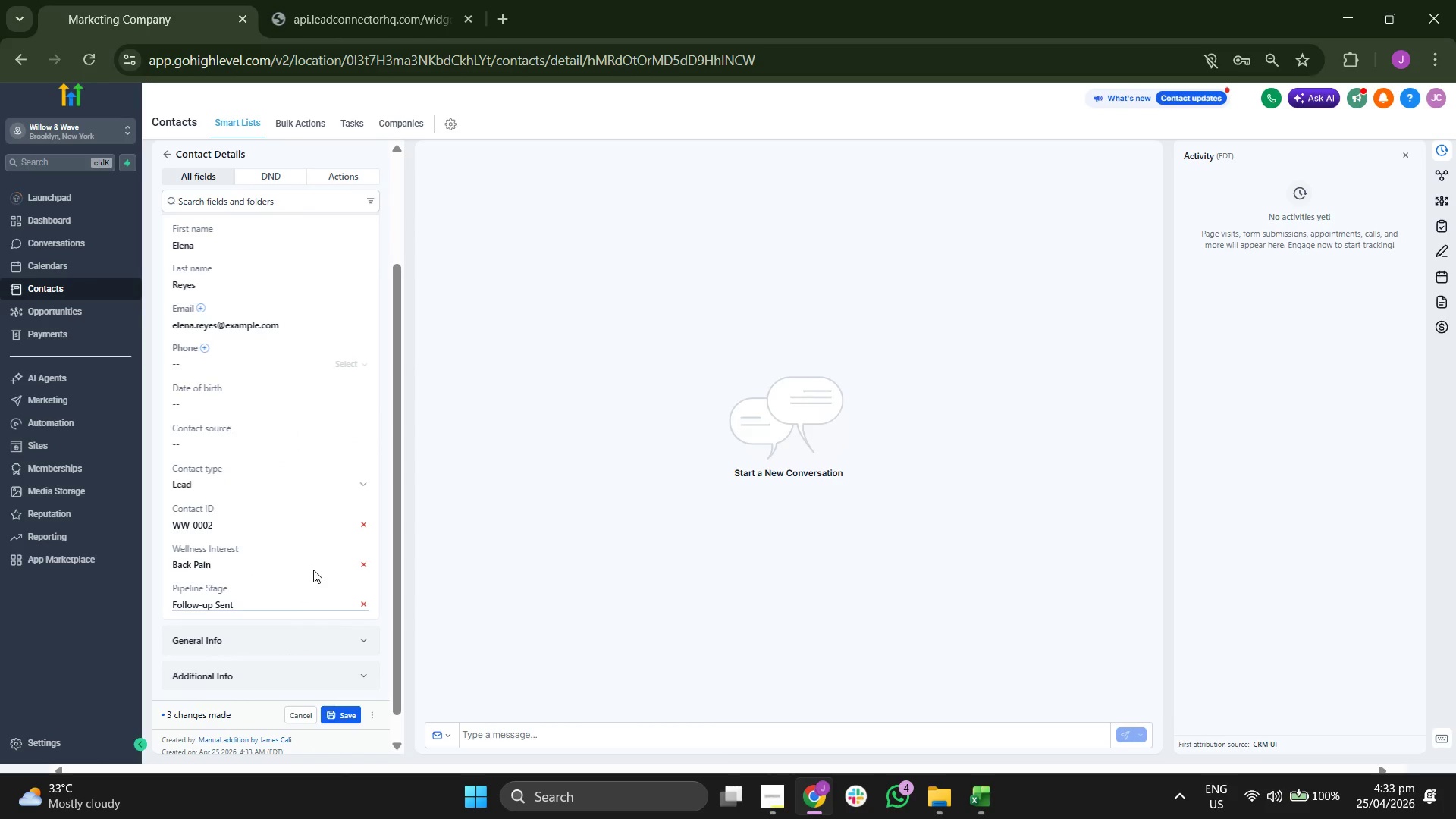 
scroll: coordinate [317, 405], scroll_direction: up, amount: 3.0
 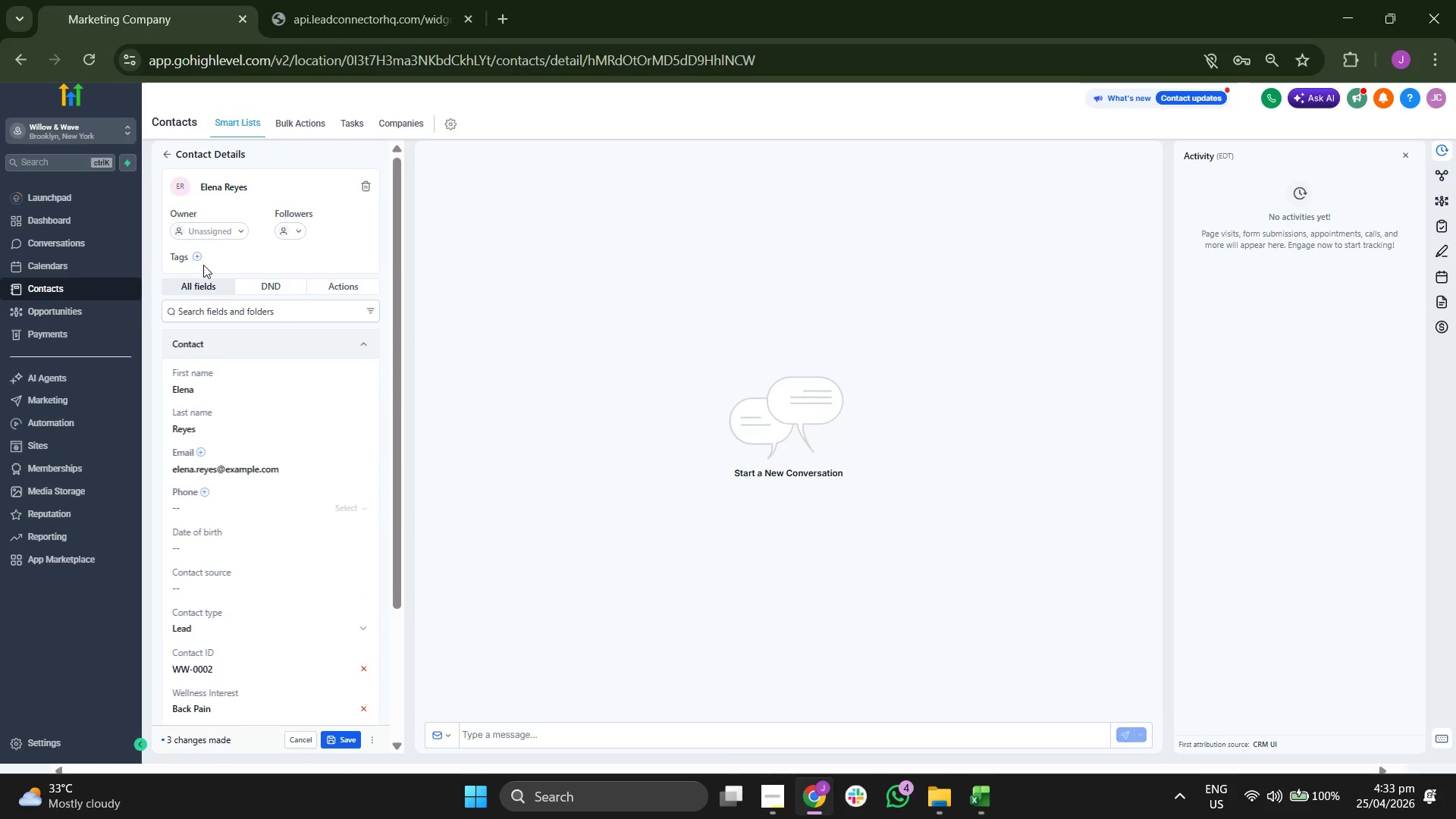 
left_click([200, 259])
 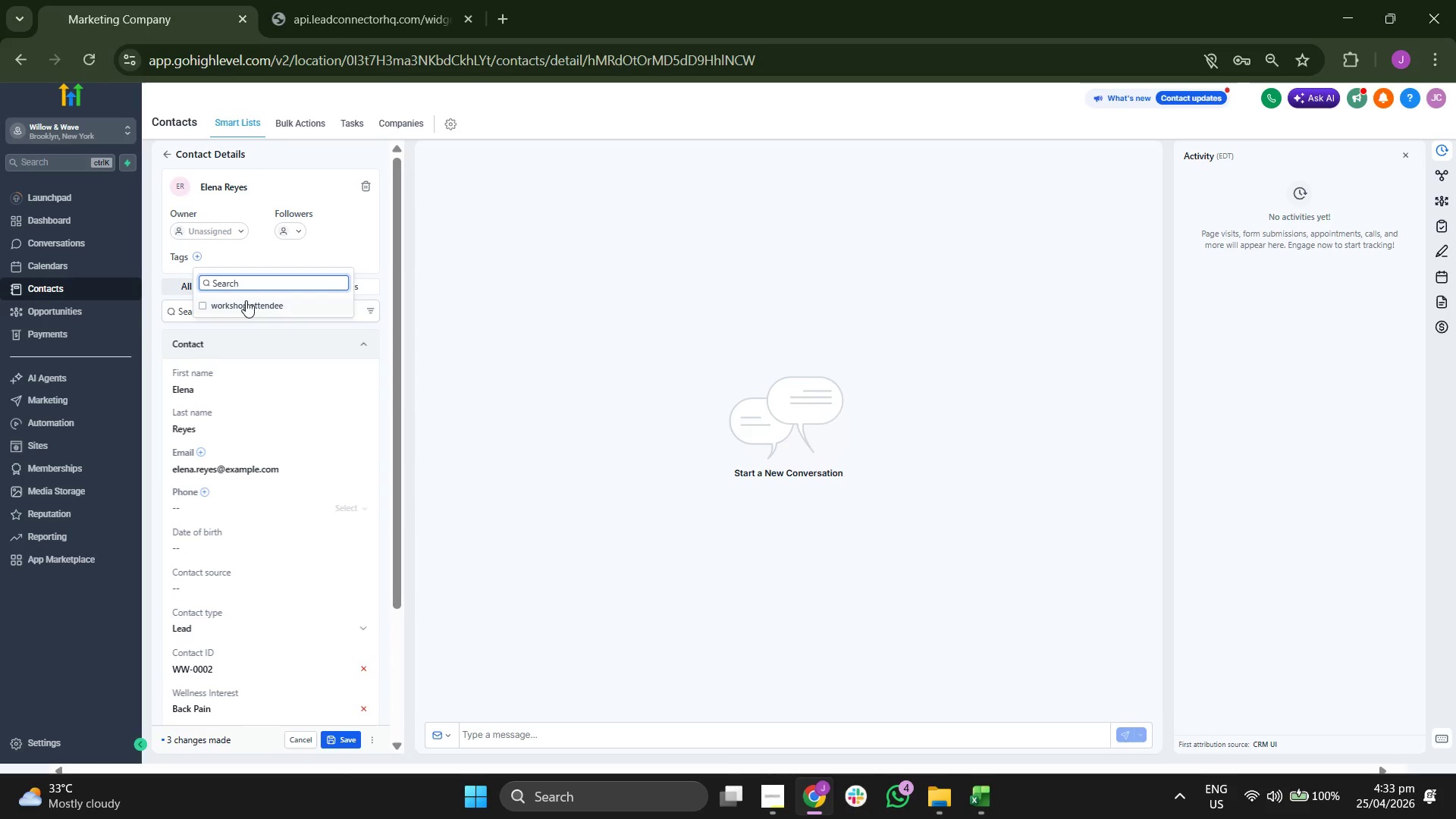 
double_click([375, 247])
 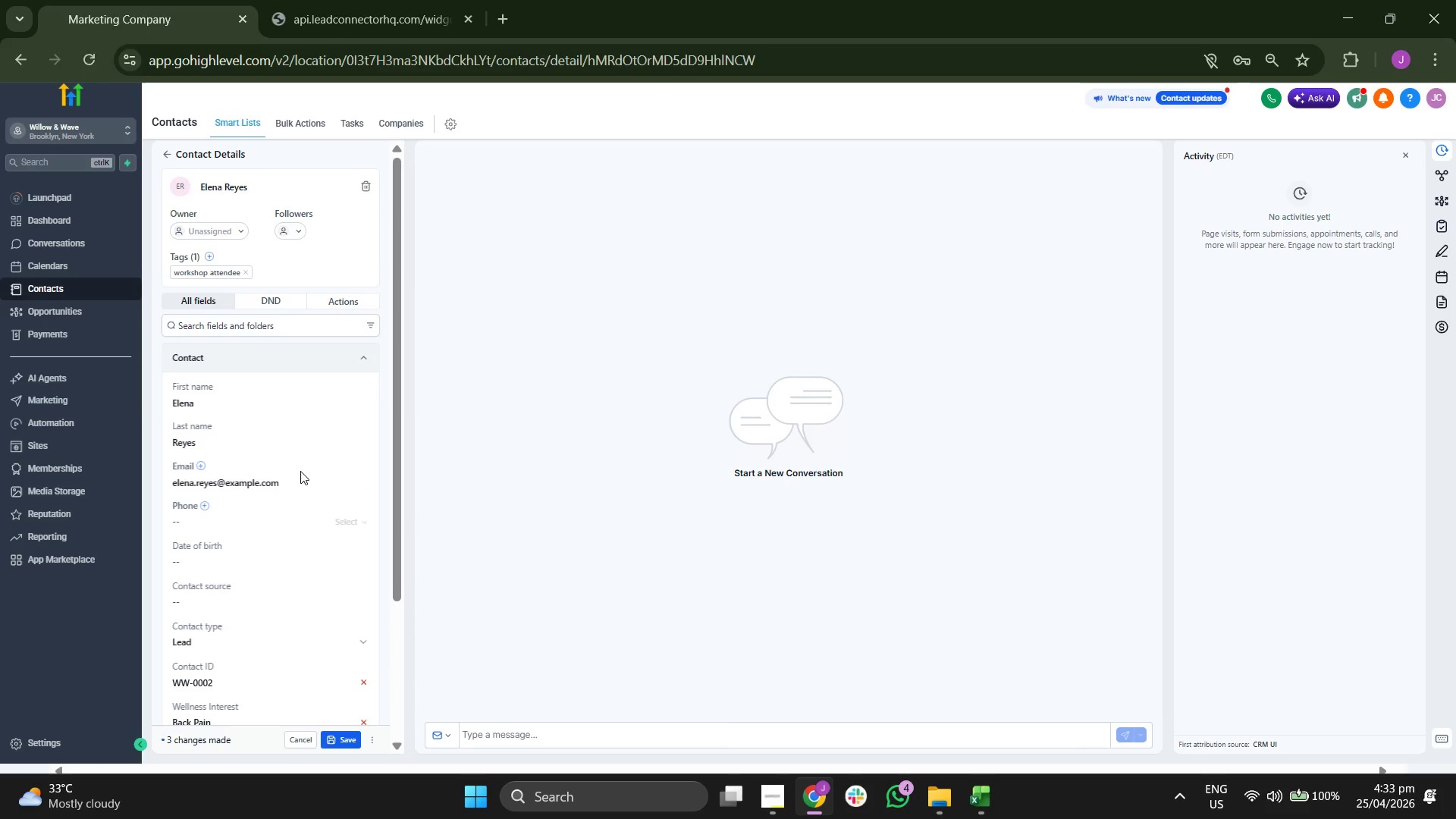 
scroll: coordinate [300, 471], scroll_direction: down, amount: 2.0
 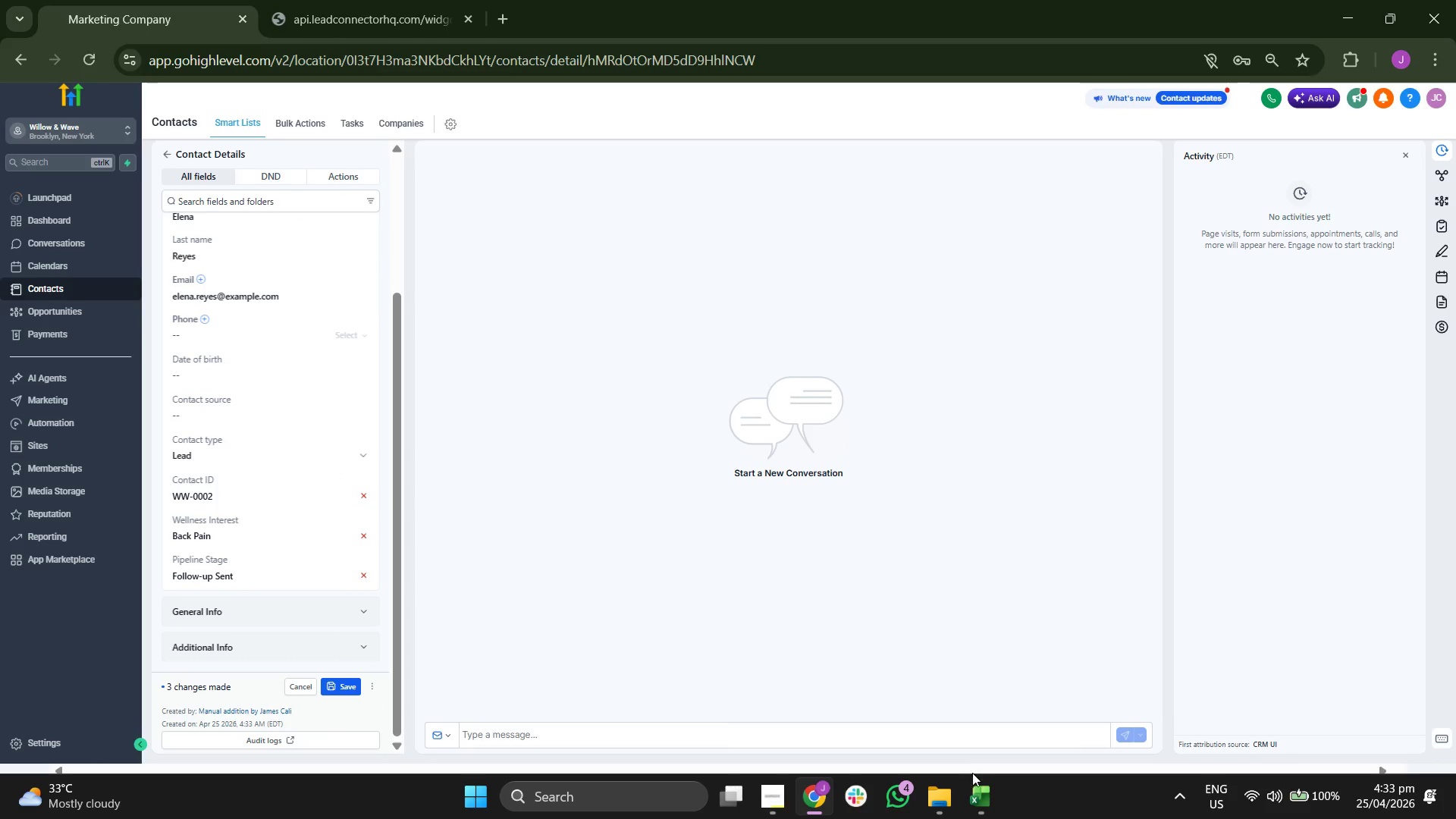 
left_click([982, 807])
 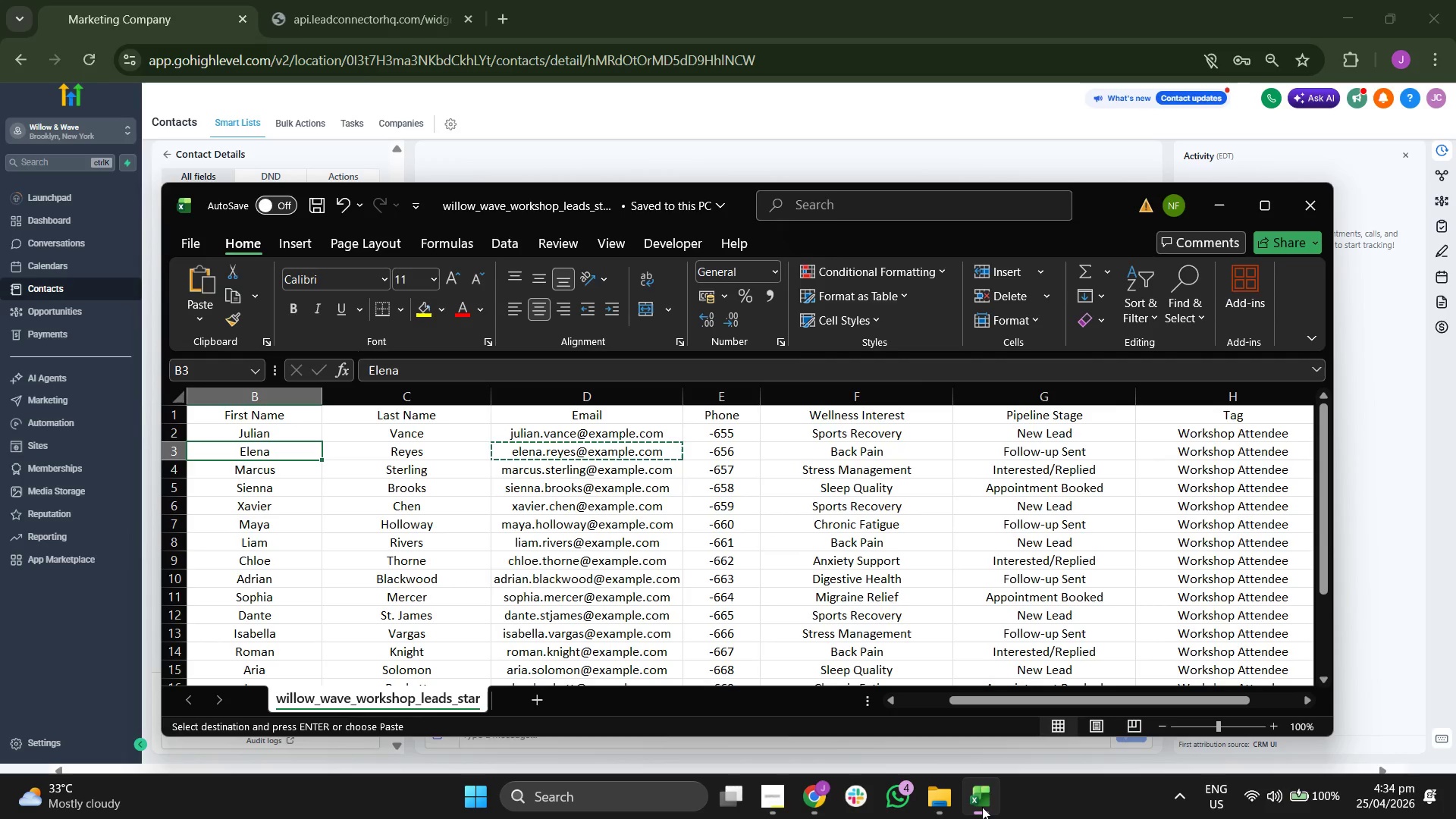 
left_click([982, 807])
 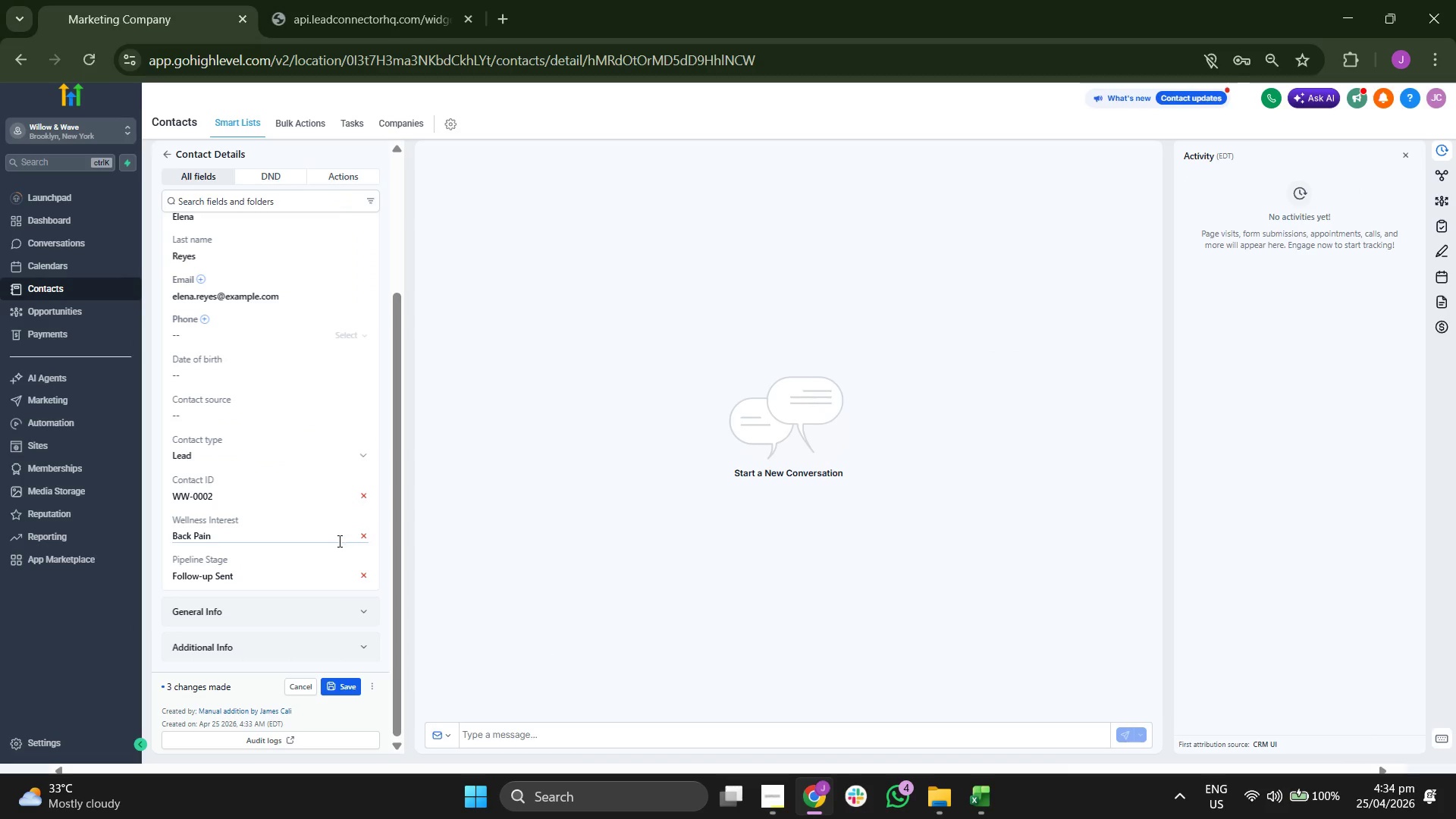 
scroll: coordinate [334, 551], scroll_direction: down, amount: 1.0
 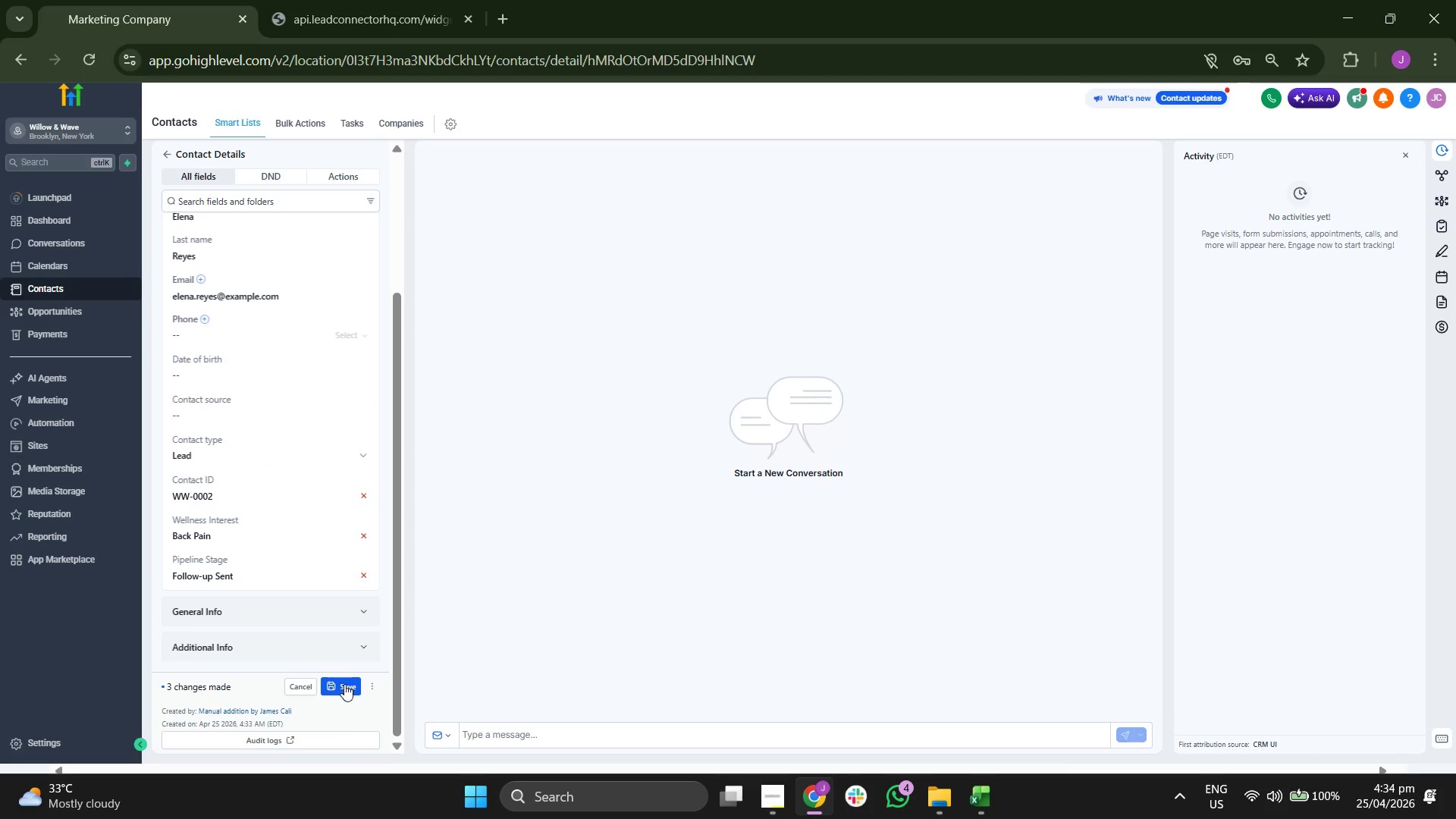 
left_click([344, 685])
 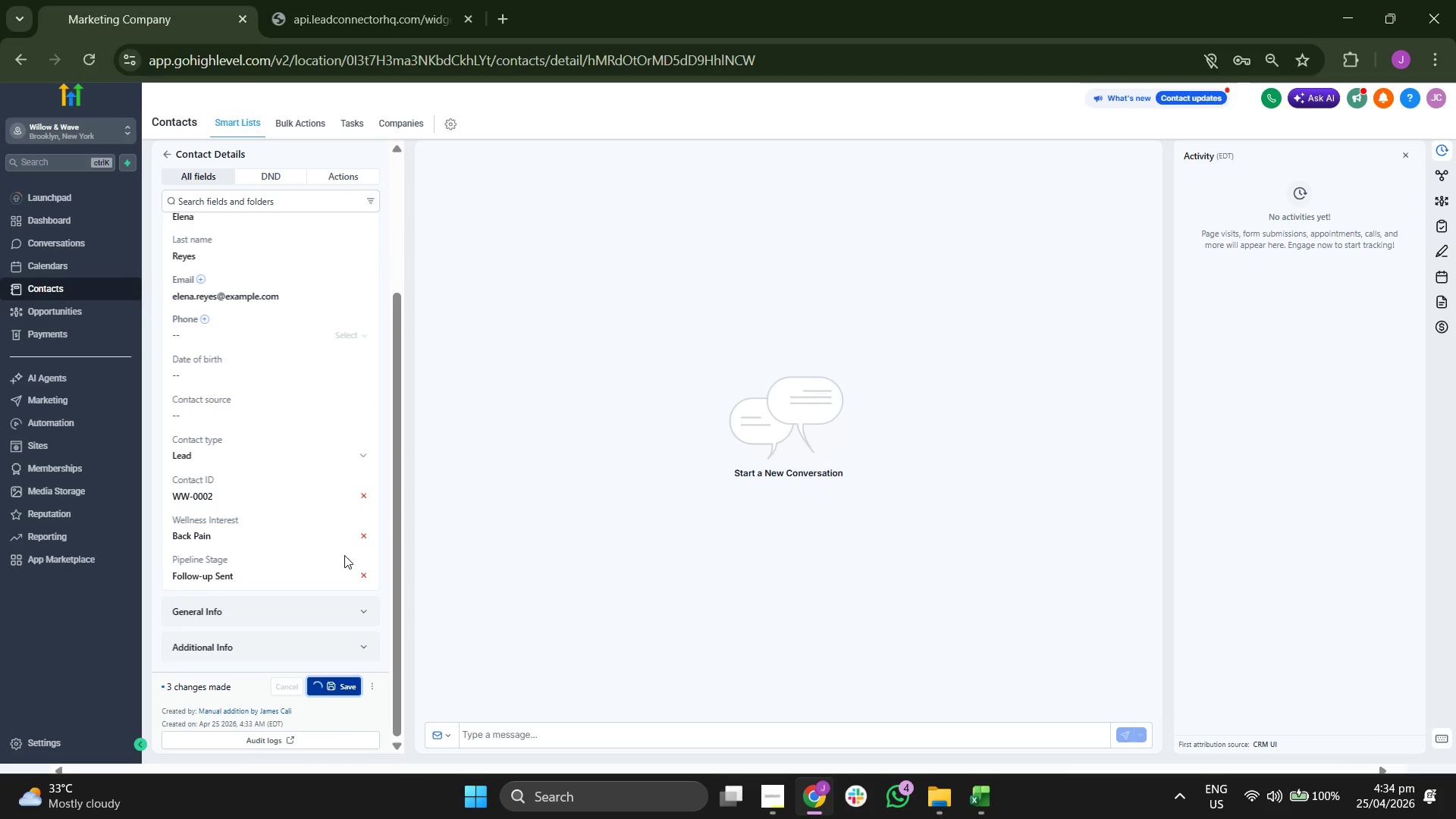 
scroll: coordinate [344, 555], scroll_direction: up, amount: 1.0
 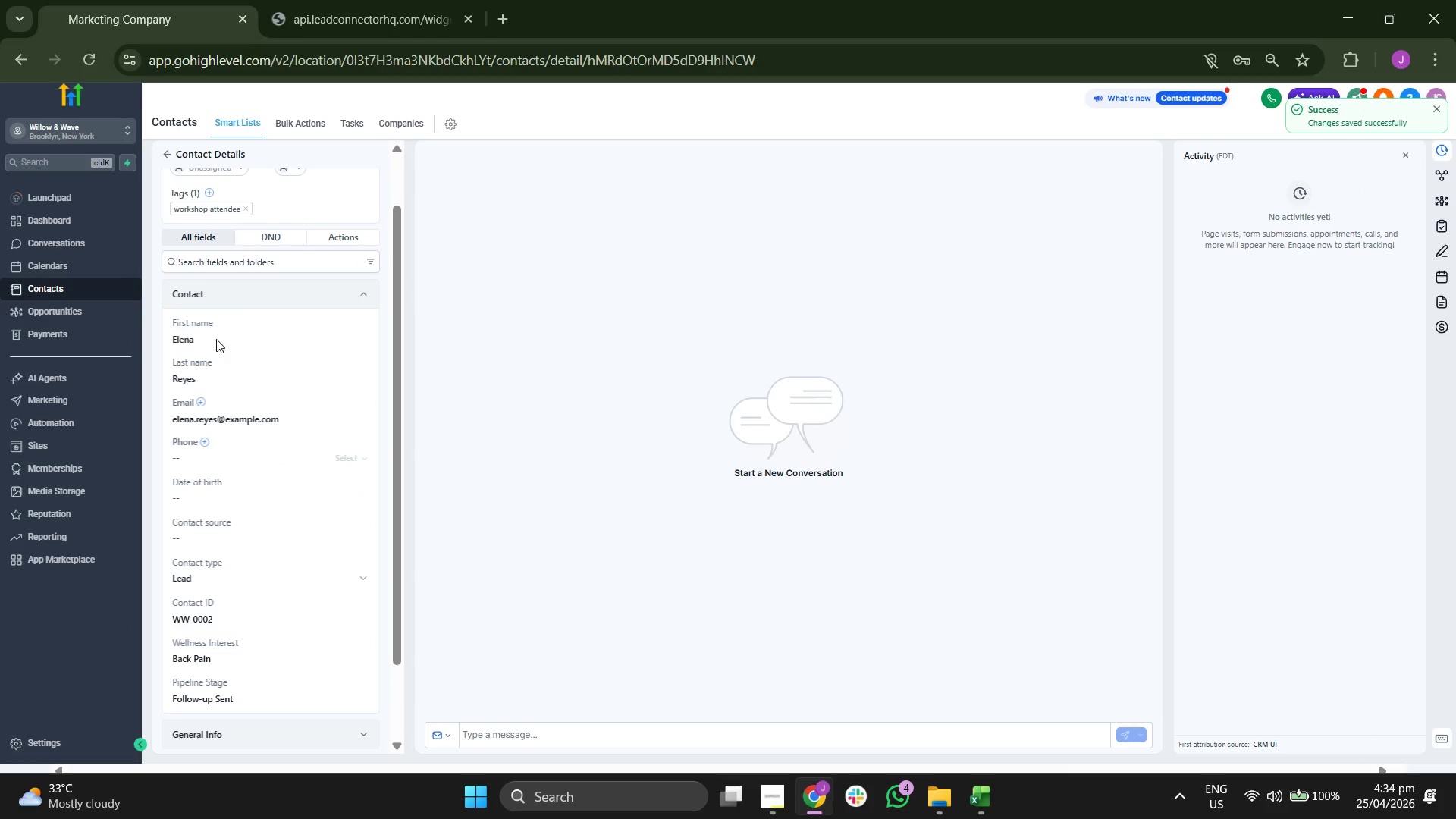 
left_click([171, 153])
 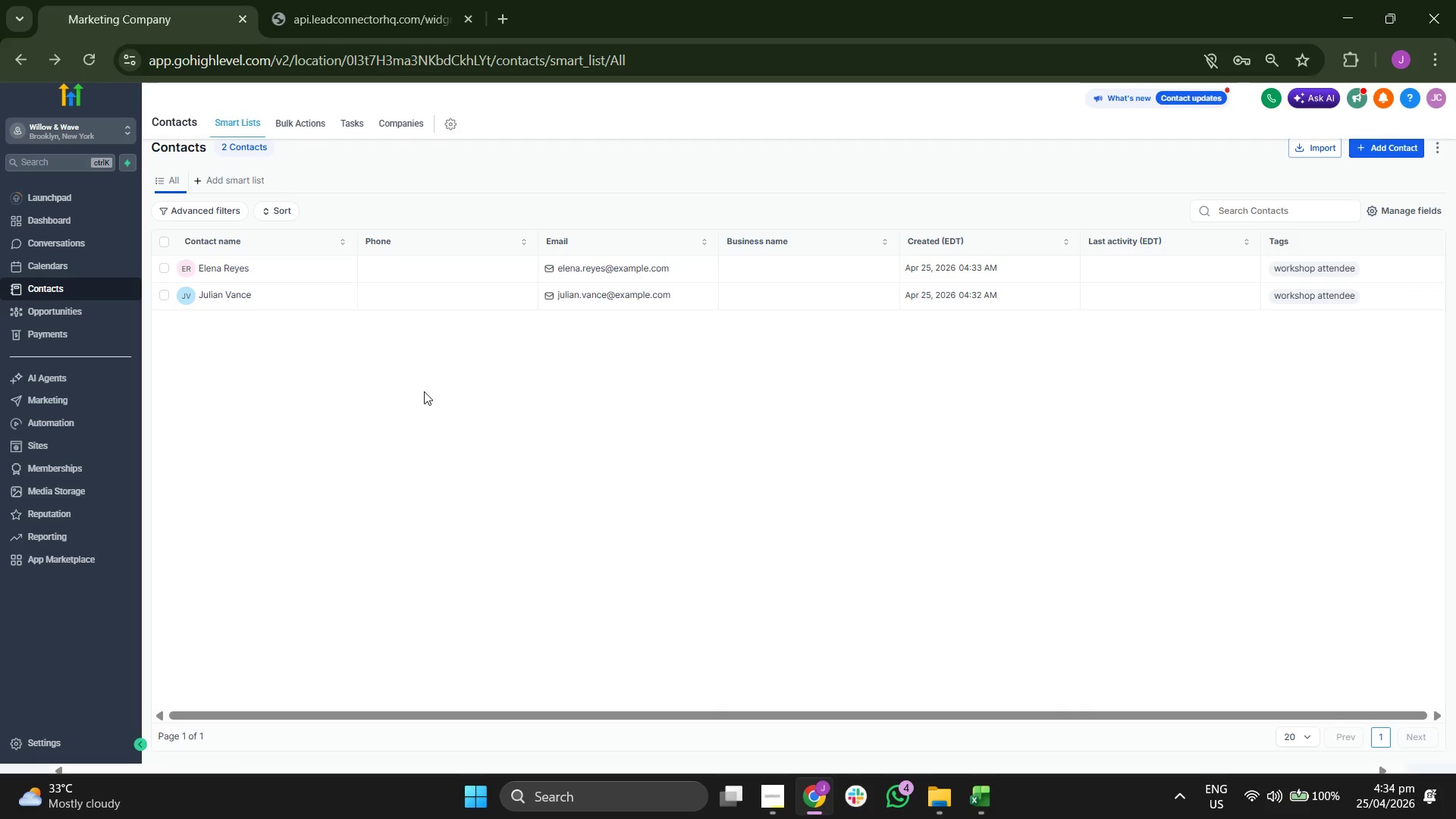 
left_click([1374, 155])
 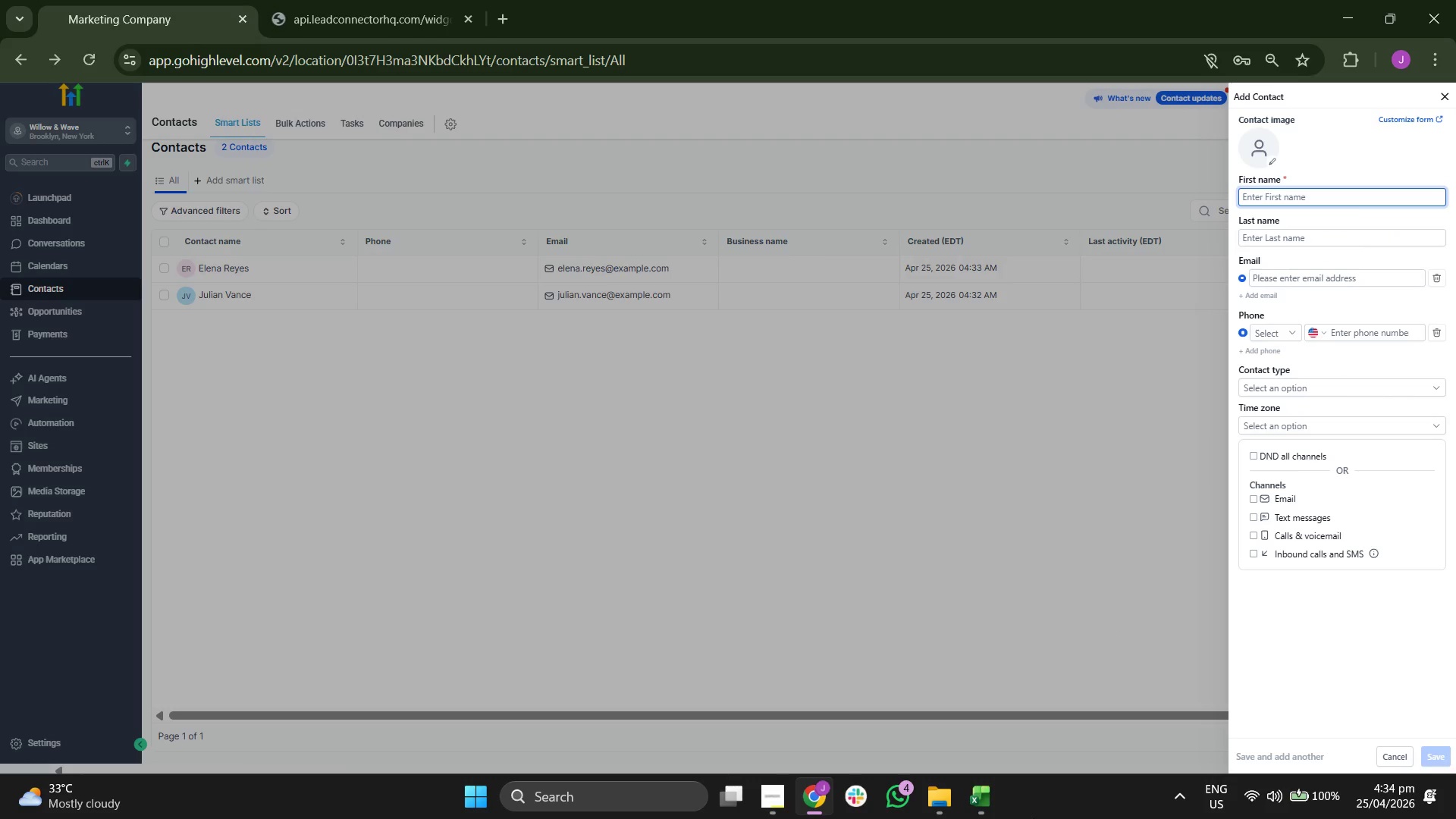 
left_click([976, 793])
 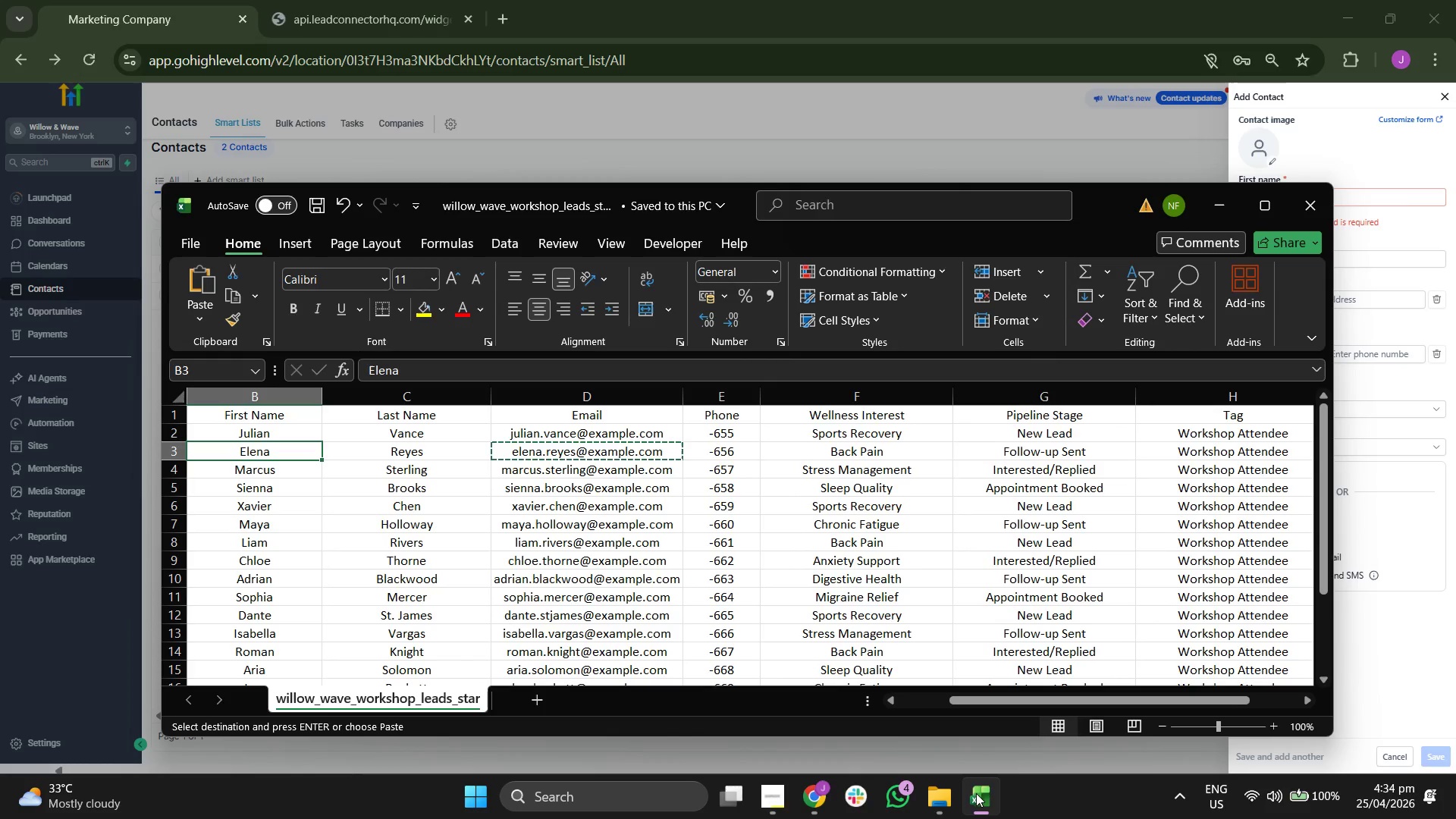 
key(ArrowDown)
 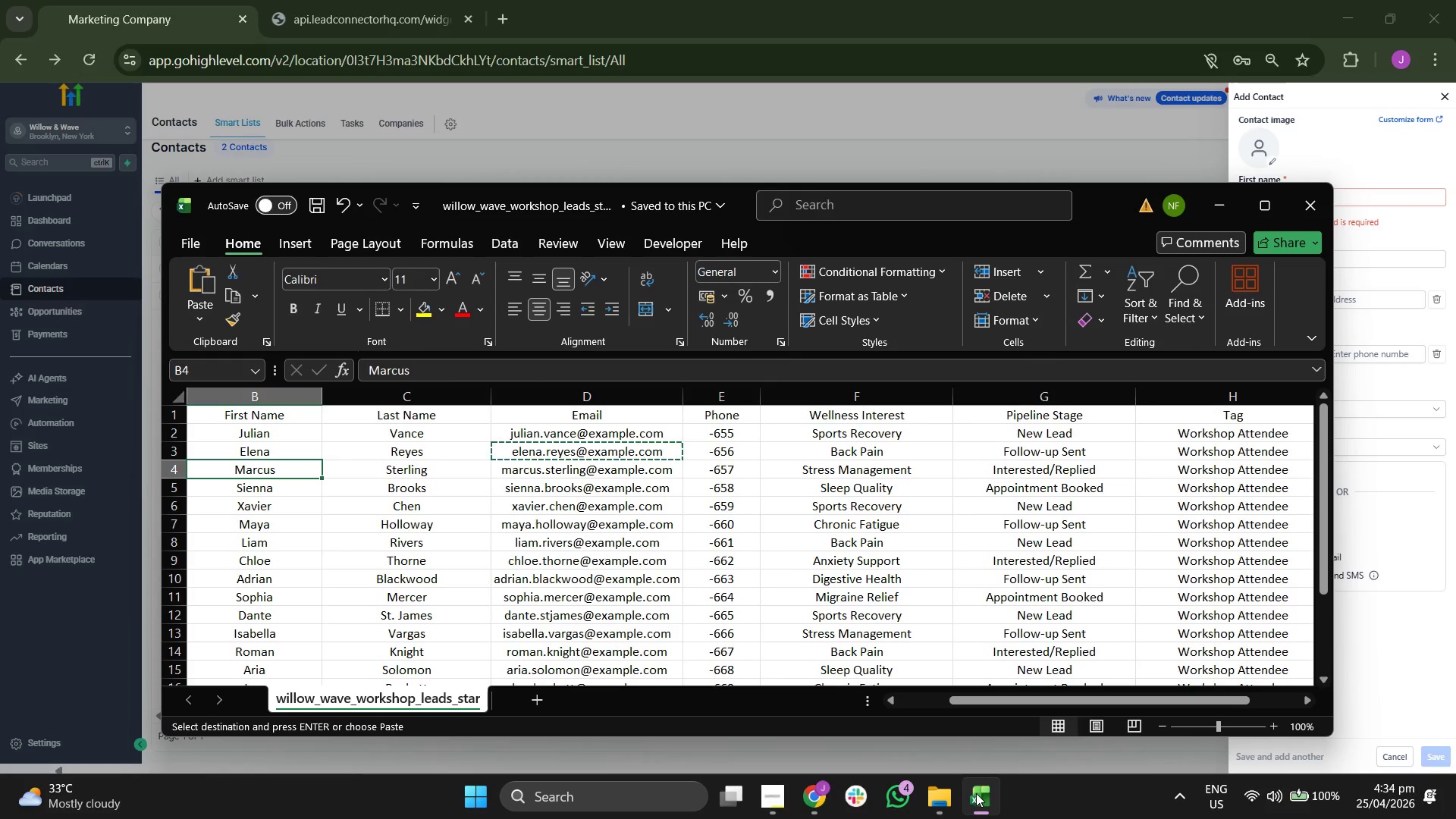 
key(ArrowRight)
 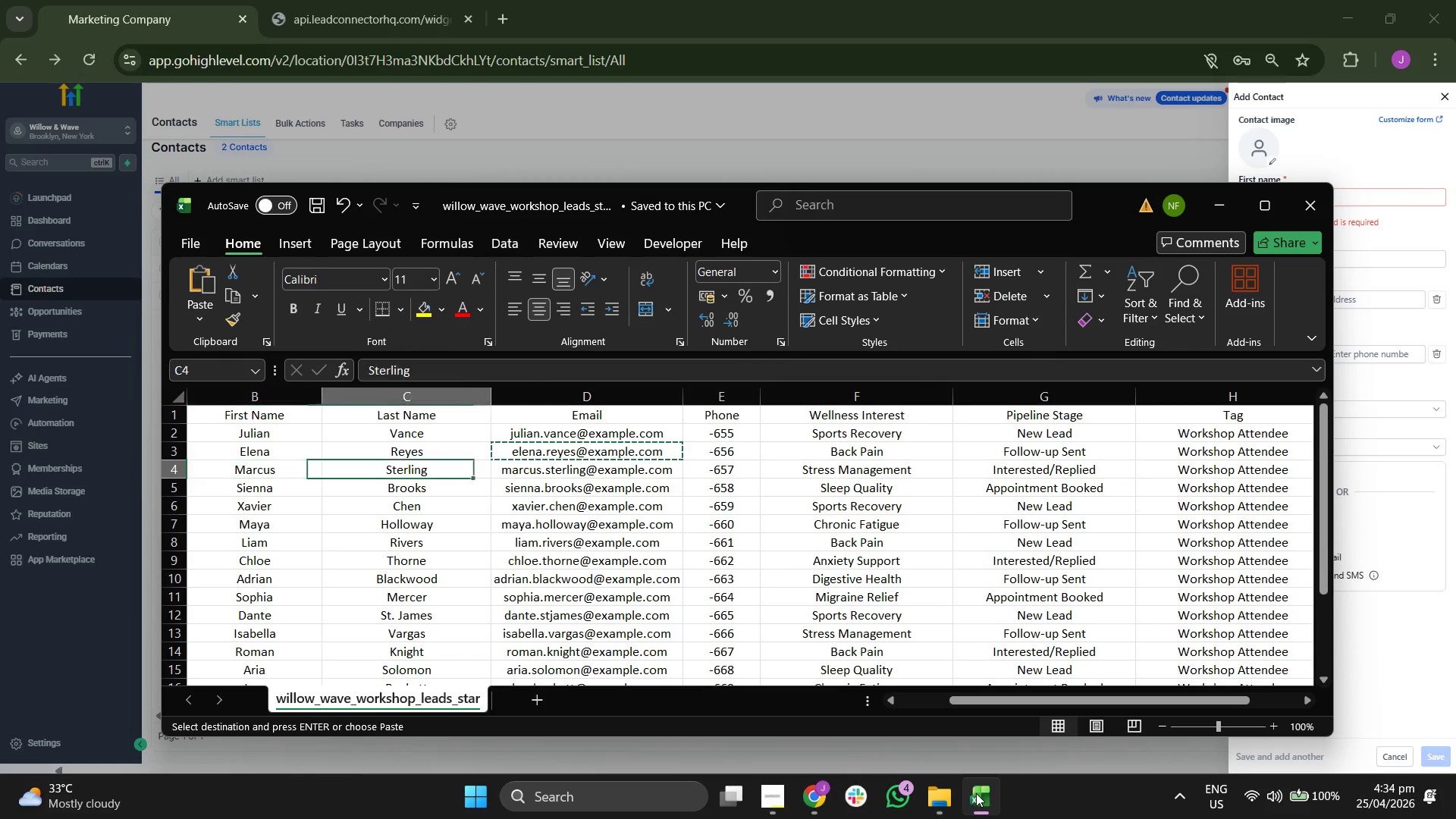 
key(ArrowRight)
 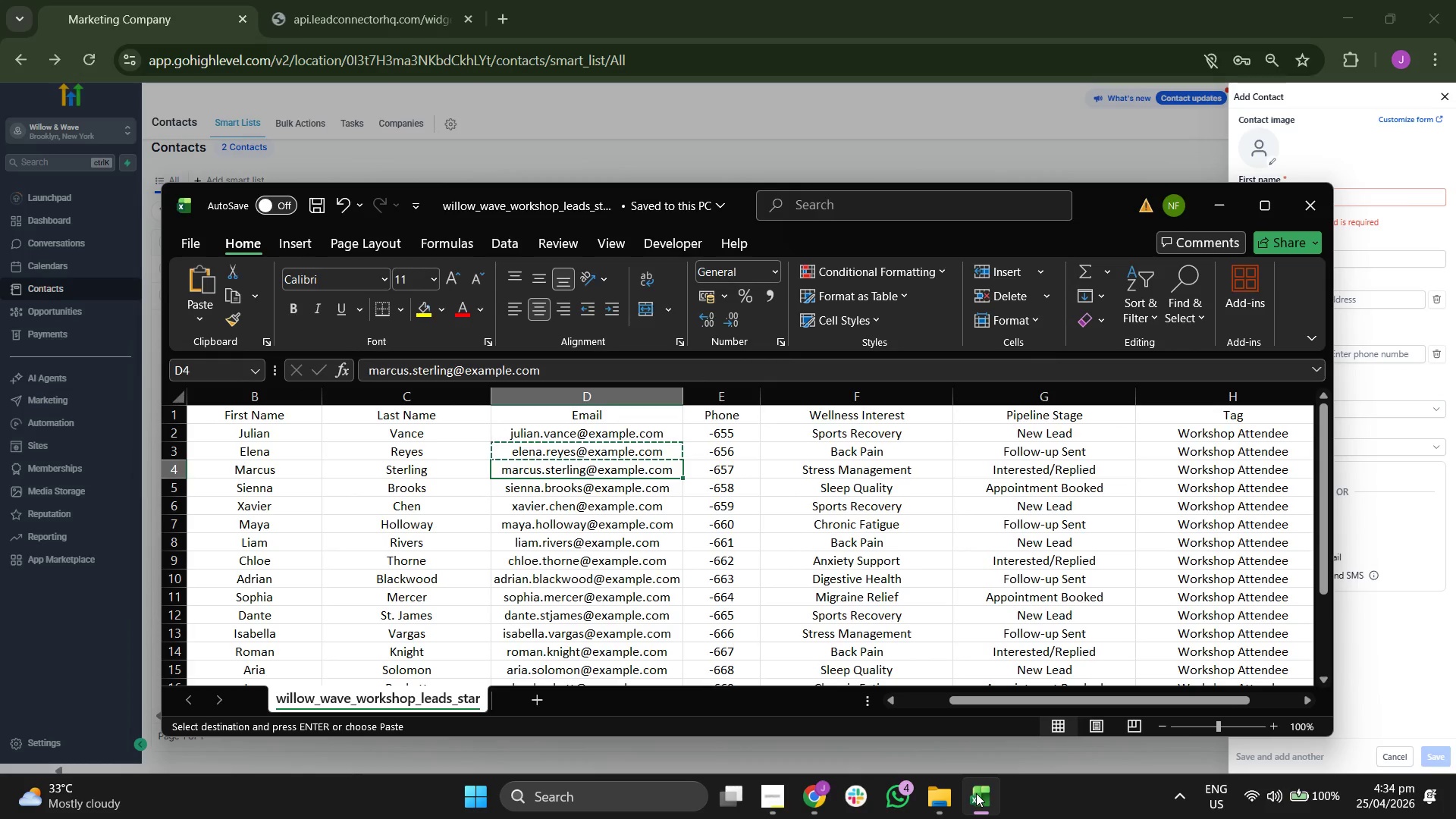 
key(Control+C)
 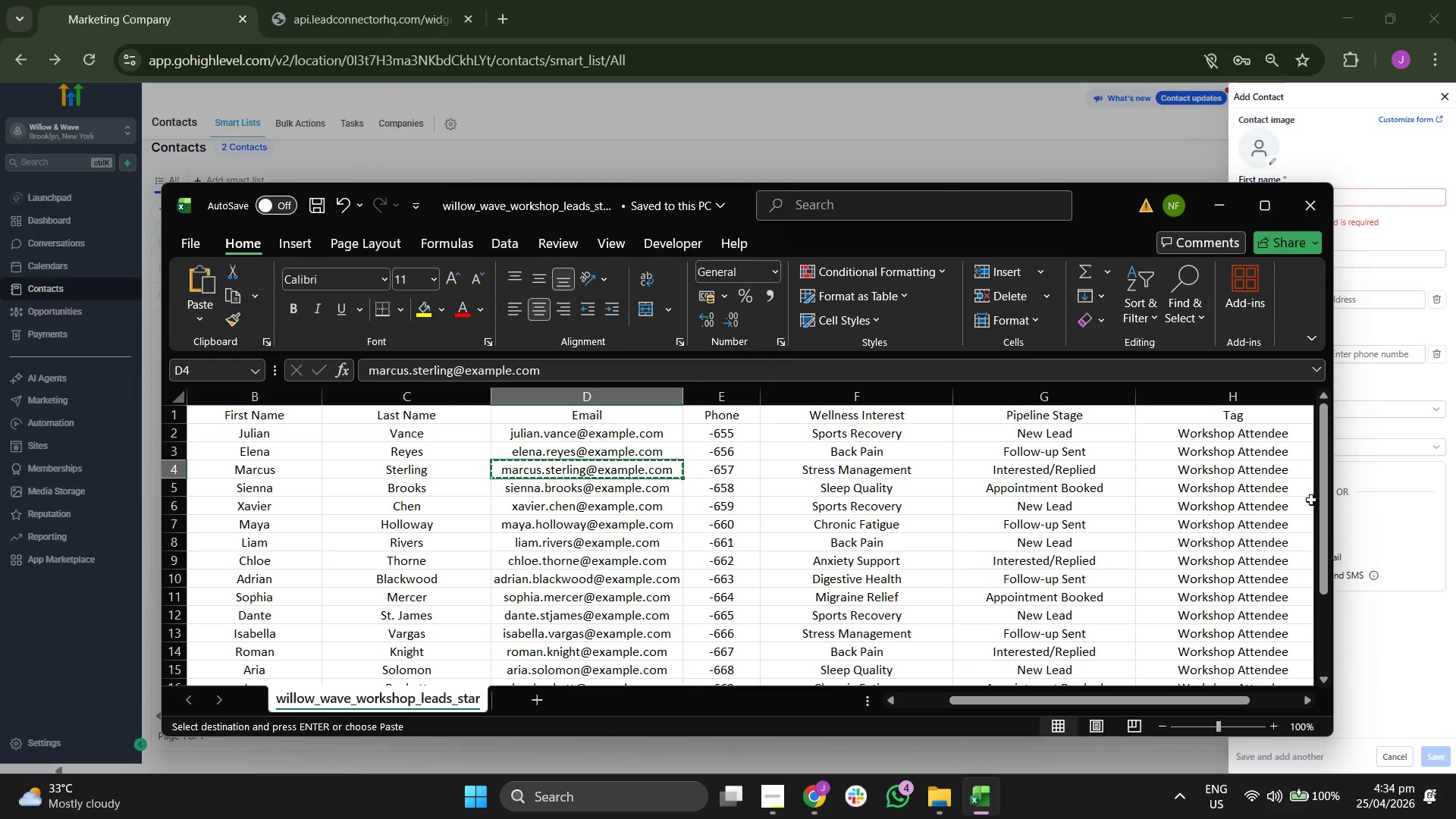 
left_click([1404, 281])
 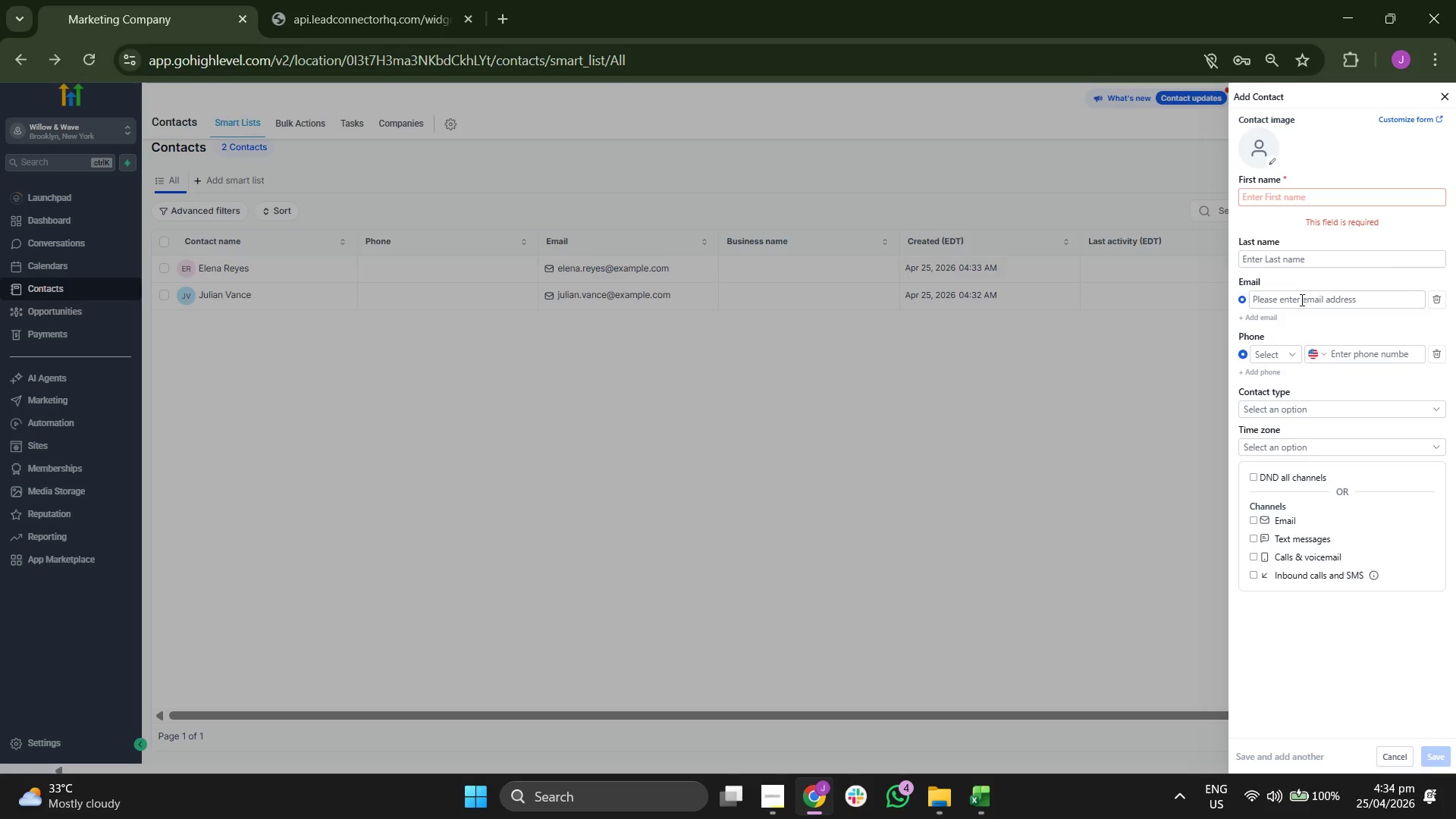 
left_click([1301, 304])
 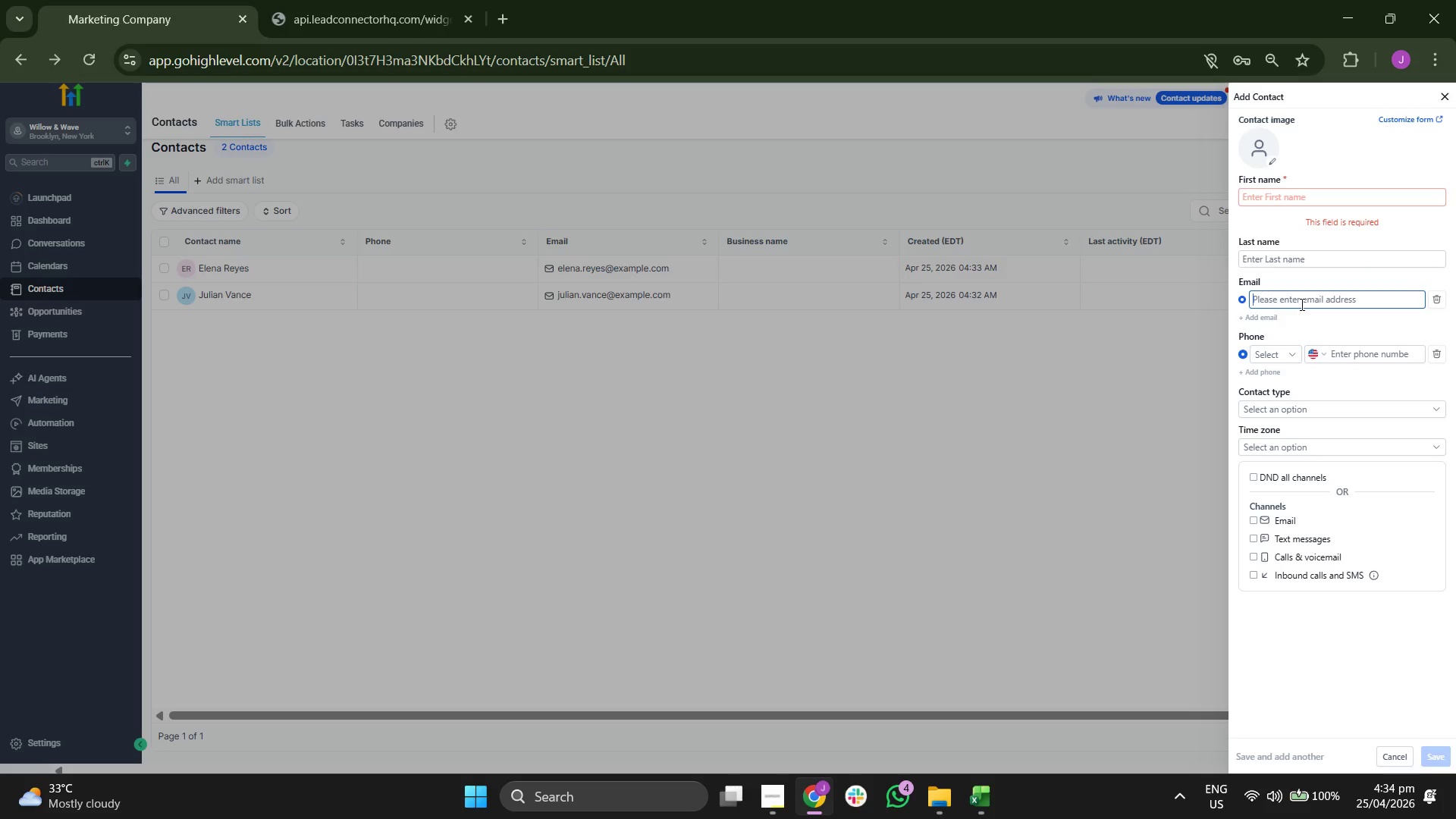 
key(Control+ControlLeft)
 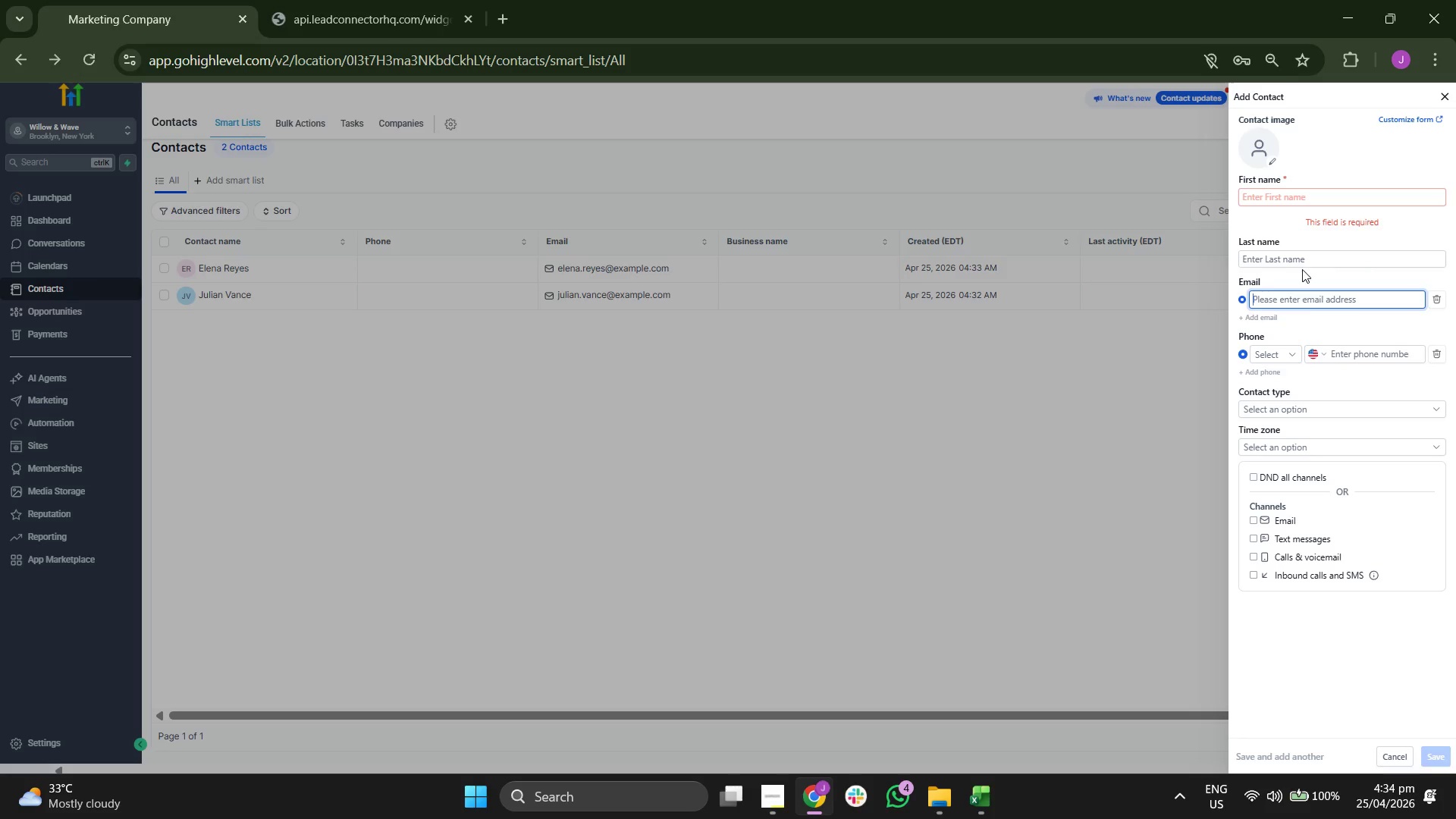 
key(Control+V)
 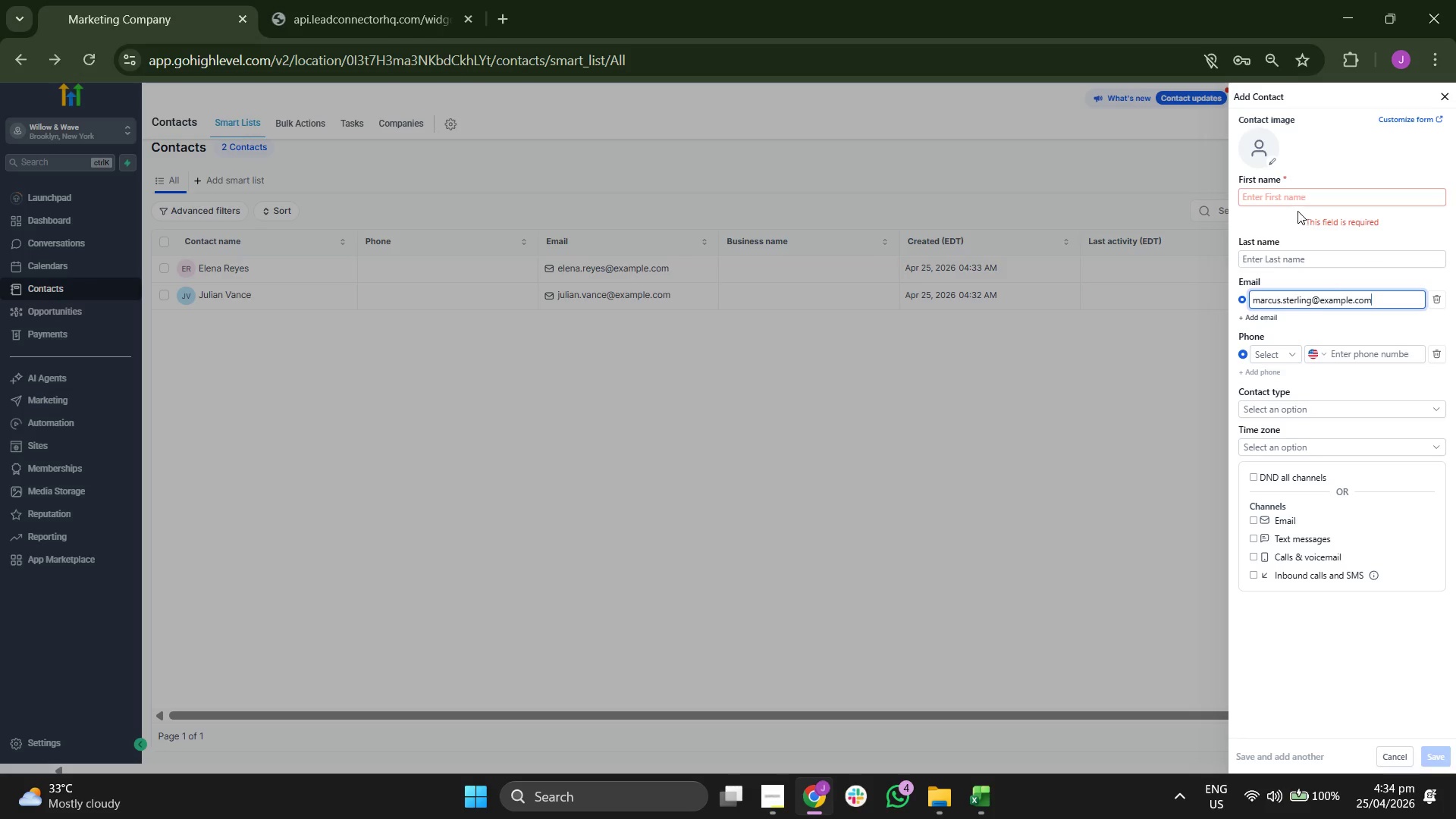 
left_click([1298, 194])
 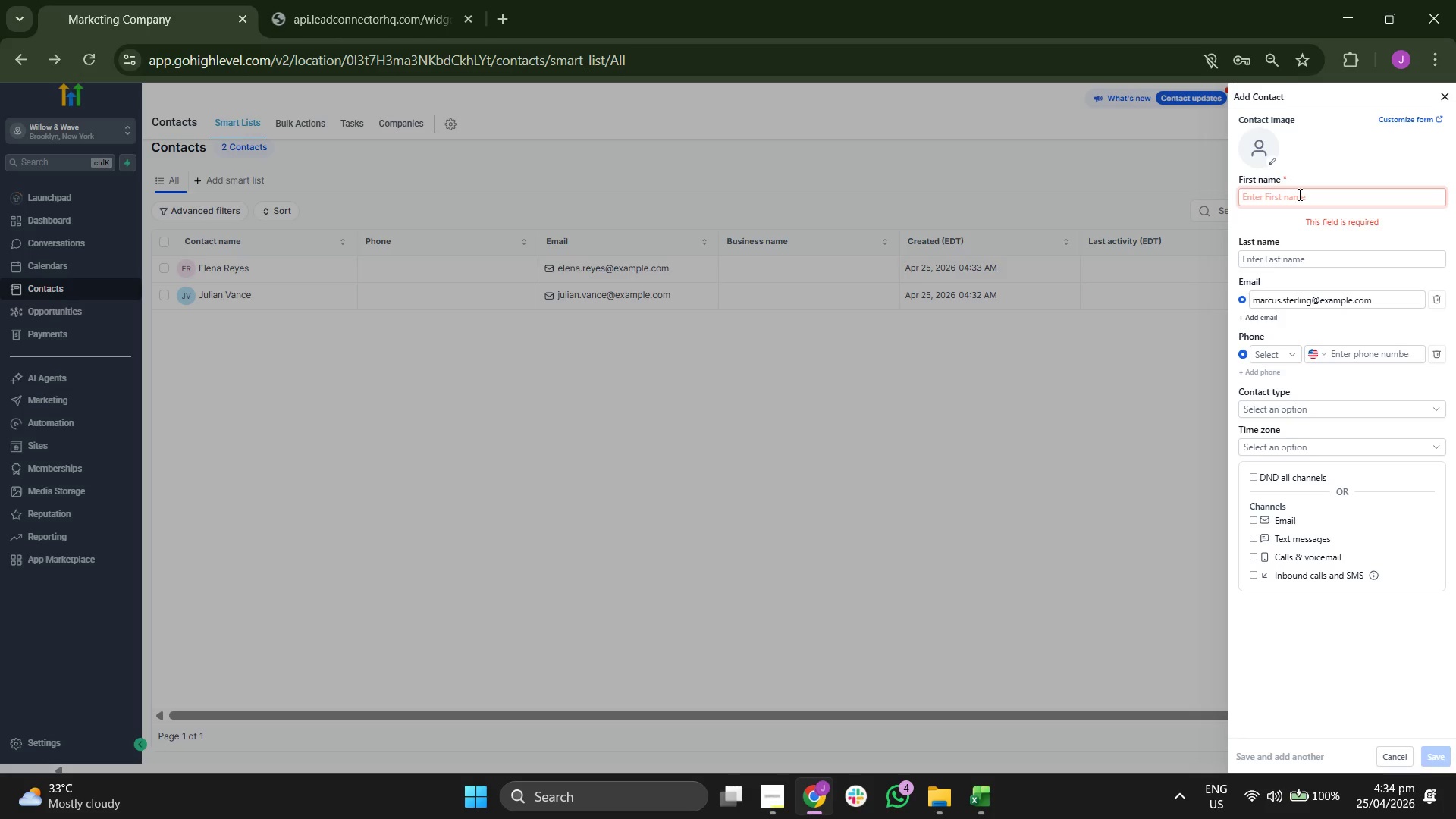 
type(Marcus)
key(Tab)
type(Sterling)
 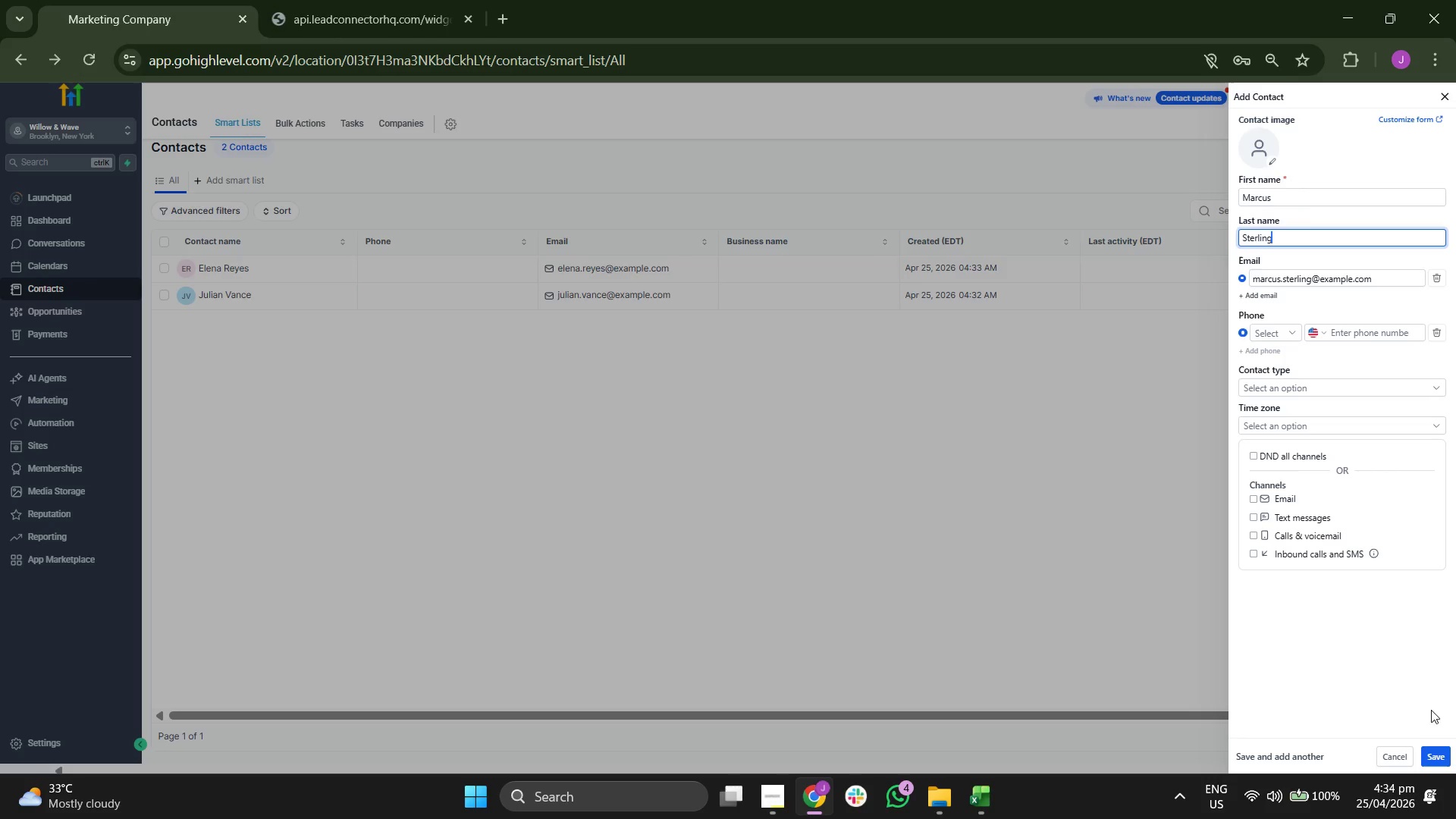 
left_click([1447, 765])
 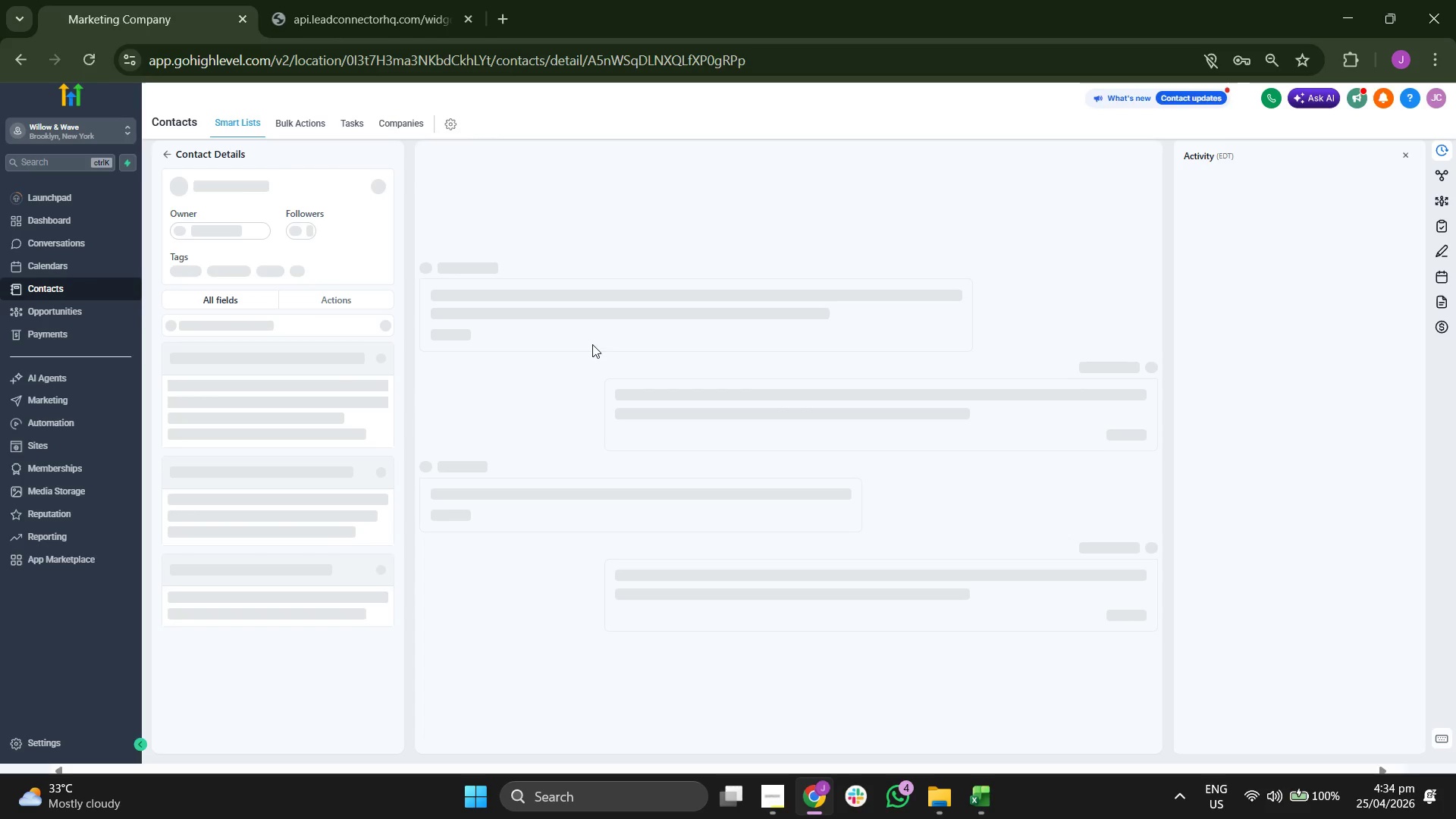 
scroll: coordinate [346, 403], scroll_direction: down, amount: 2.0
 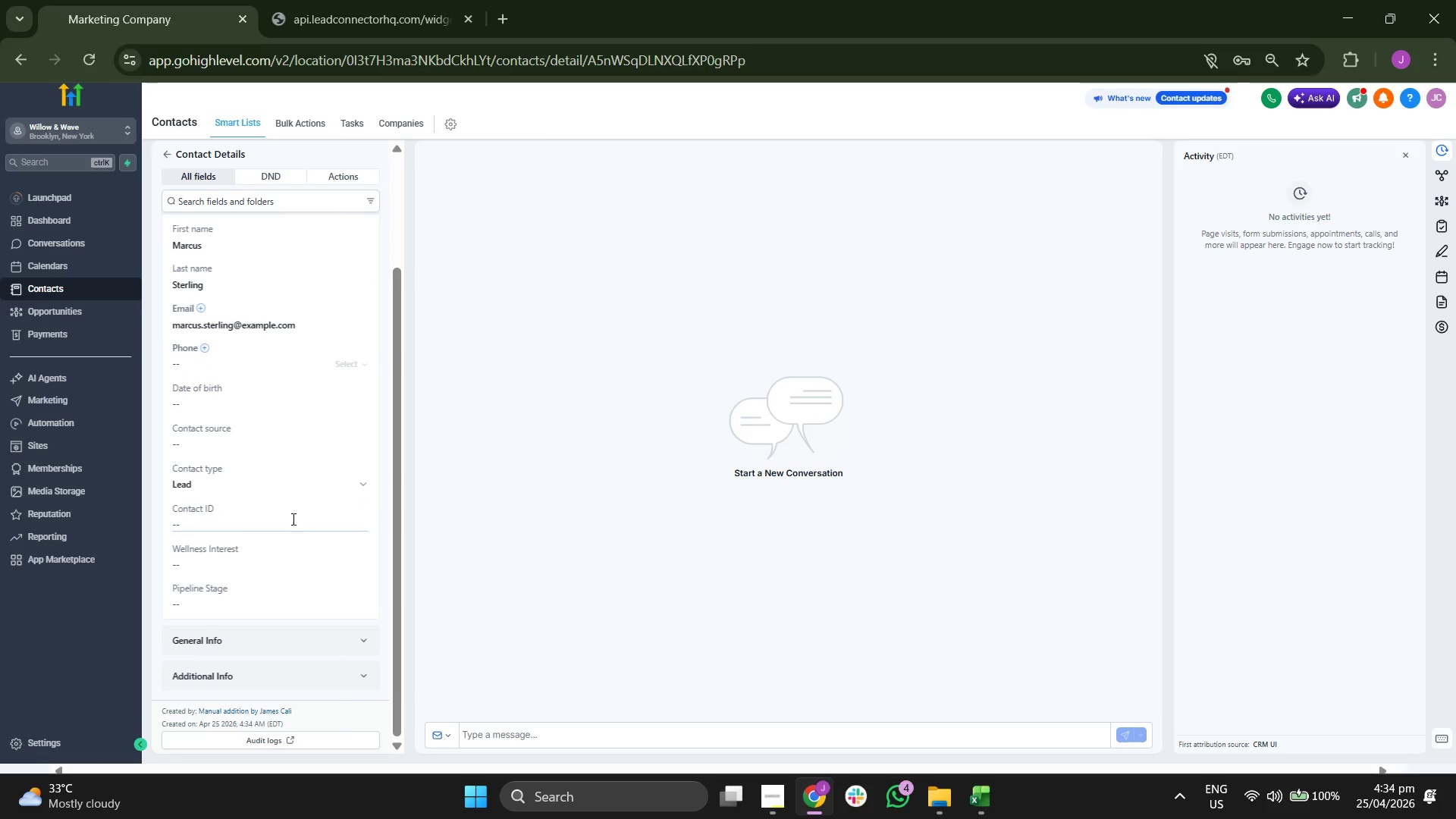 
left_click([277, 517])
 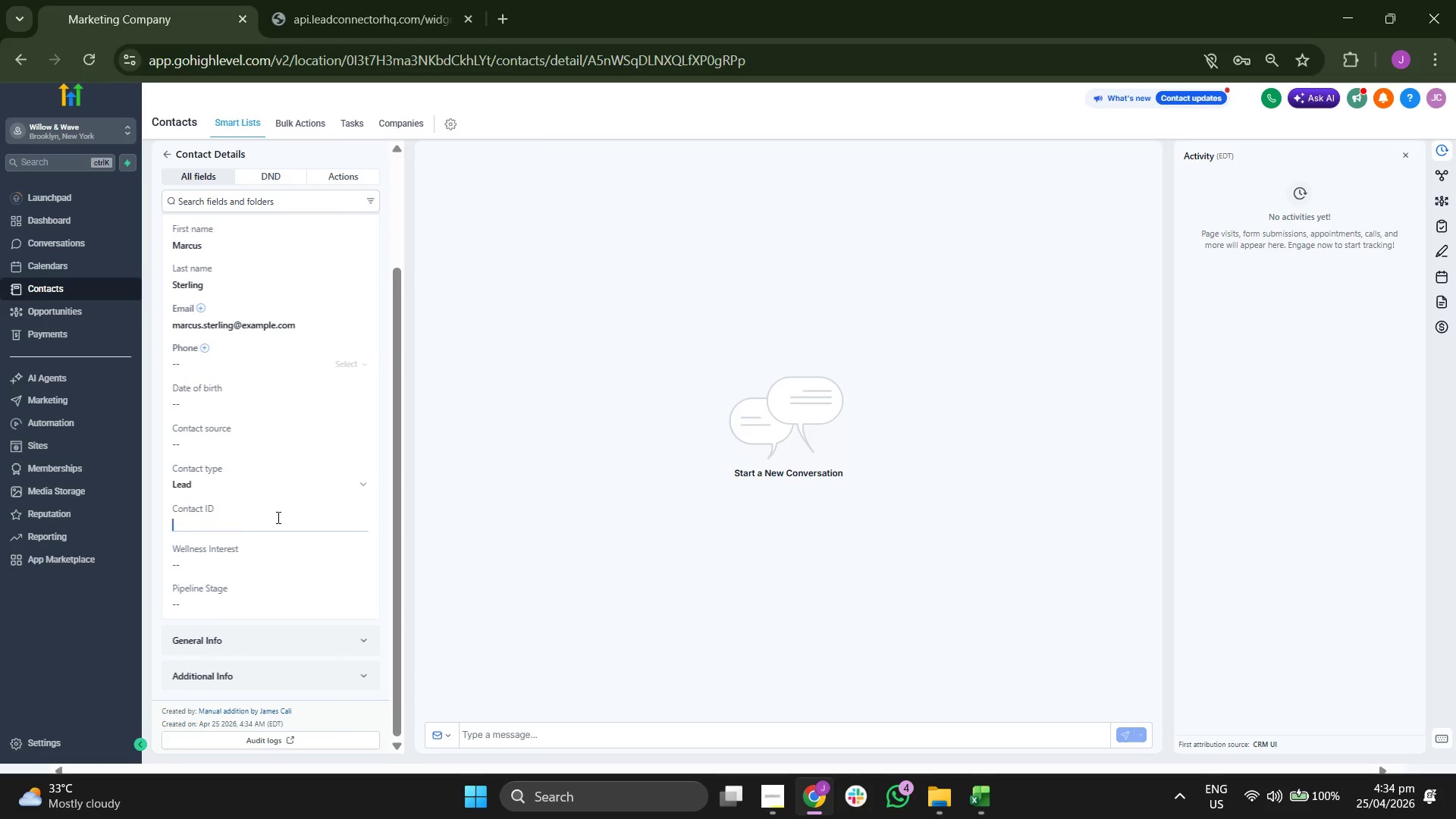 
type(WW-0003)
 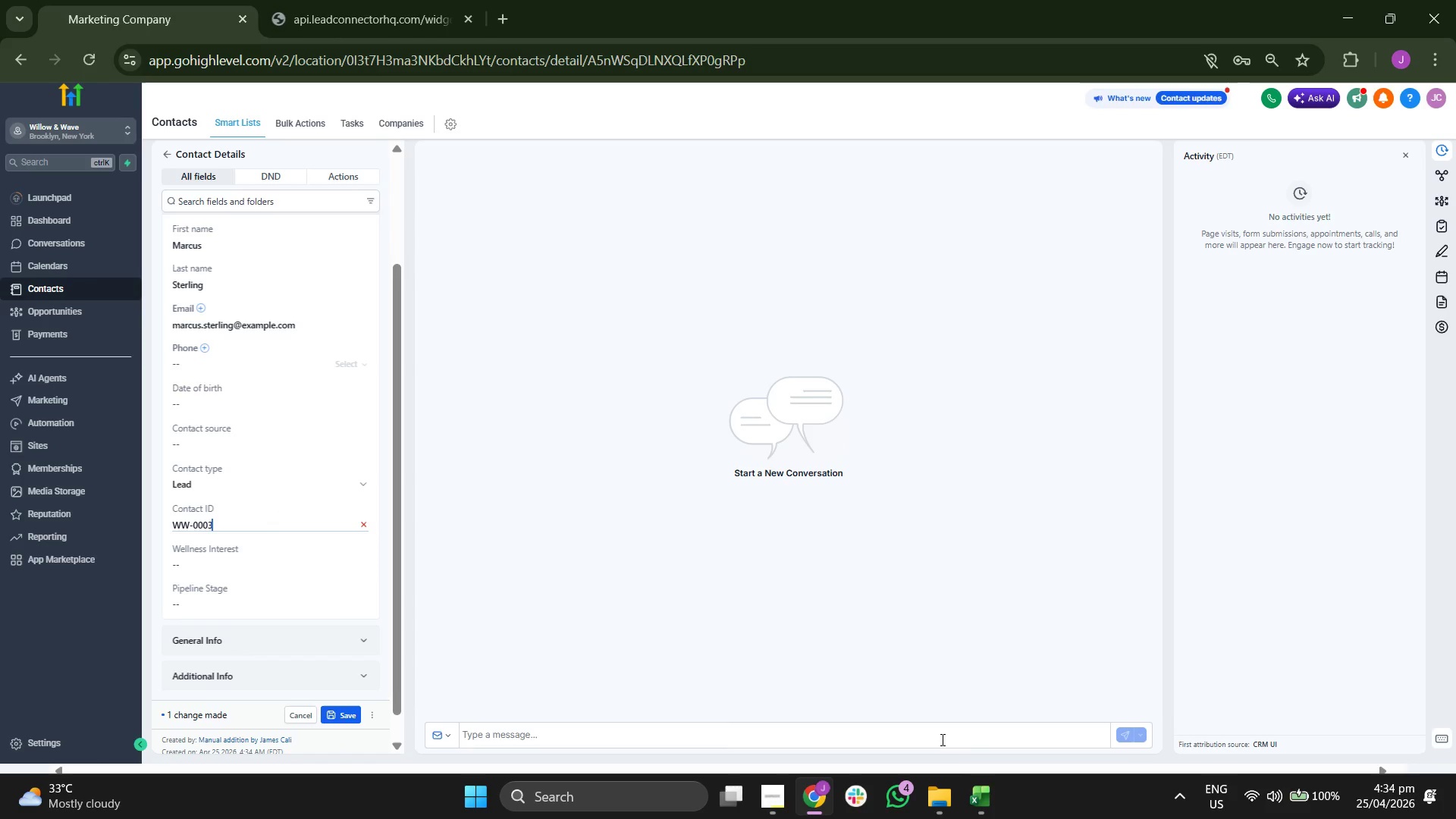 
left_click([987, 802])
 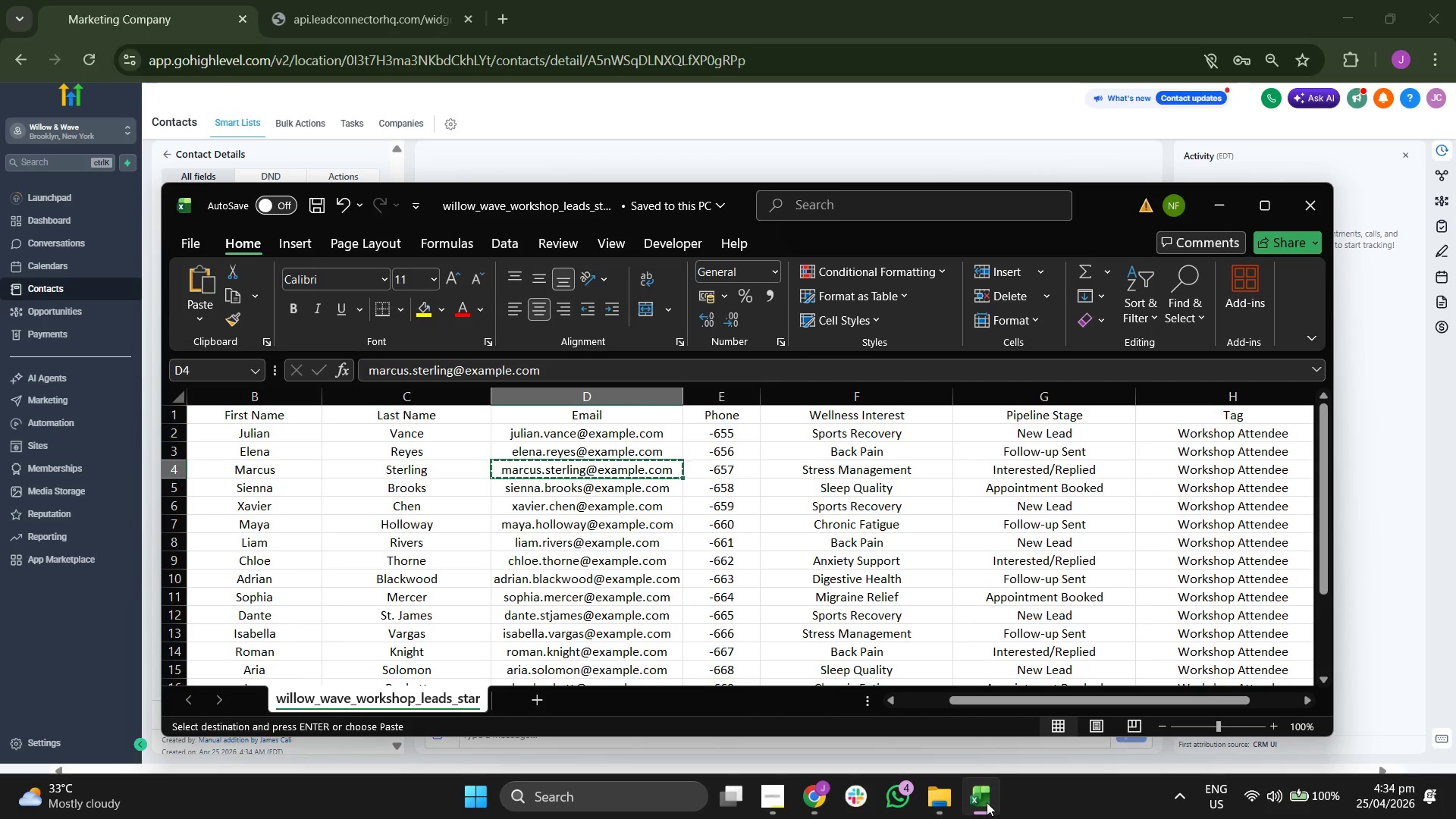 
key(ArrowRight)
 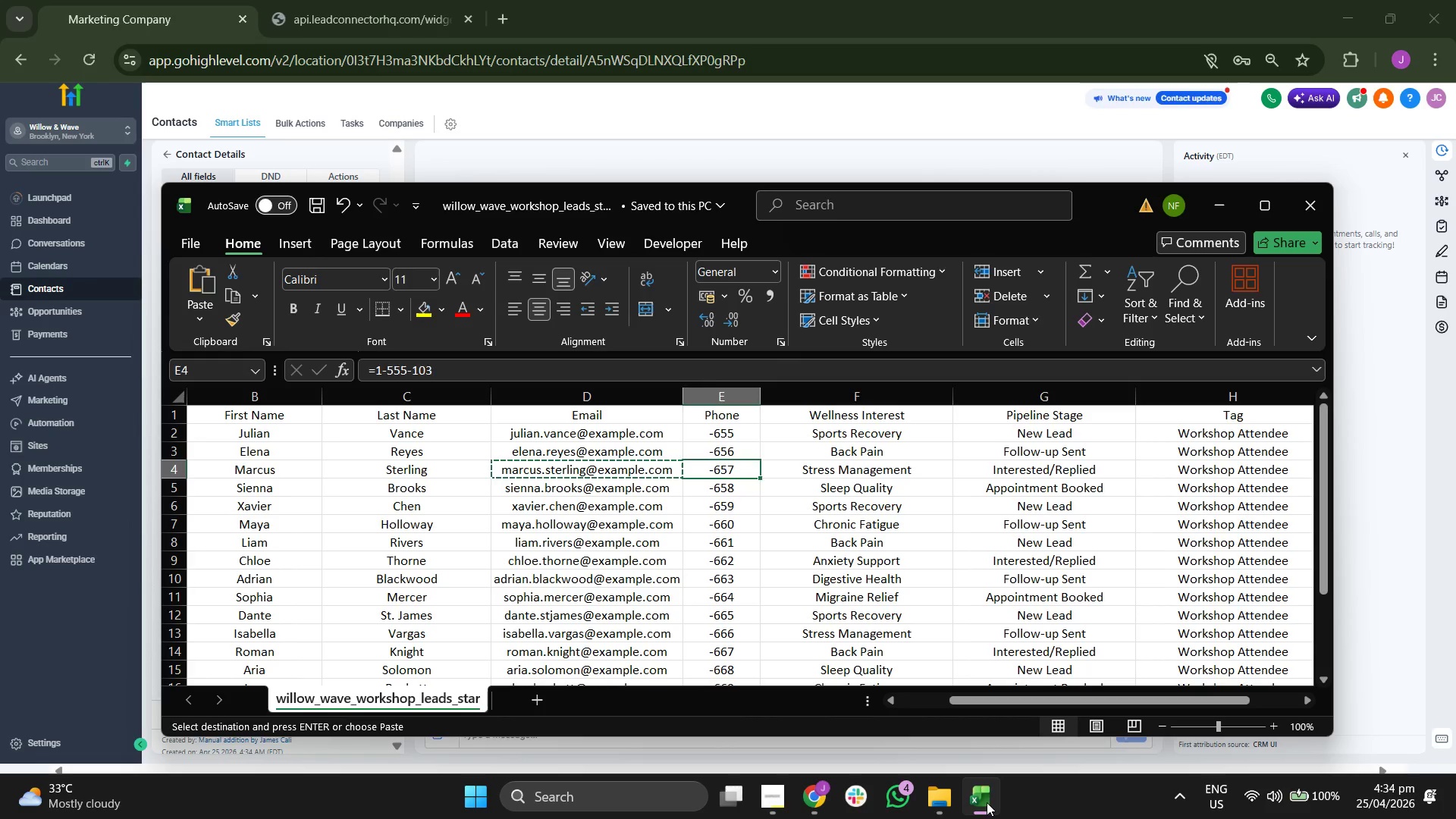 
key(ArrowRight)
 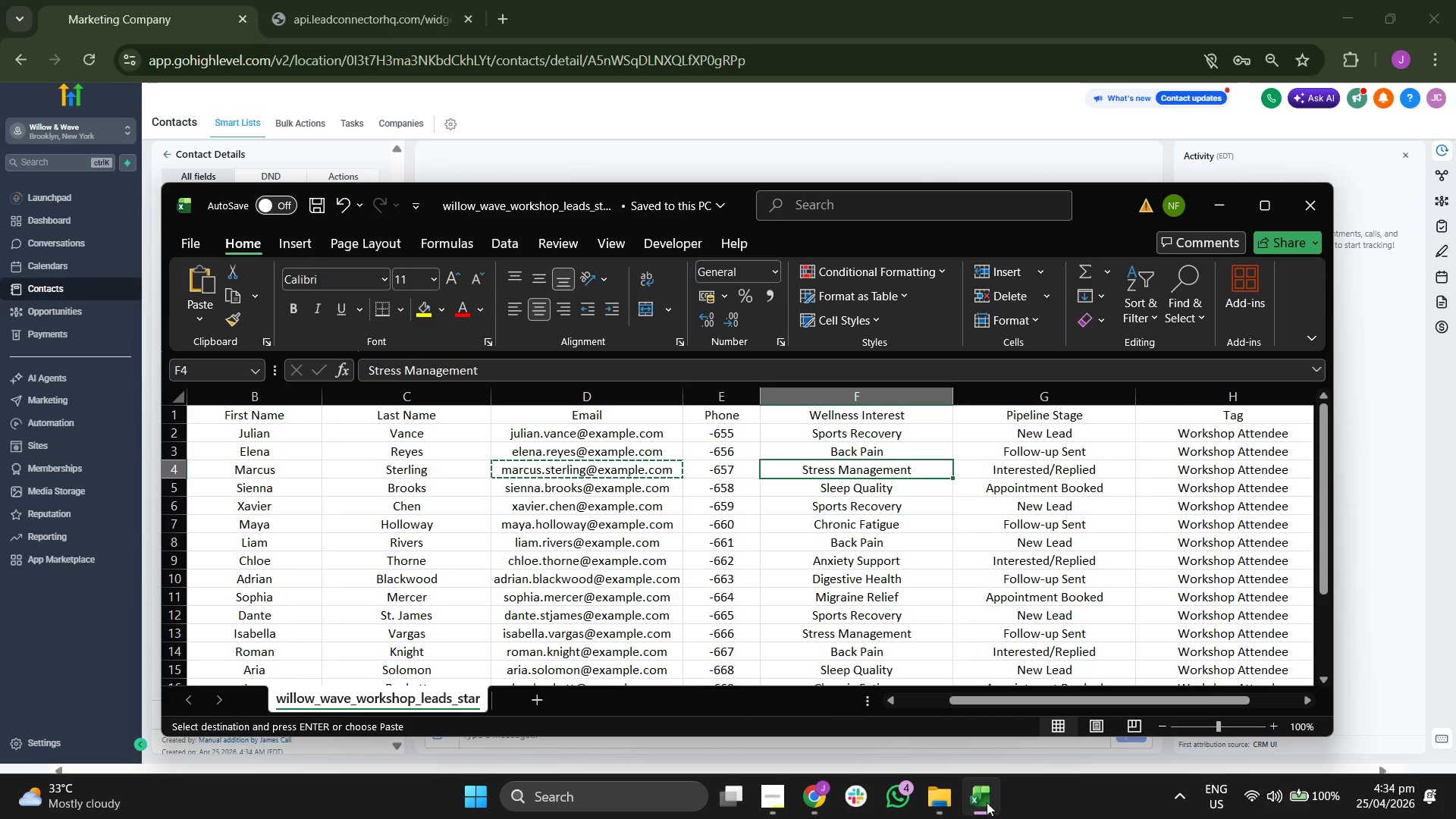 
hold_key(key=ControlLeft, duration=0.38)
 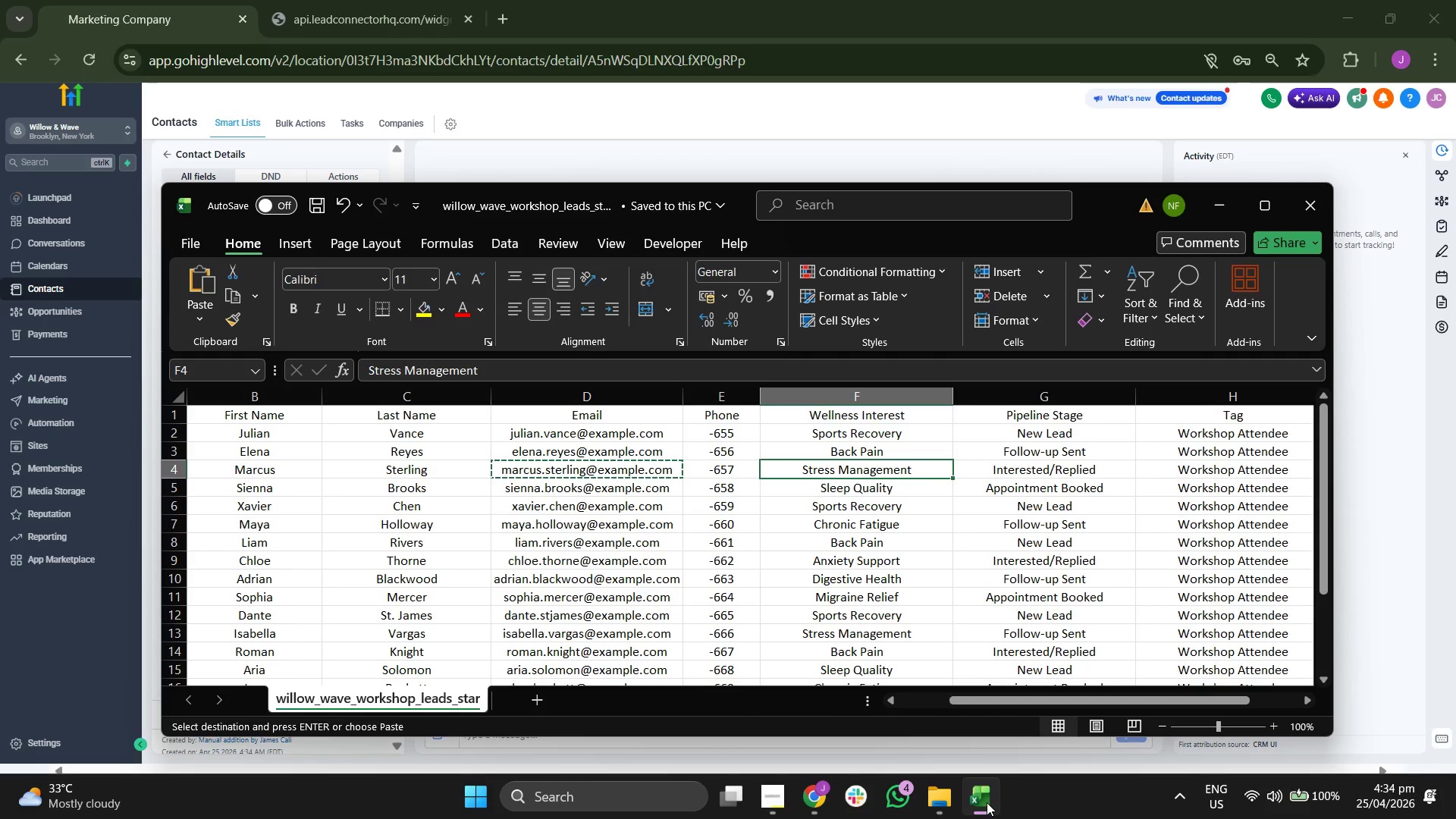 
key(ArrowRight)
 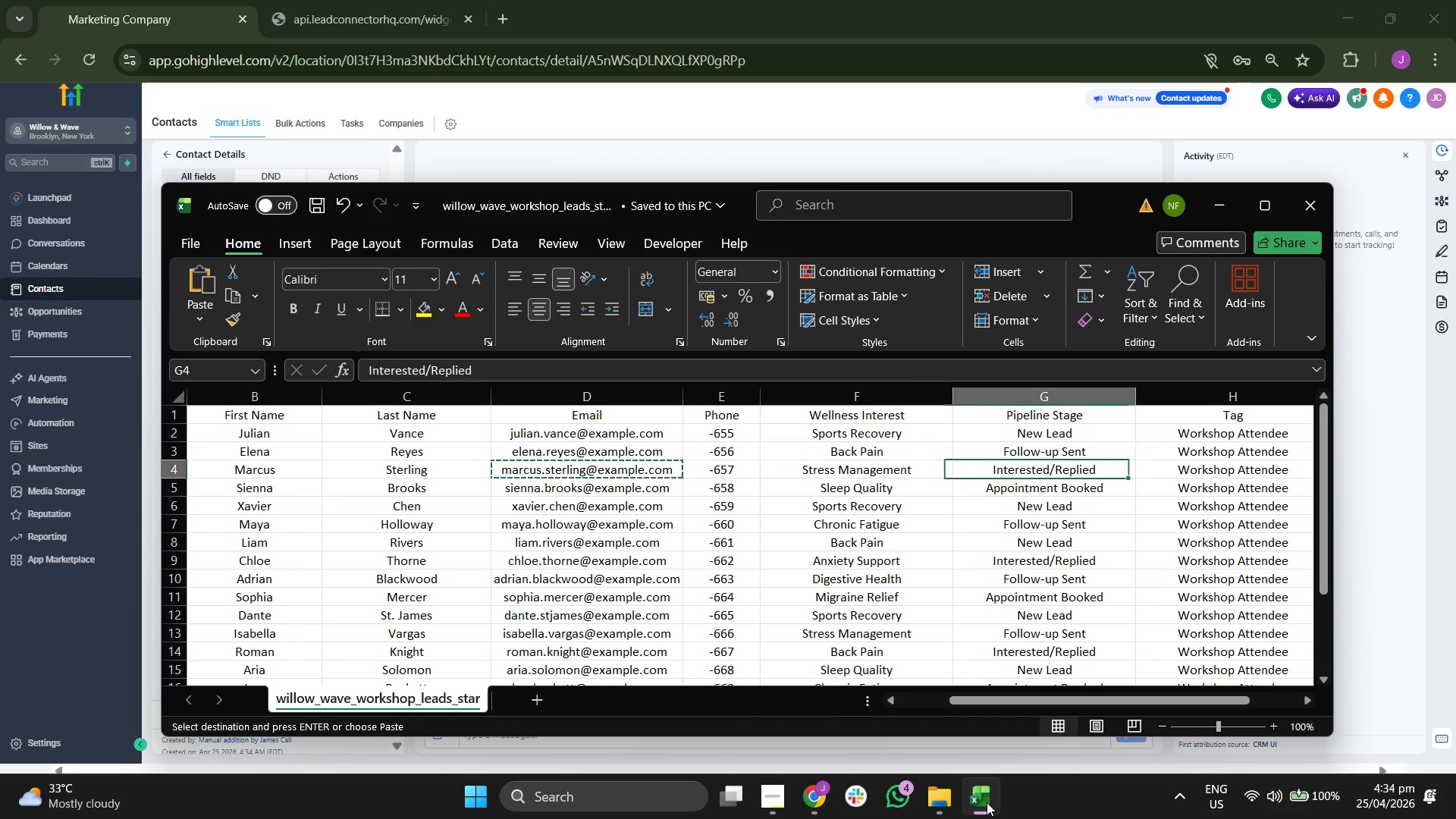 
key(Control+C)
 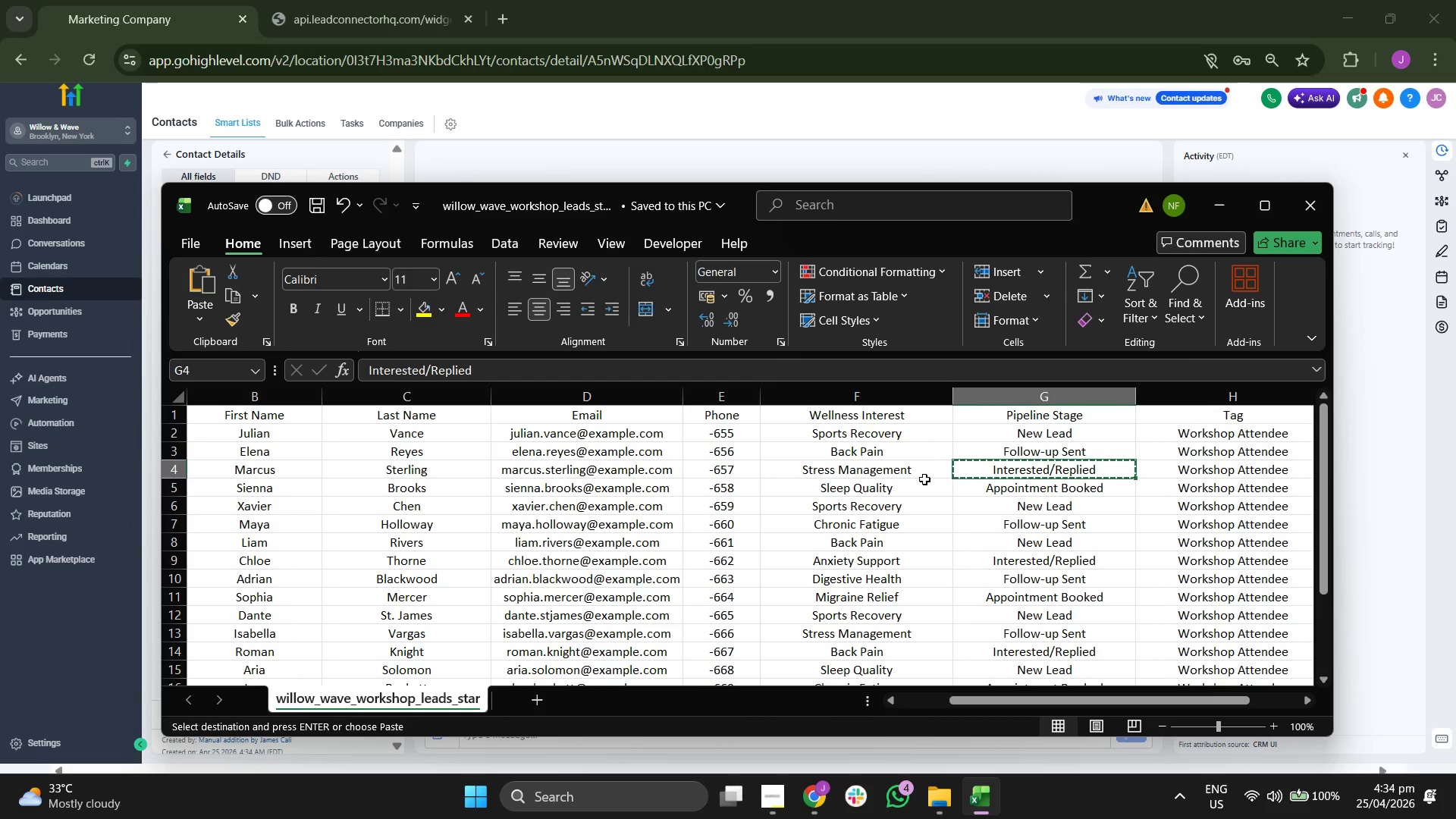 
key(ArrowLeft)
 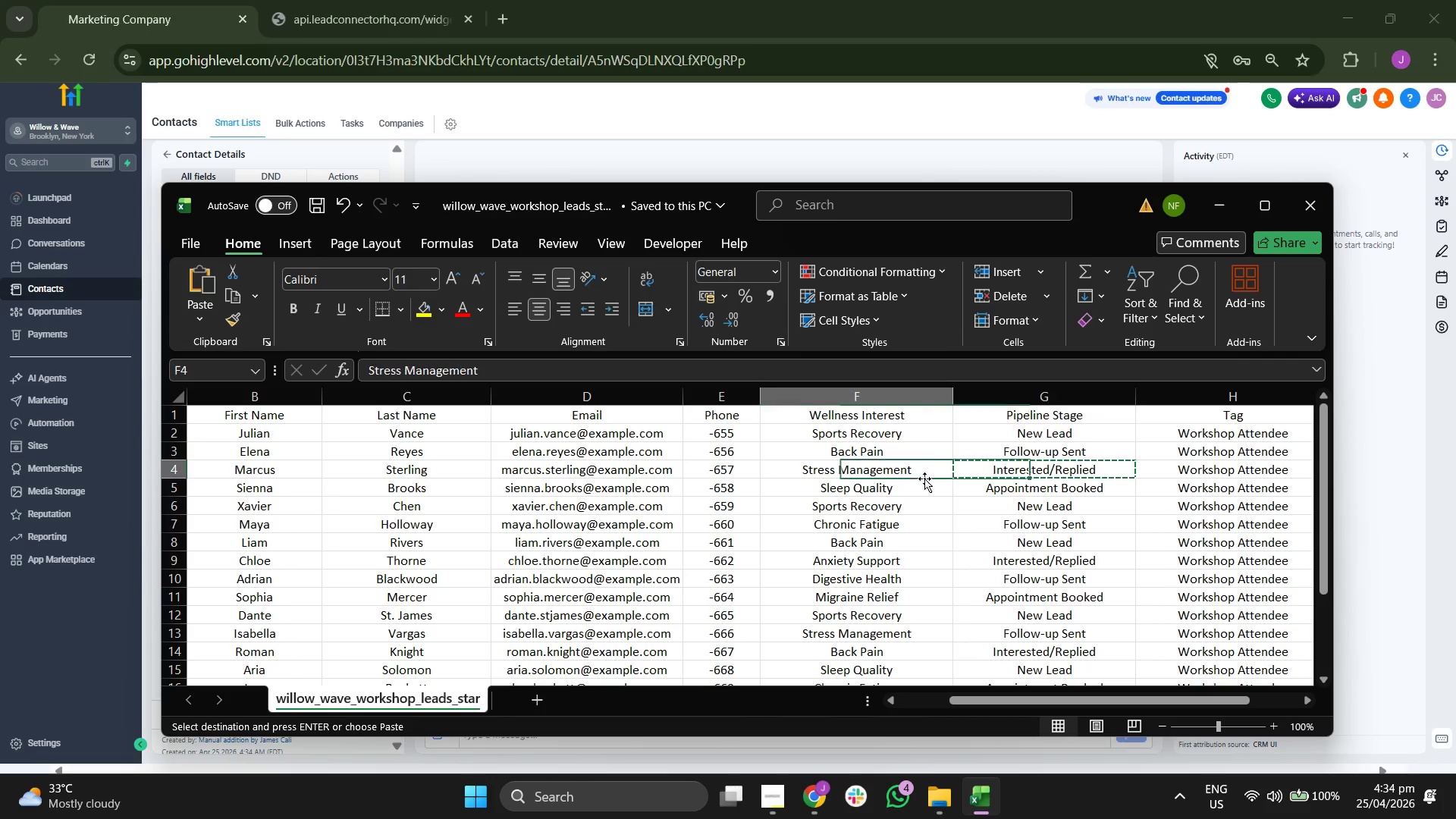 
key(Control+ControlLeft)
 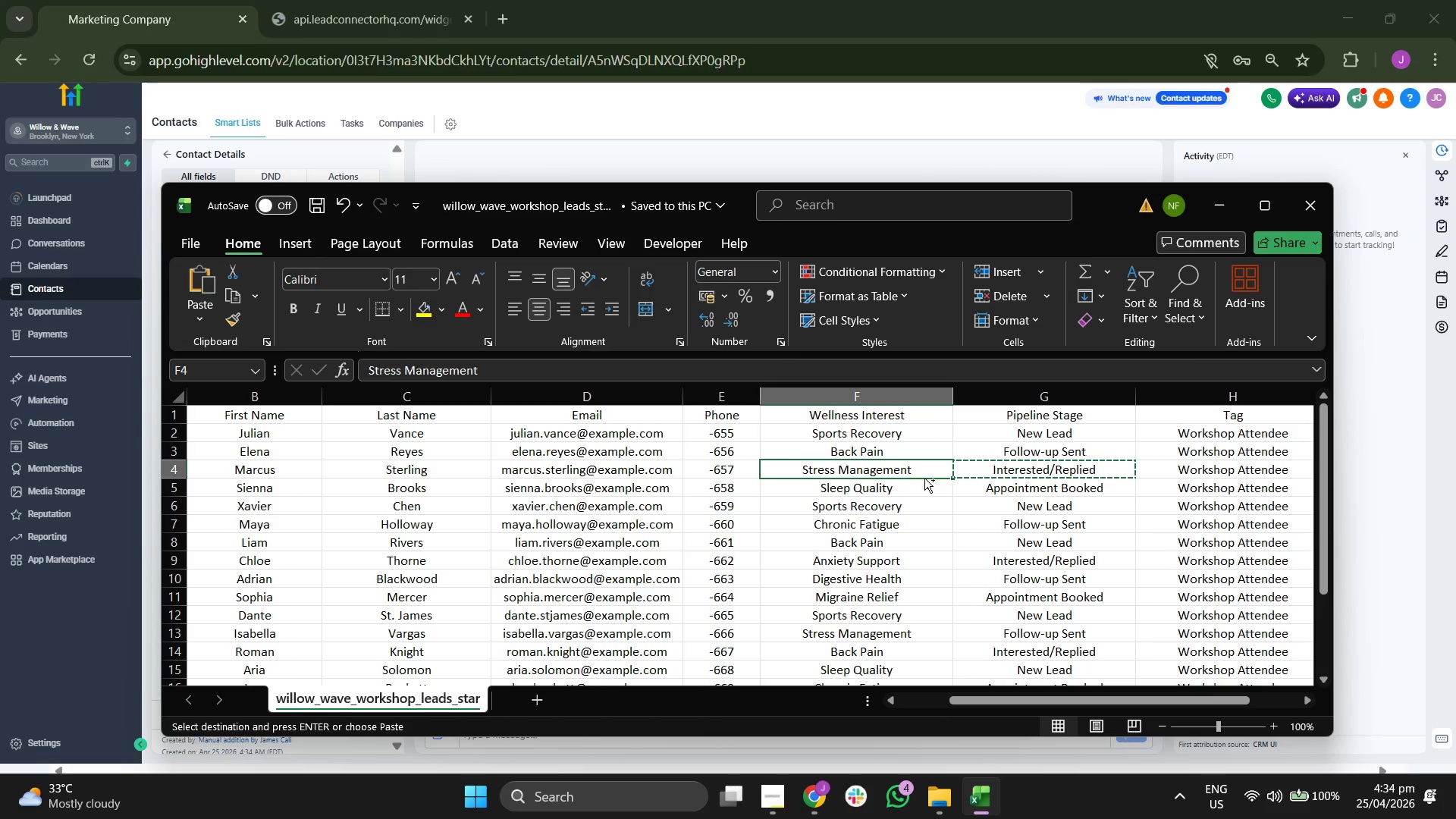 
key(Control+C)
 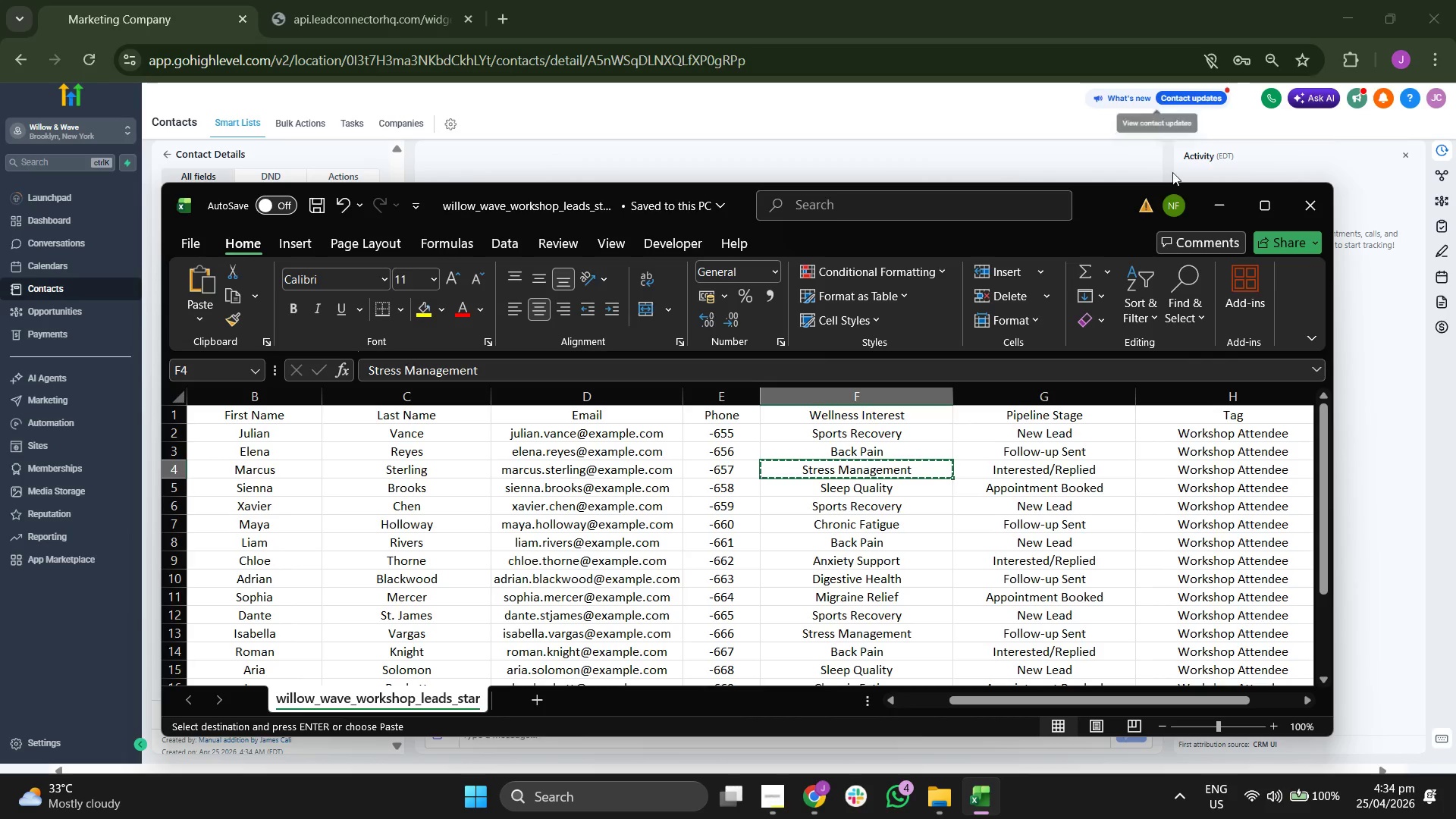 
left_click([1219, 199])
 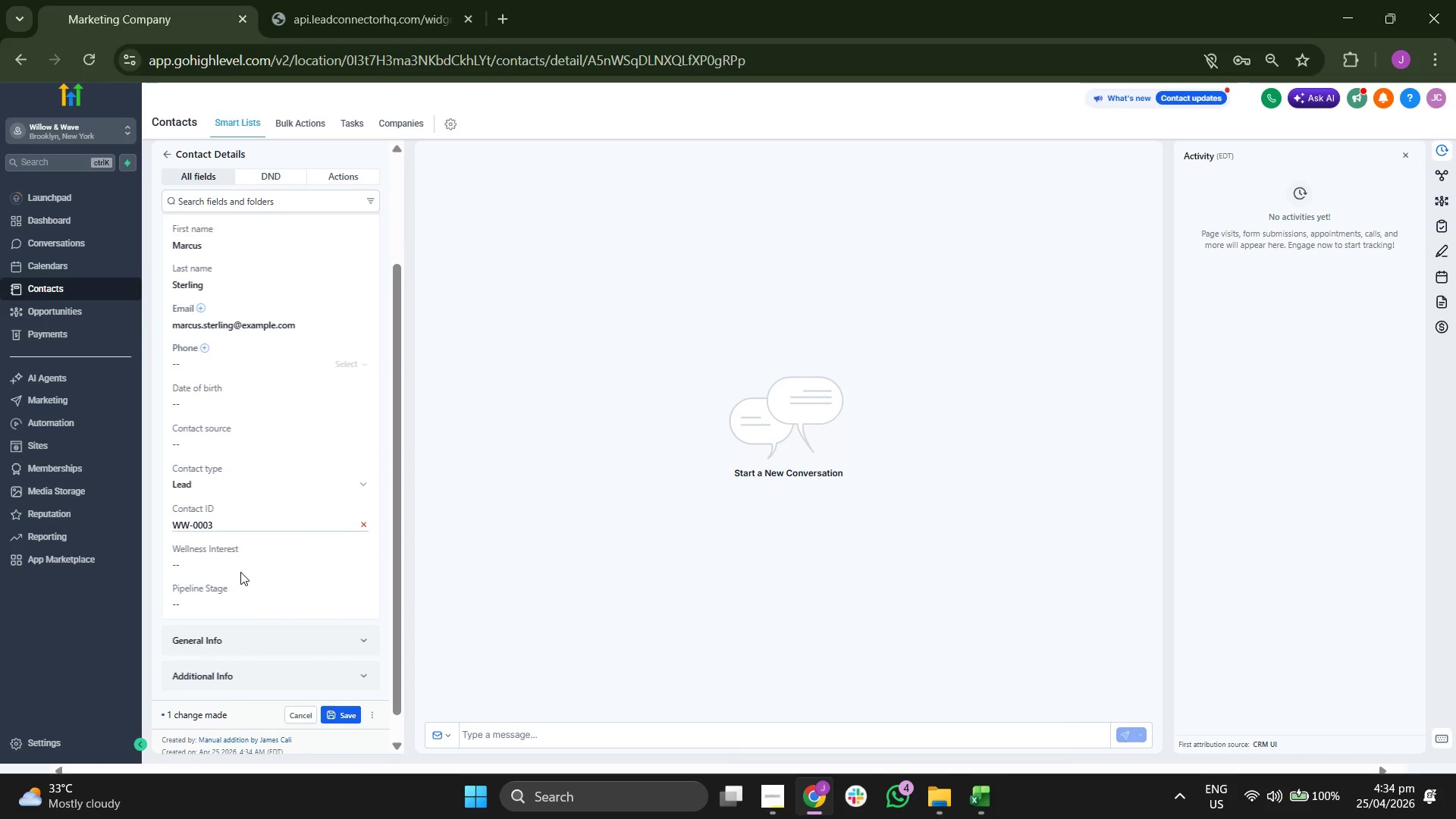 
key(Control+ControlLeft)
 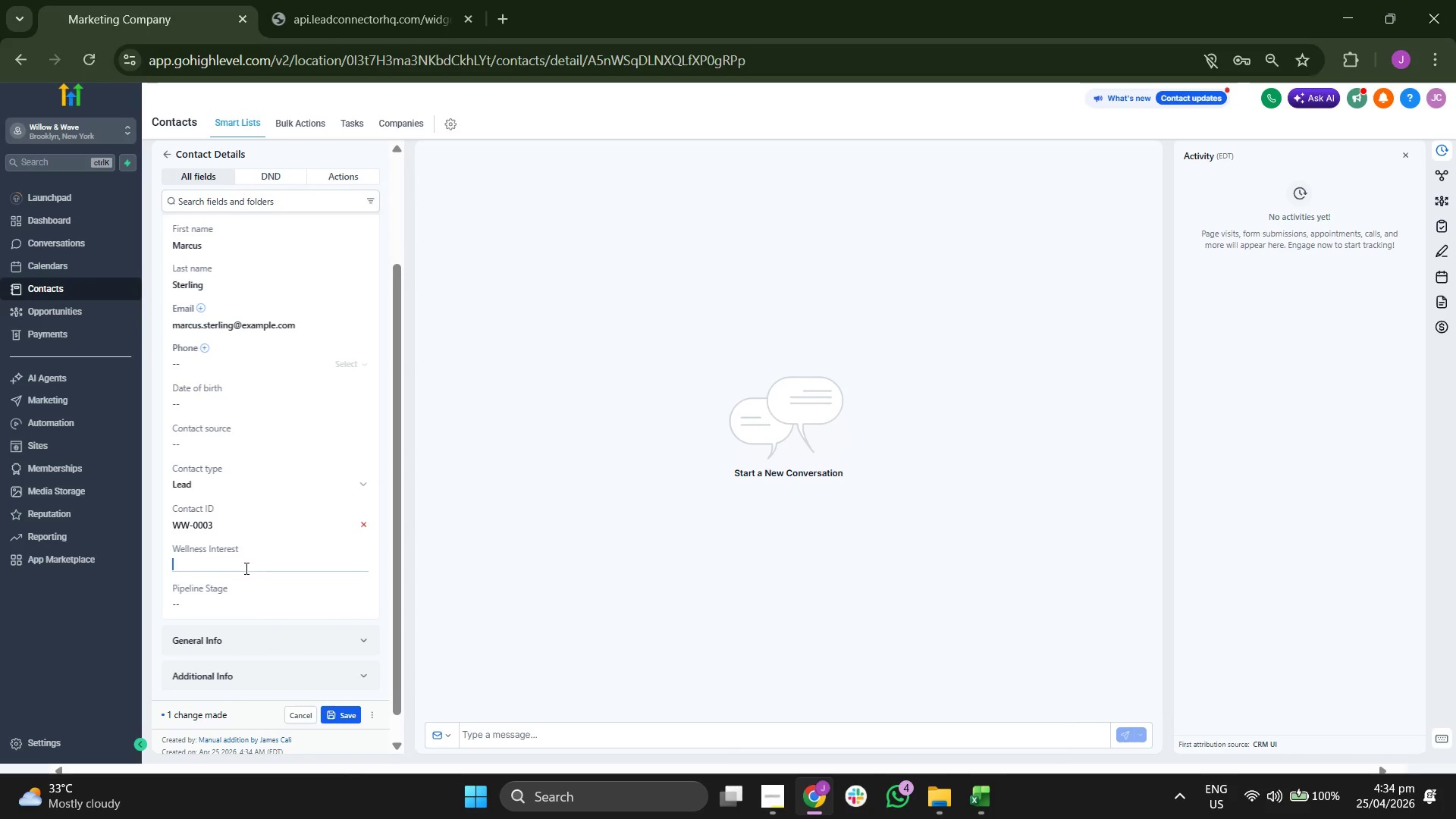 
key(Control+V)
 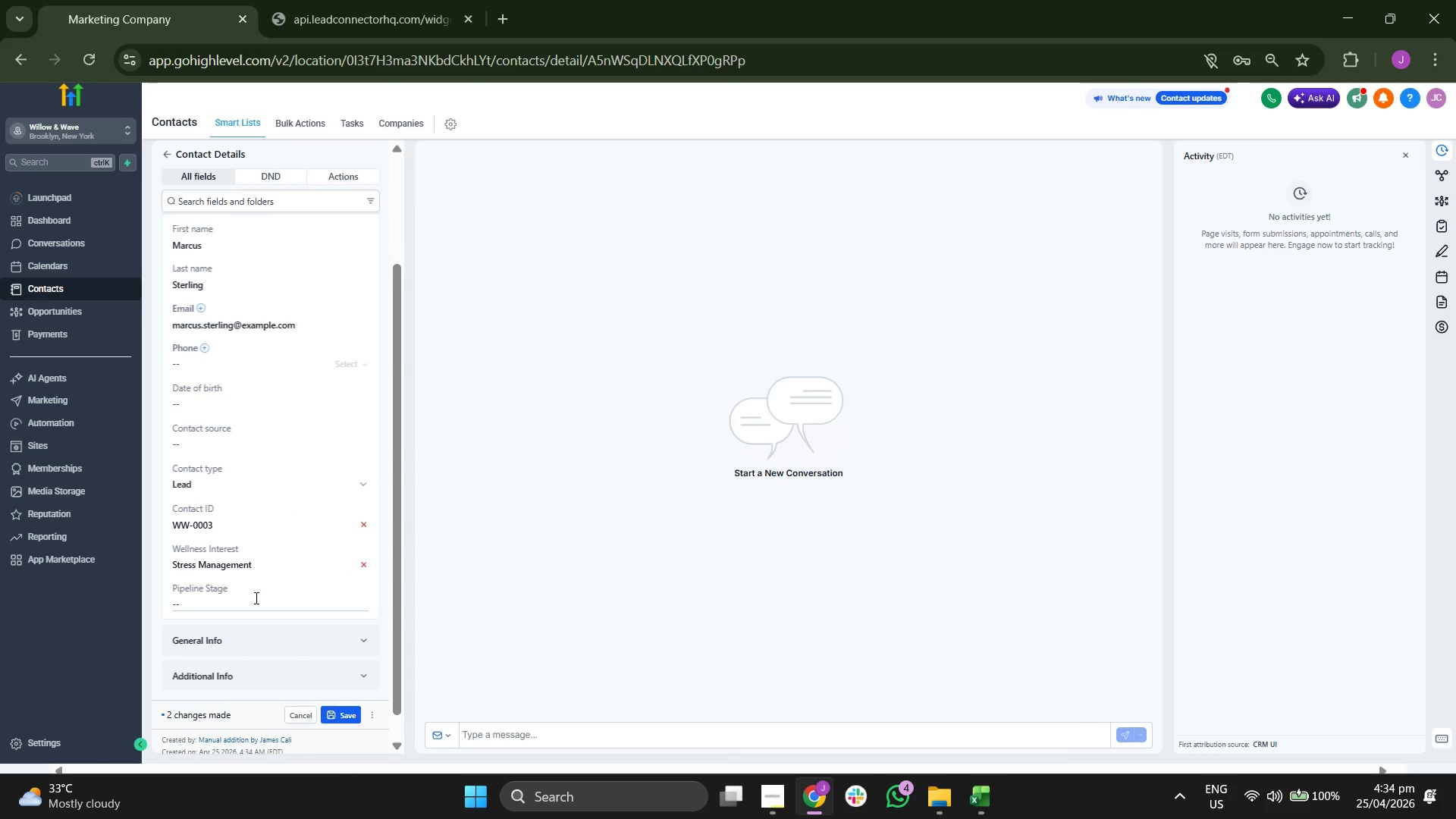 
double_click([255, 598])
 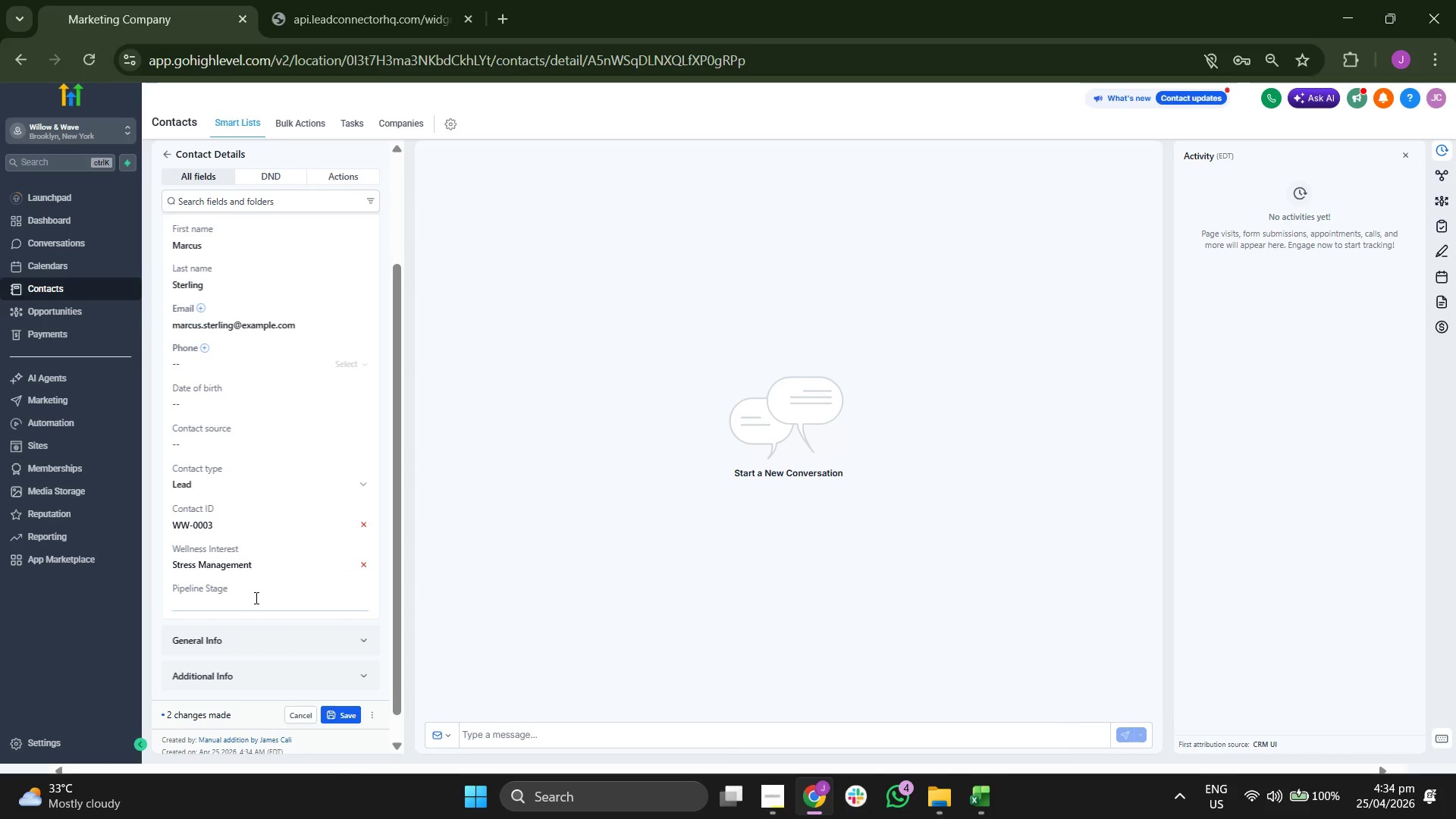 
type(iNTE)
key(Backspace)
key(Backspace)
key(Backspace)
key(Backspace)
type(Interesed)
key(Backspace)
key(Backspace)
type(ted Replied)
 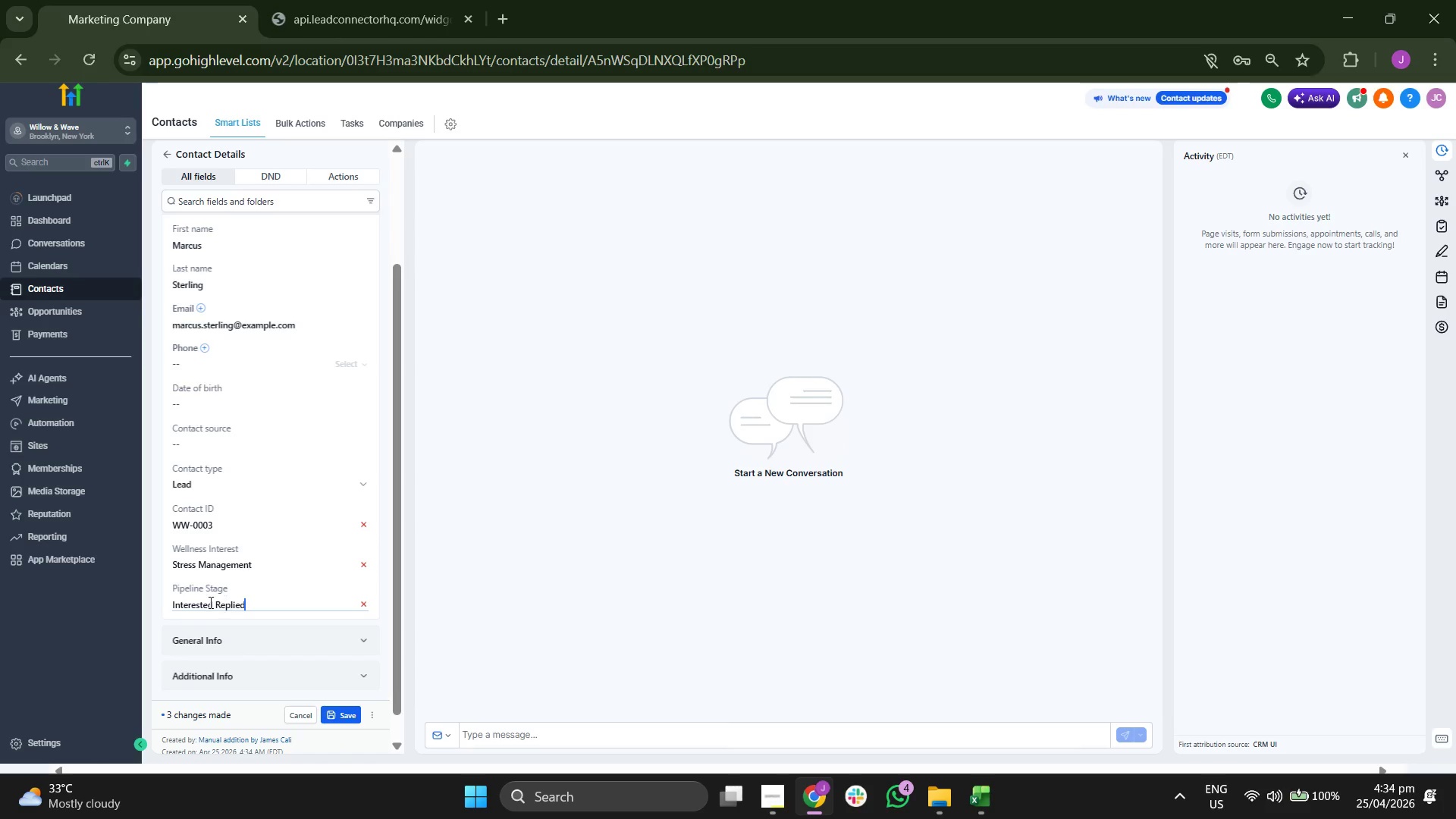 
left_click([211, 607])
 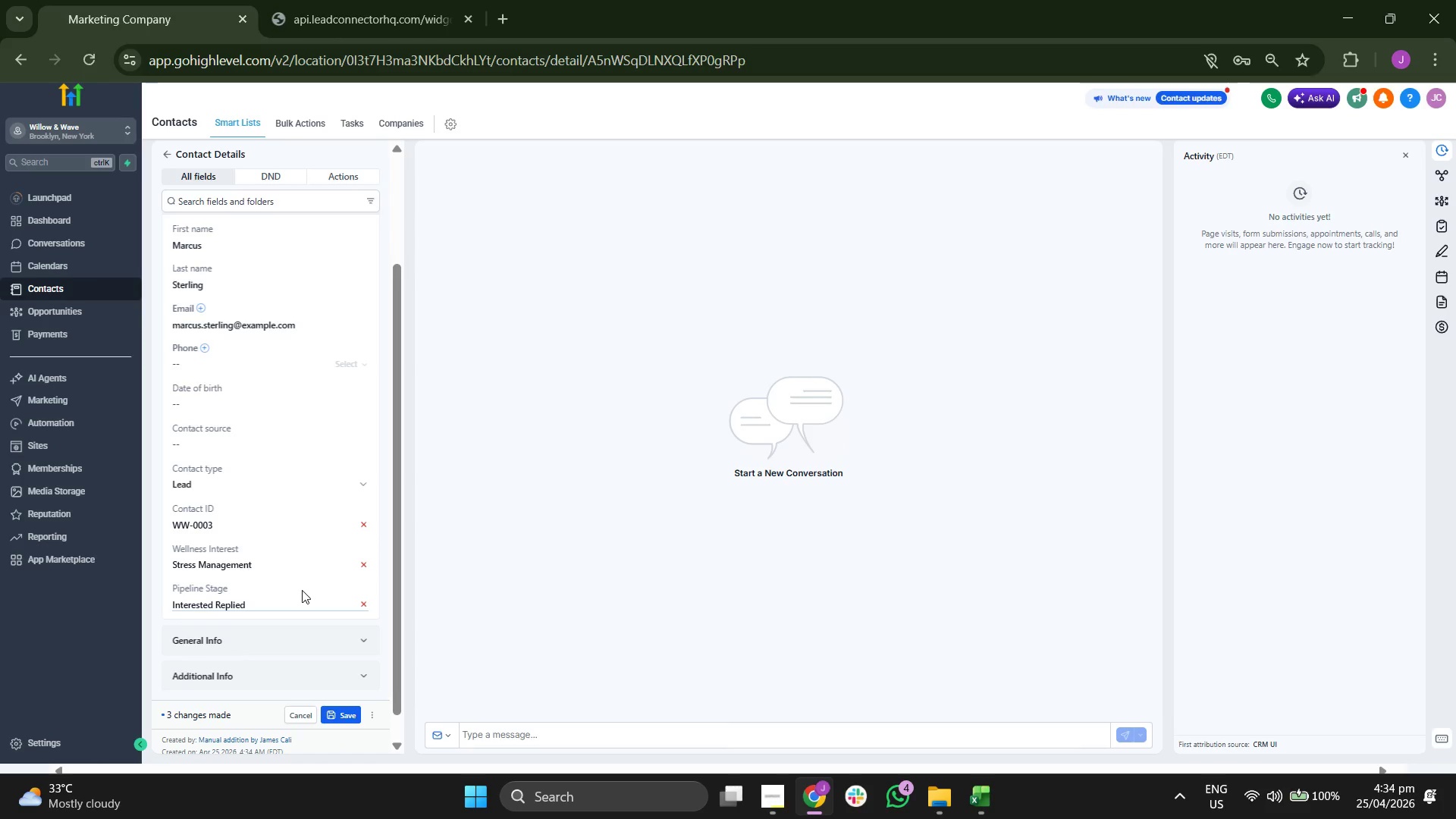 
key(ArrowRight)
 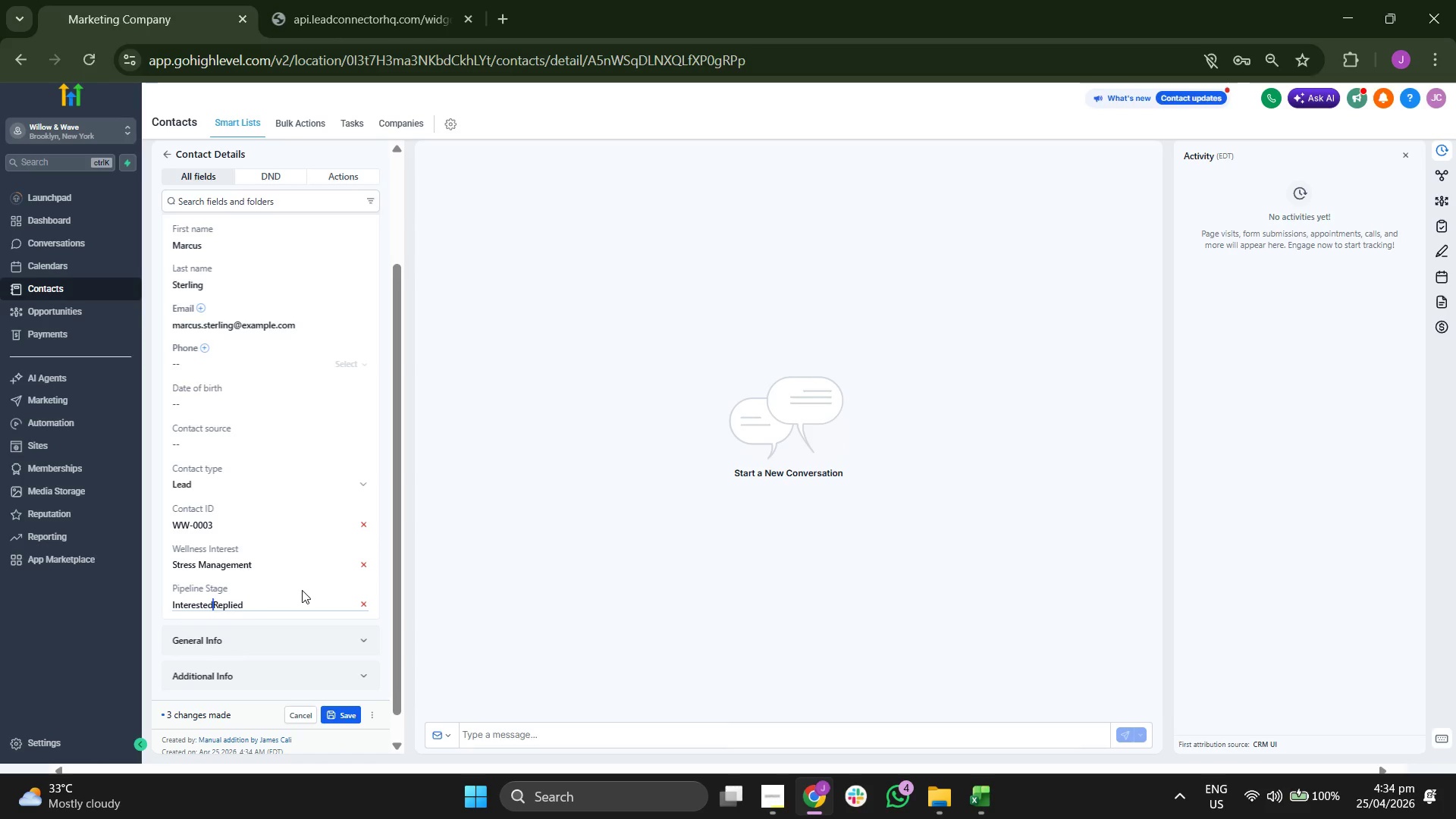 
key(Backspace)
 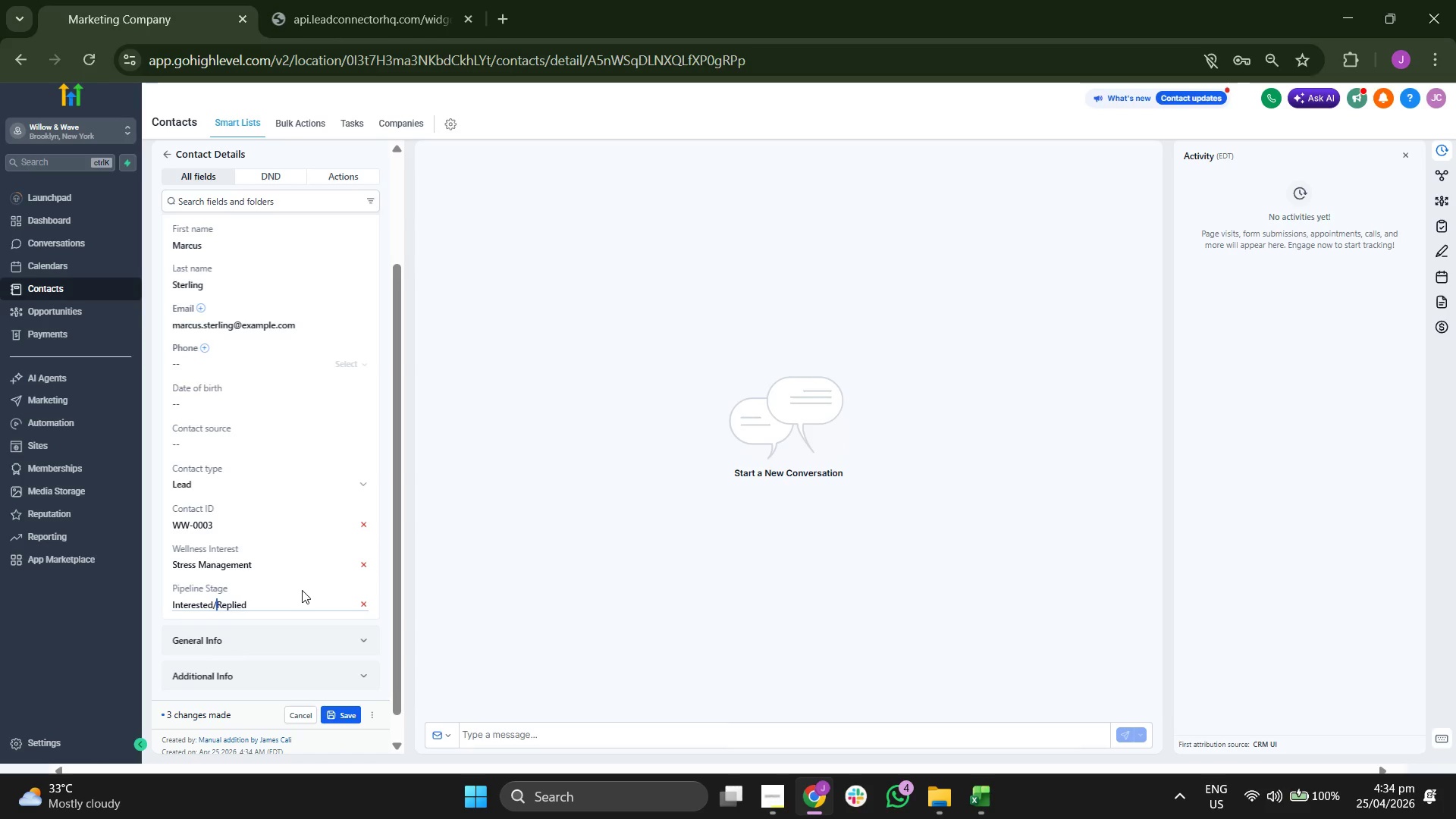 
key(Slash)
 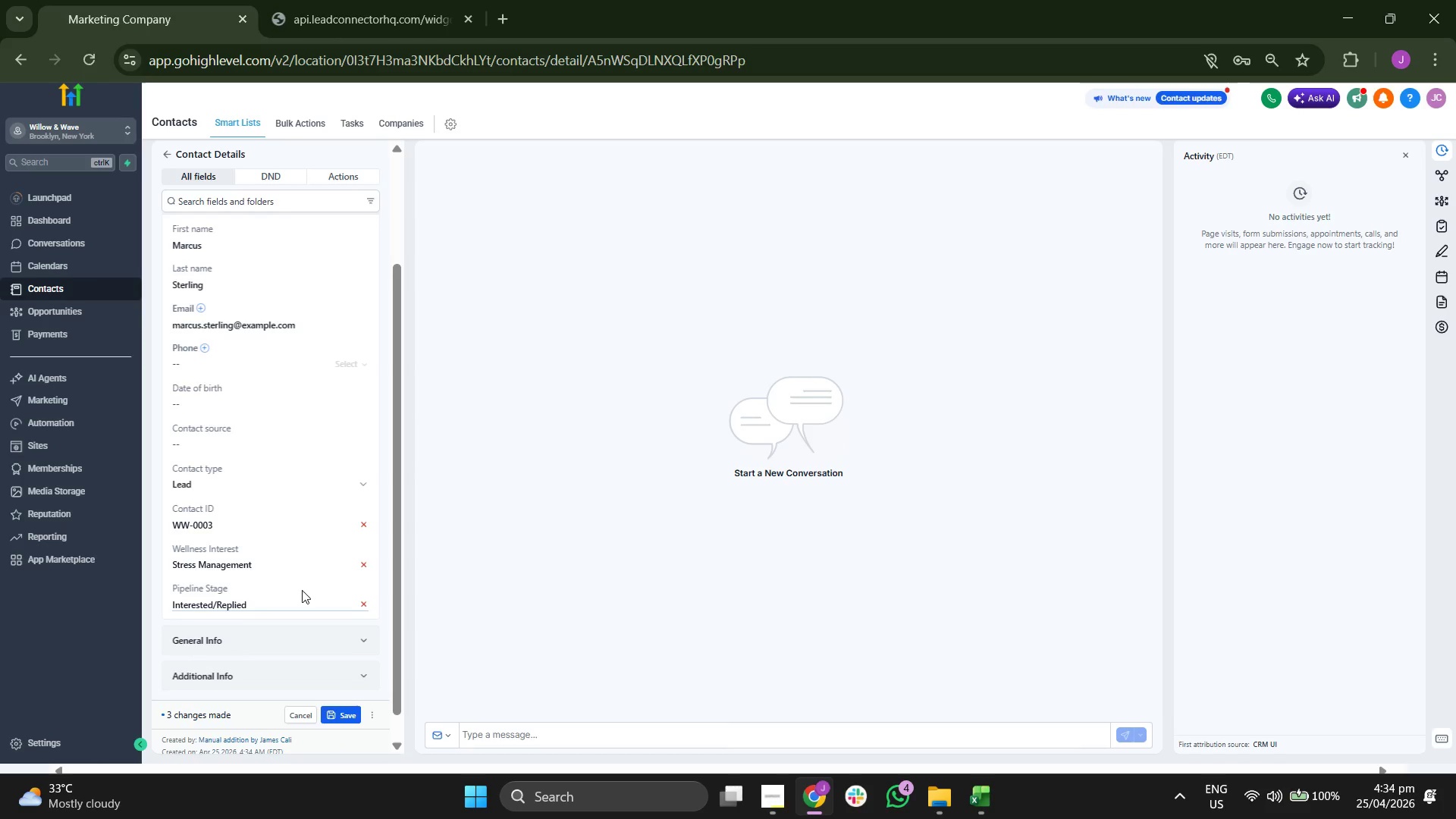 
scroll: coordinate [302, 590], scroll_direction: up, amount: 2.0
 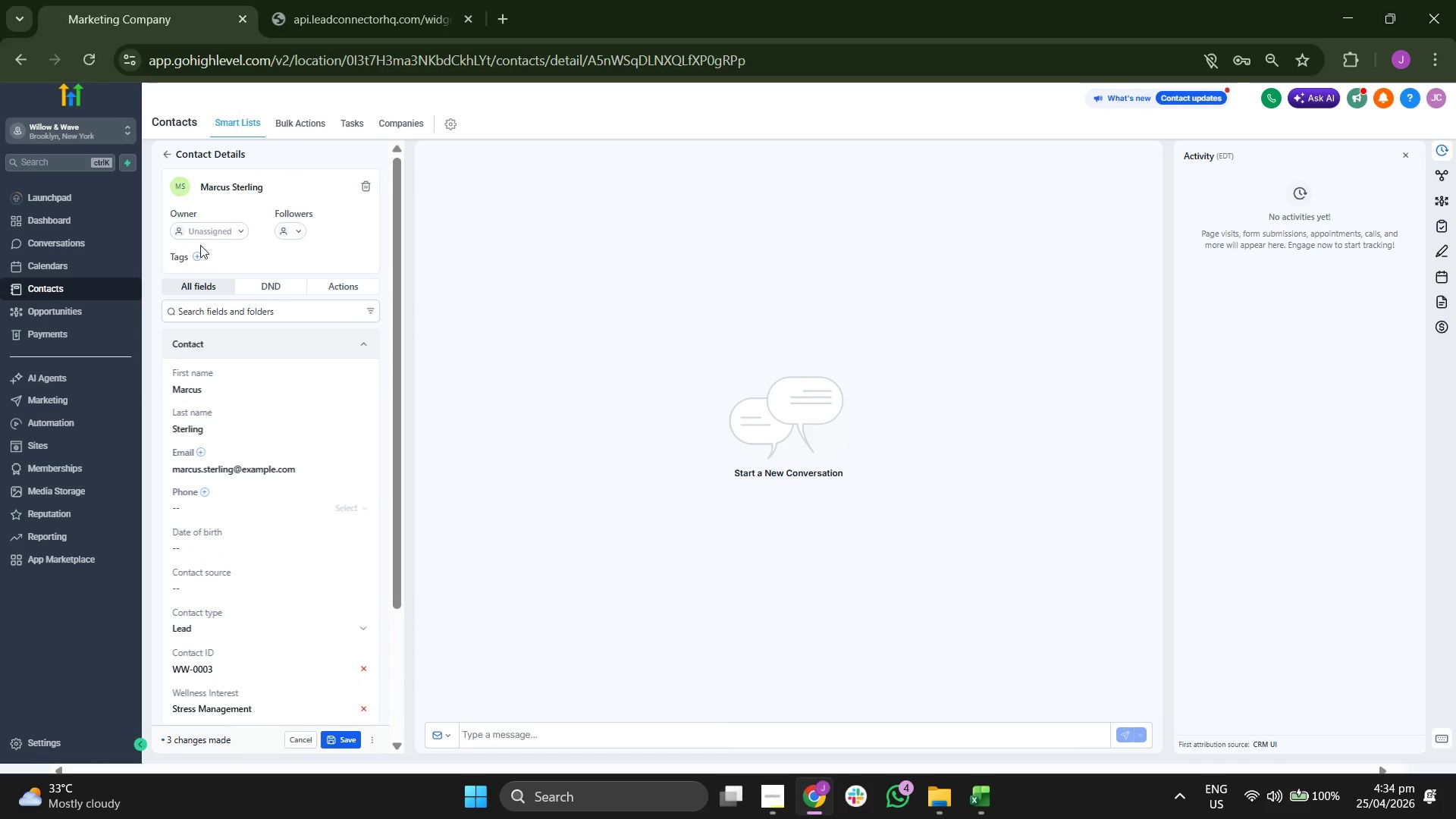 
left_click([197, 252])
 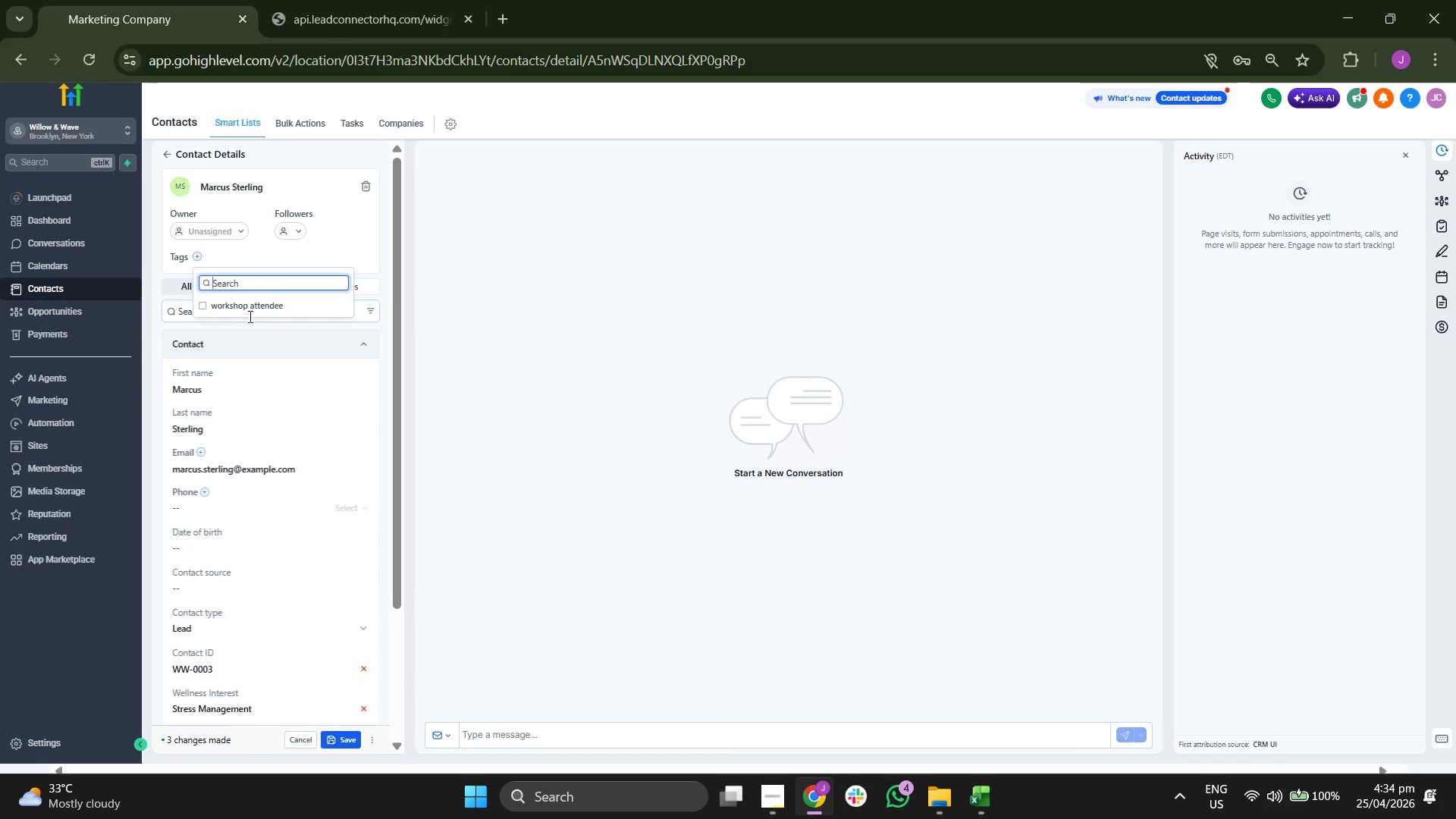 
left_click([249, 310])
 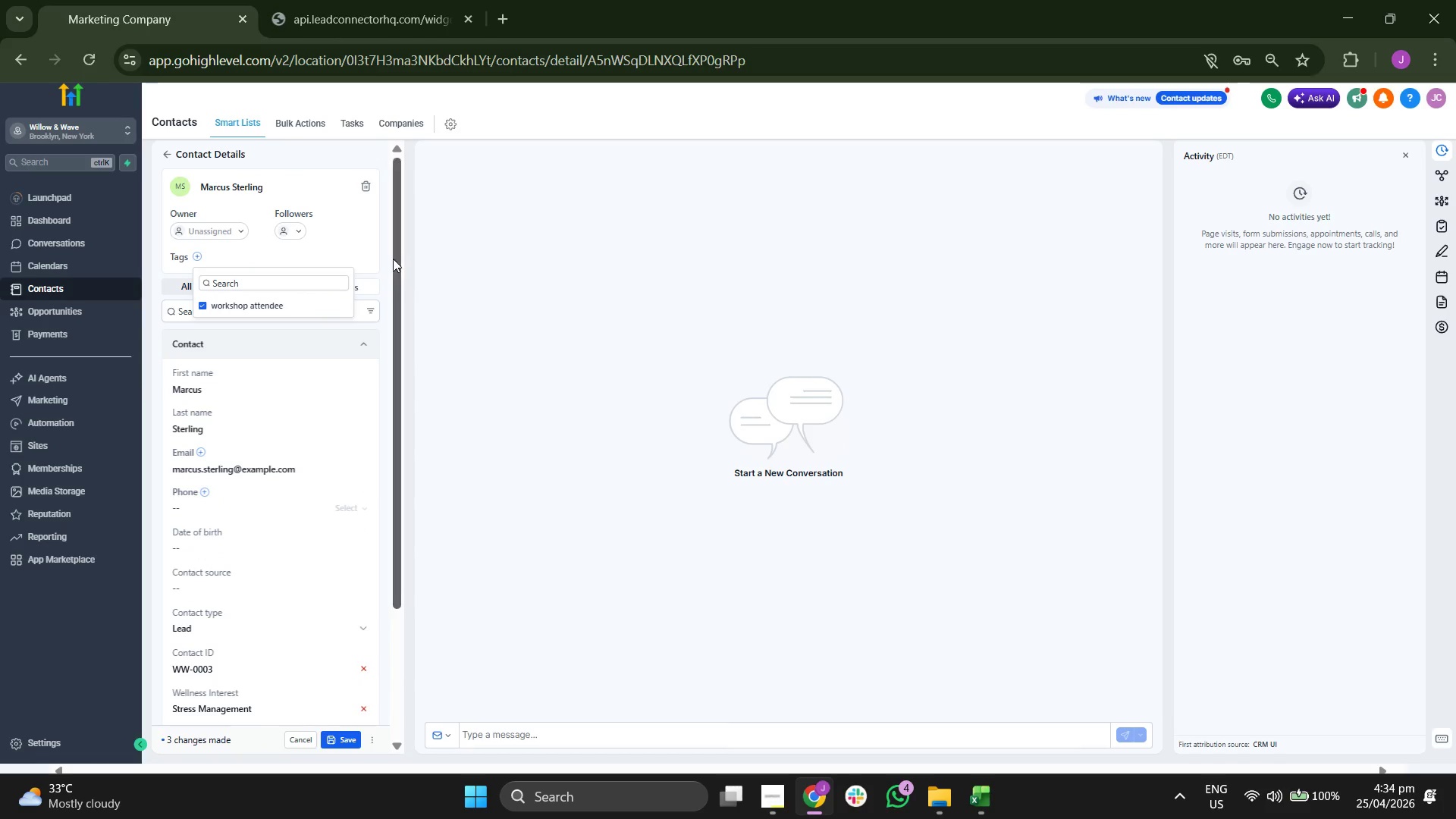 
left_click([374, 251])
 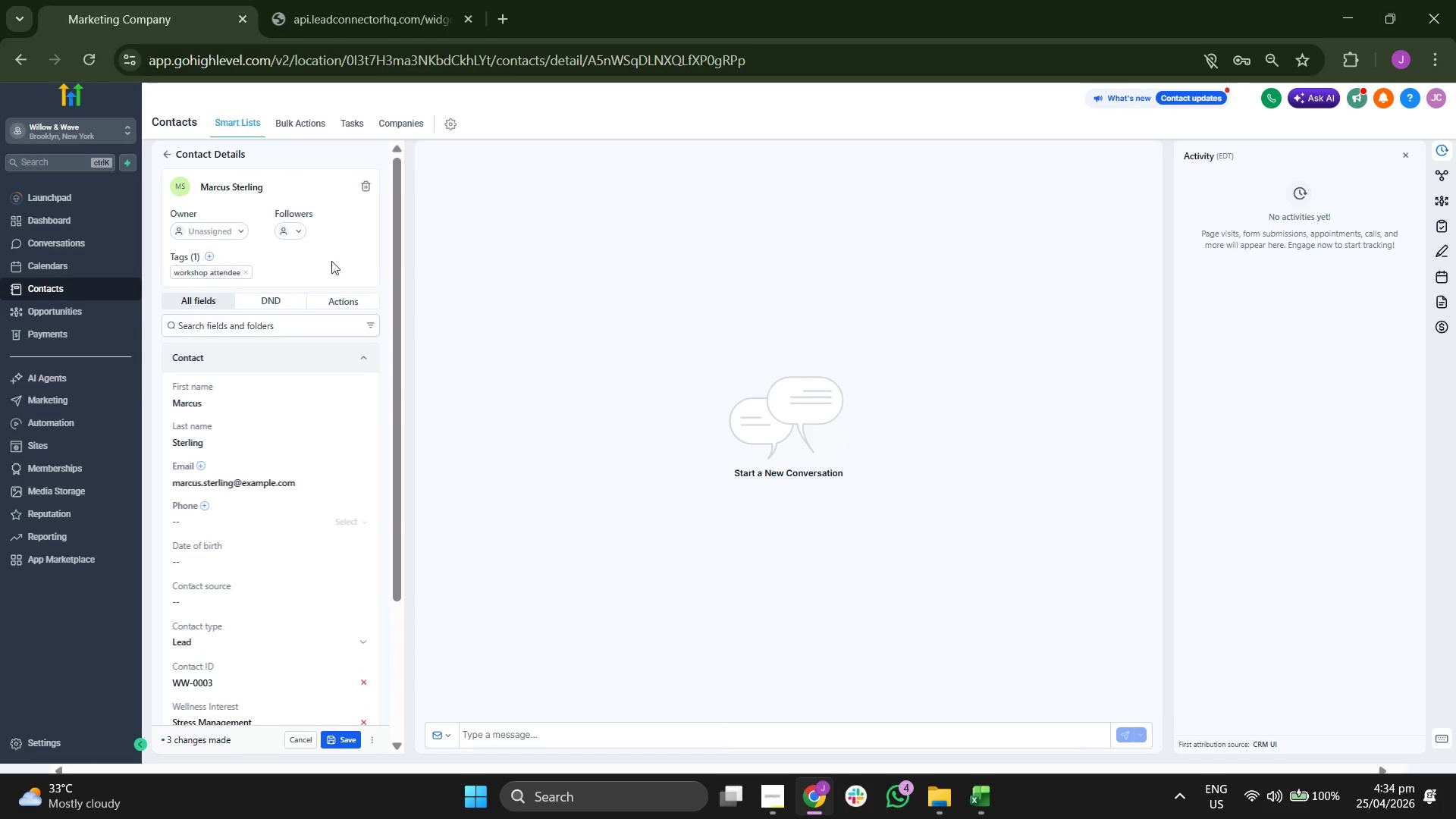 
scroll: coordinate [374, 265], scroll_direction: down, amount: 3.0
 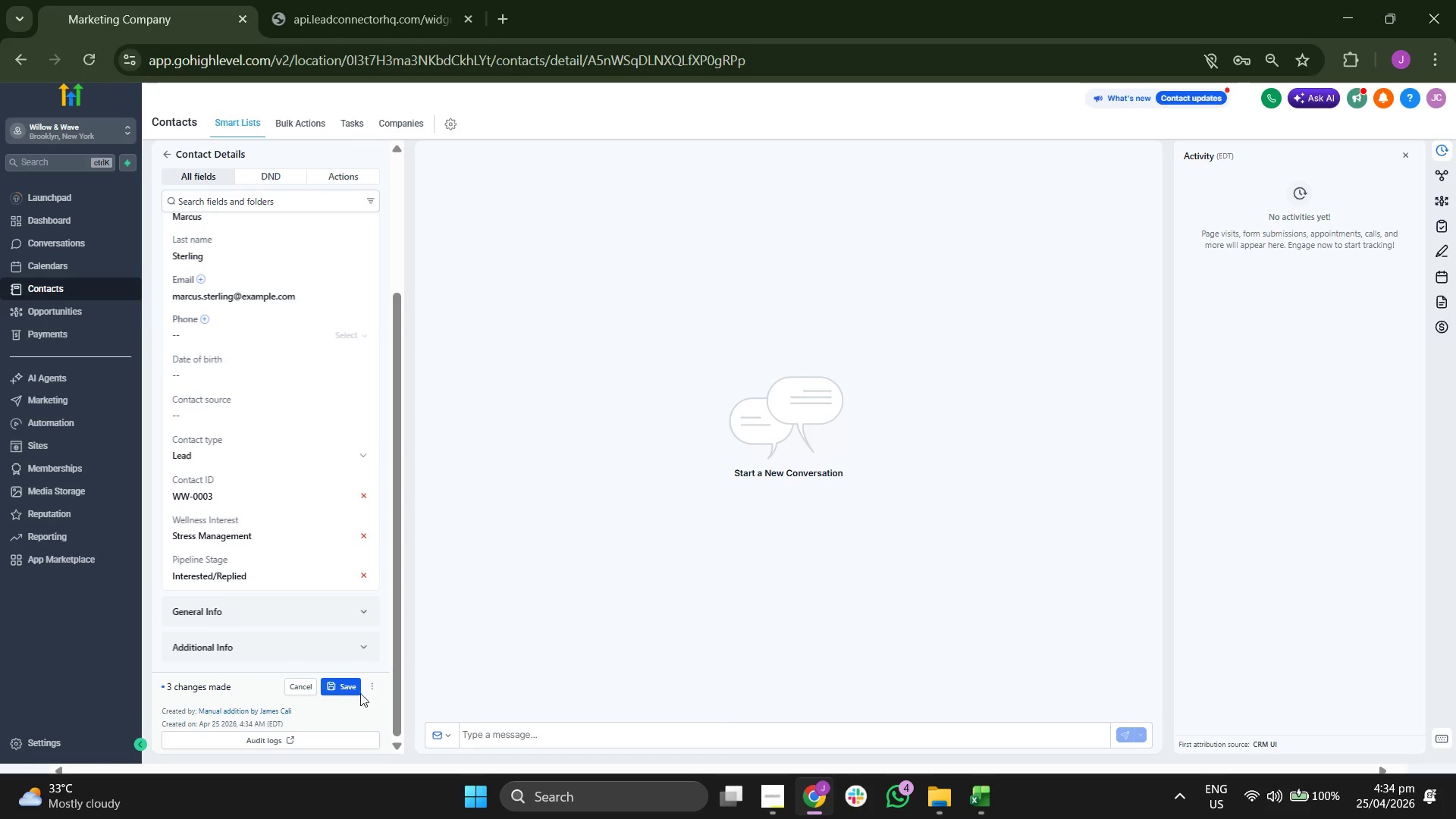 
left_click([353, 690])
 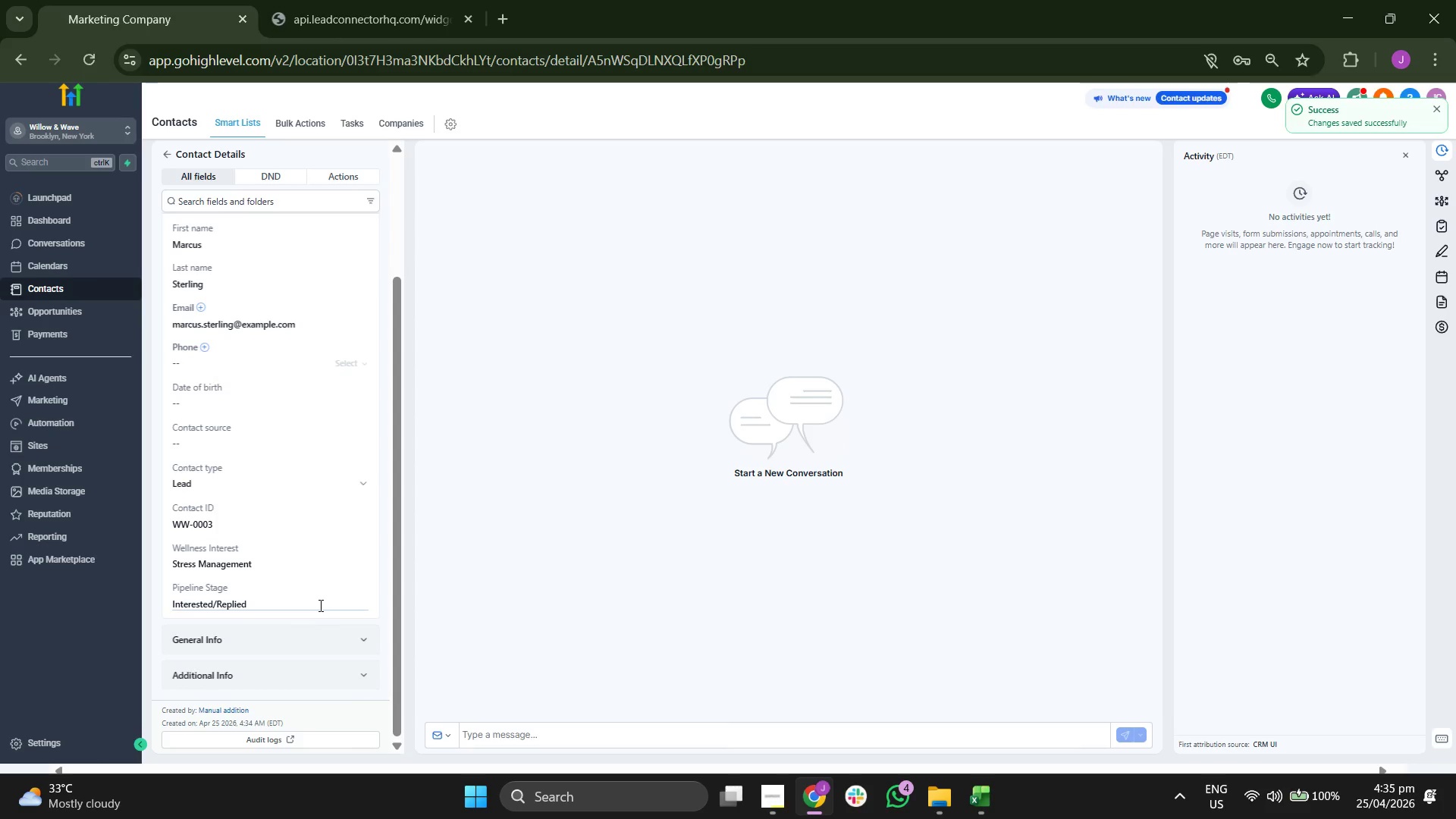 
scroll: coordinate [315, 287], scroll_direction: up, amount: 2.0
 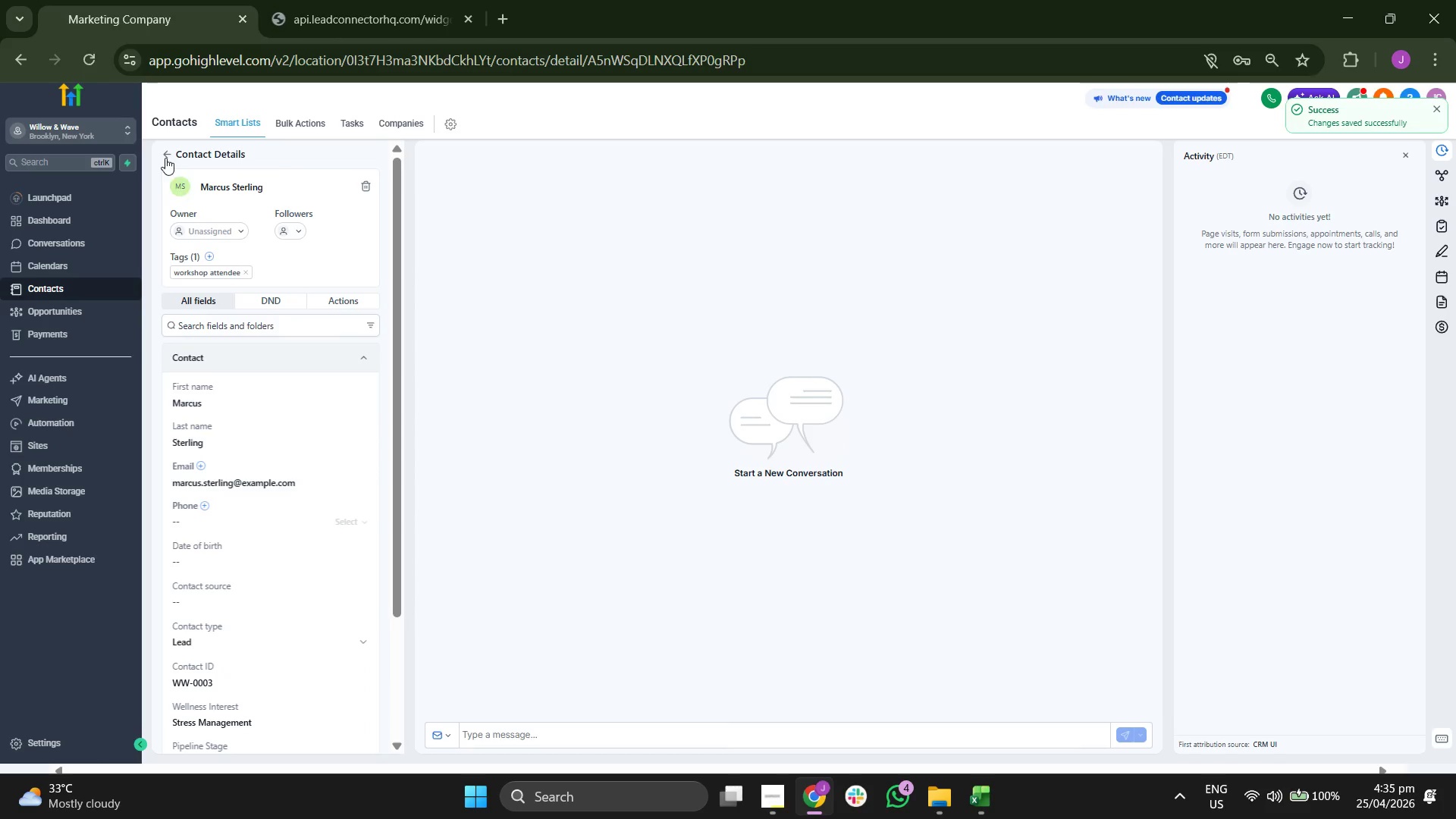 
left_click([163, 154])
 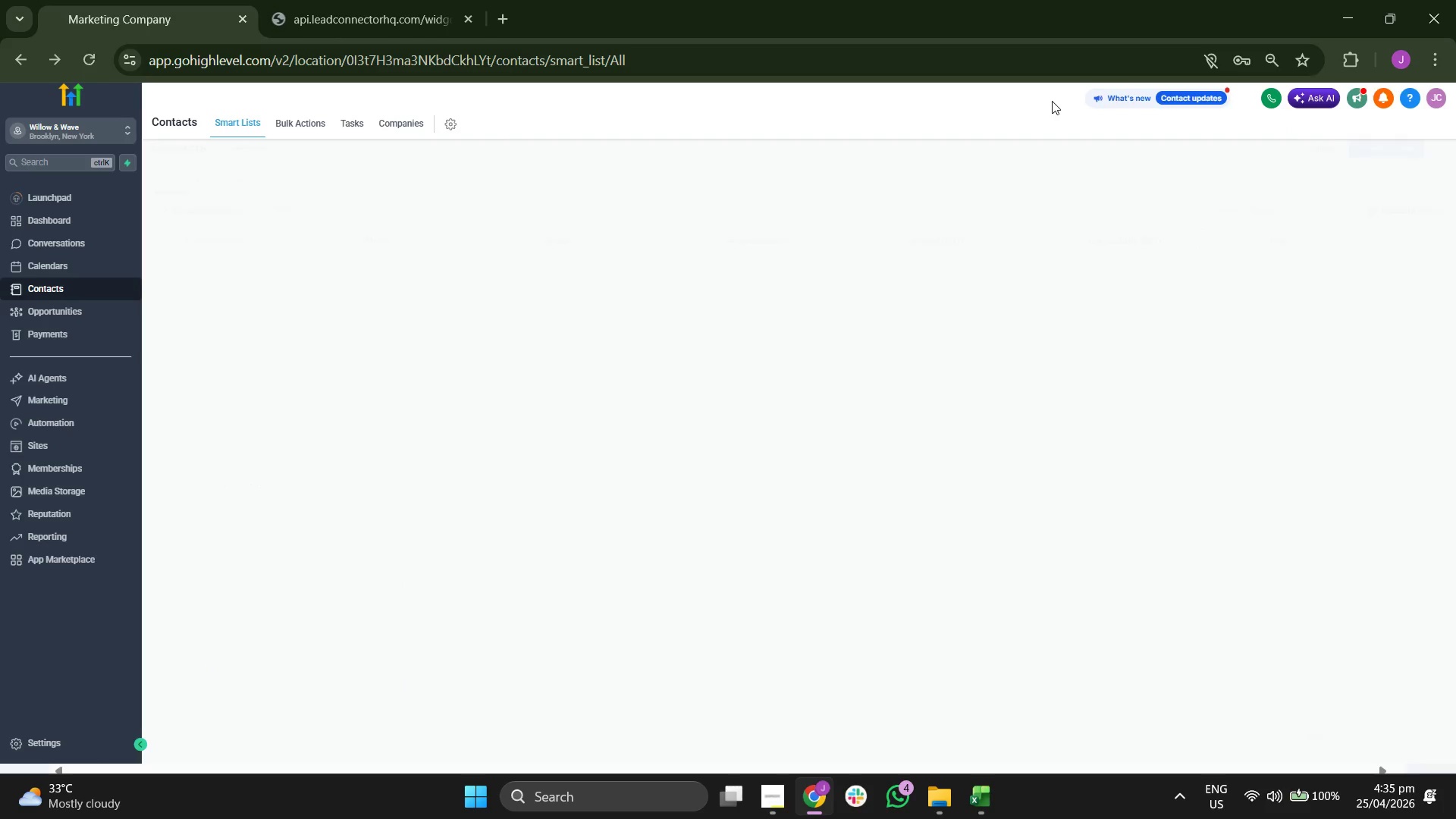 
left_click([1398, 149])
 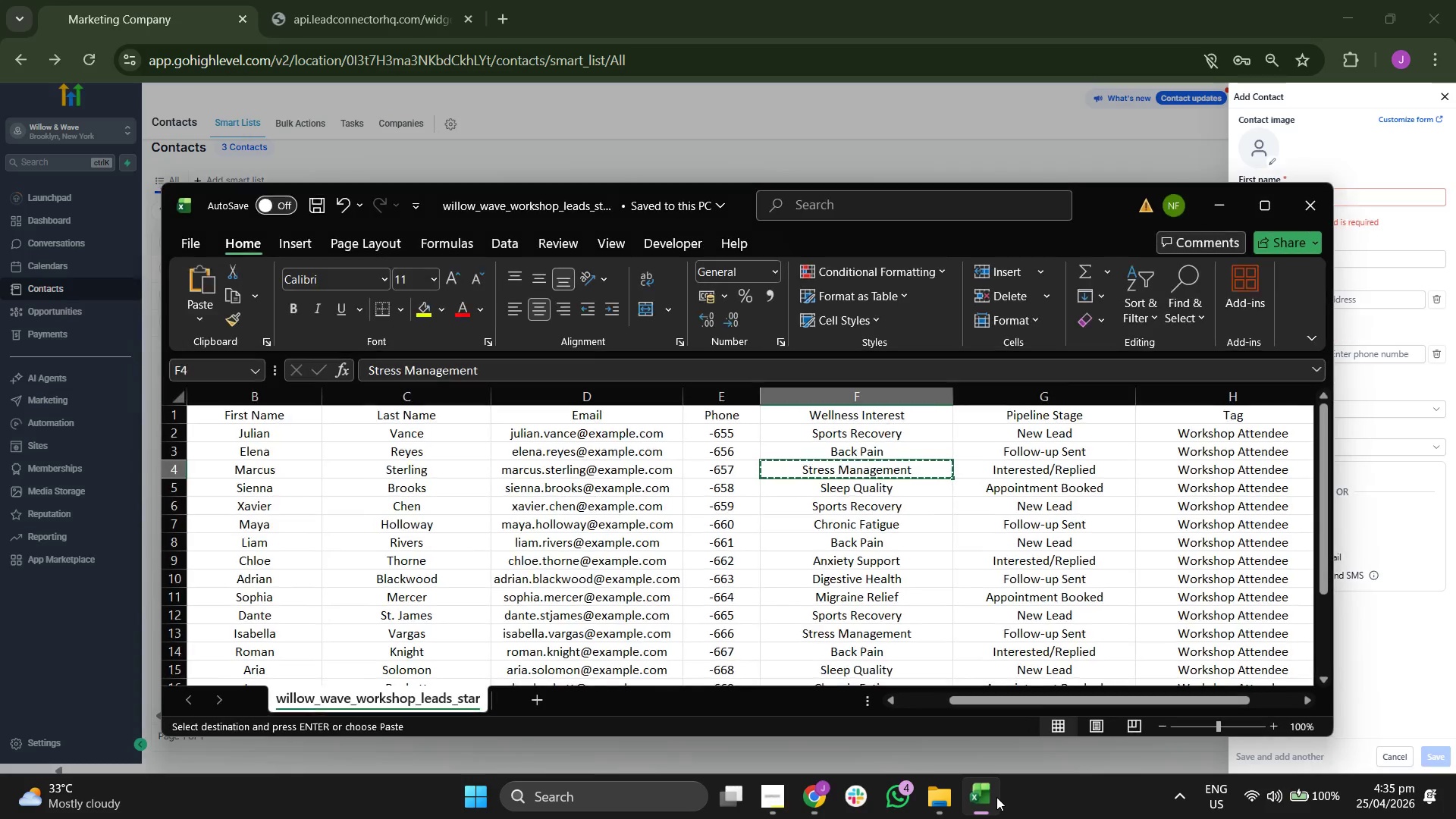 
key(ArrowLeft)
 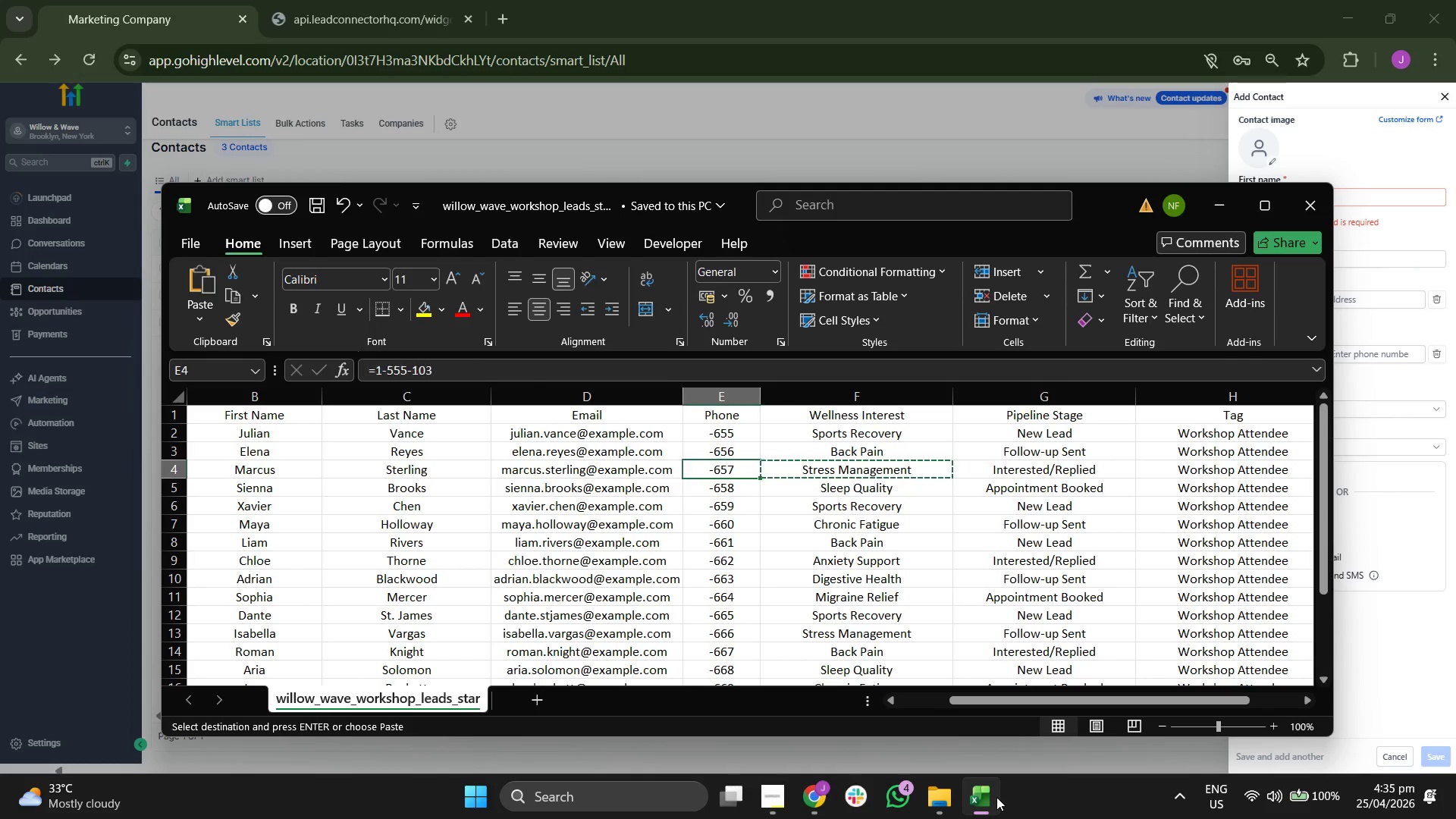 
key(ArrowLeft)
 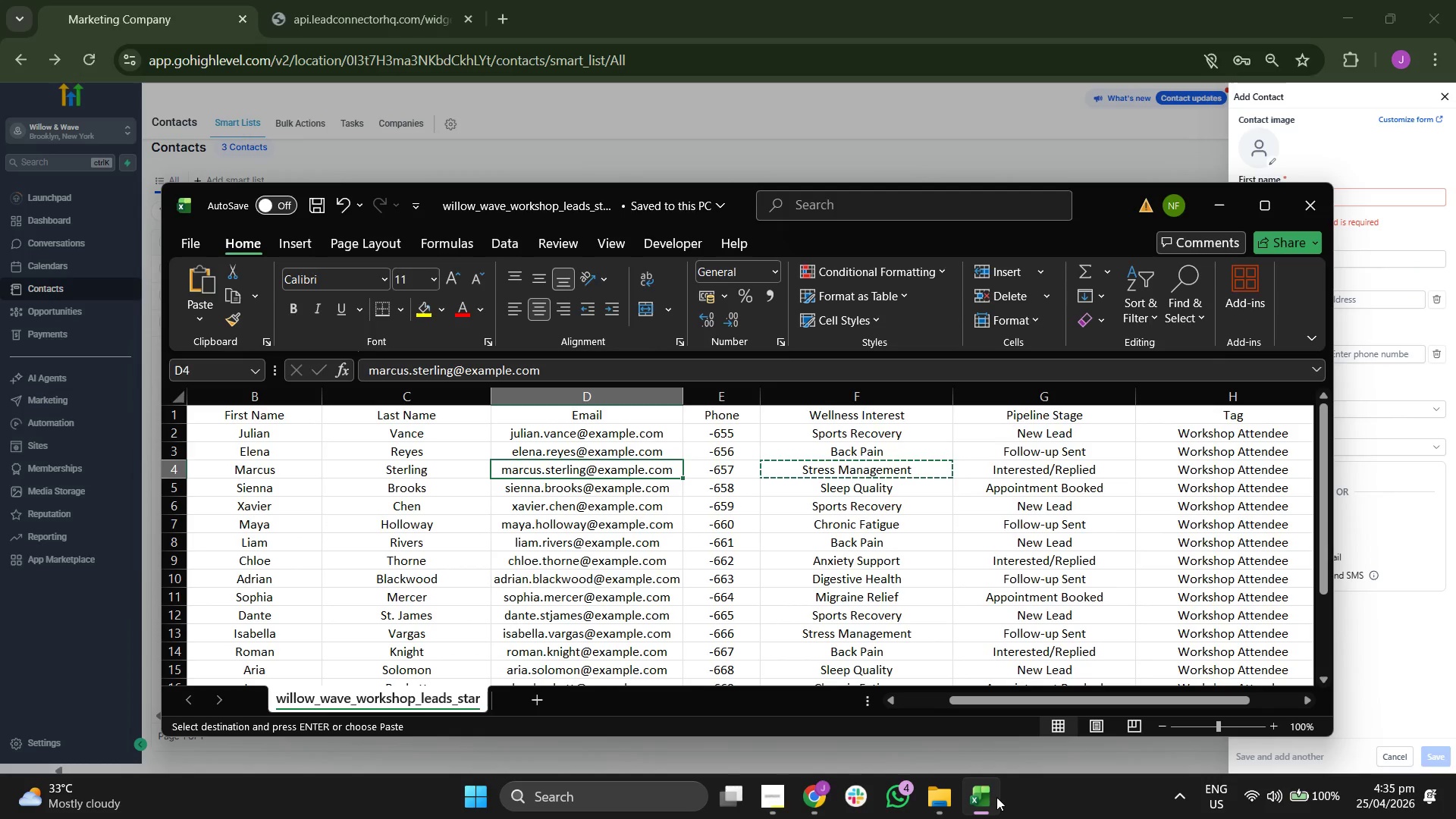 
key(ArrowDown)
 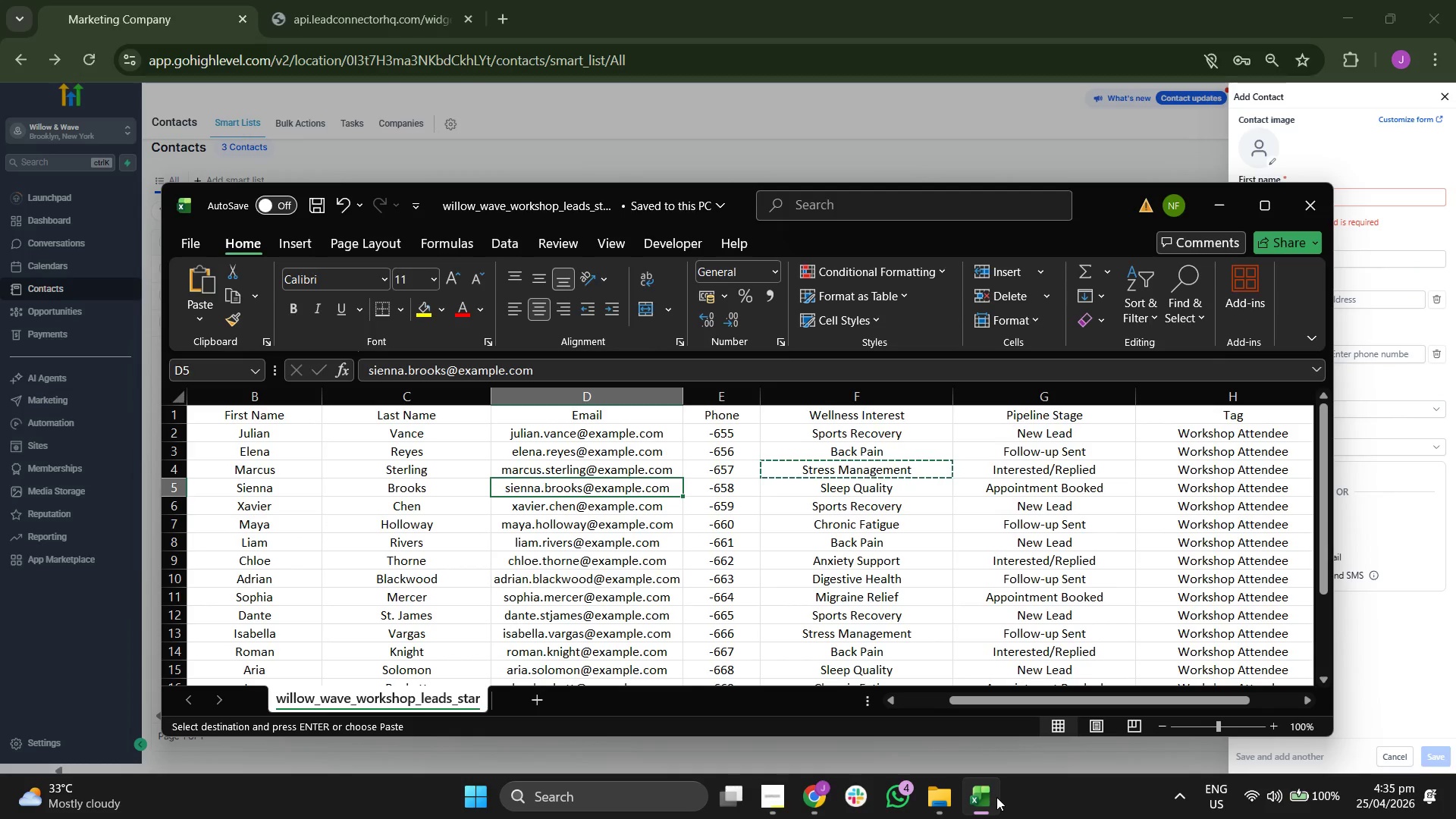 
key(Control+C)
 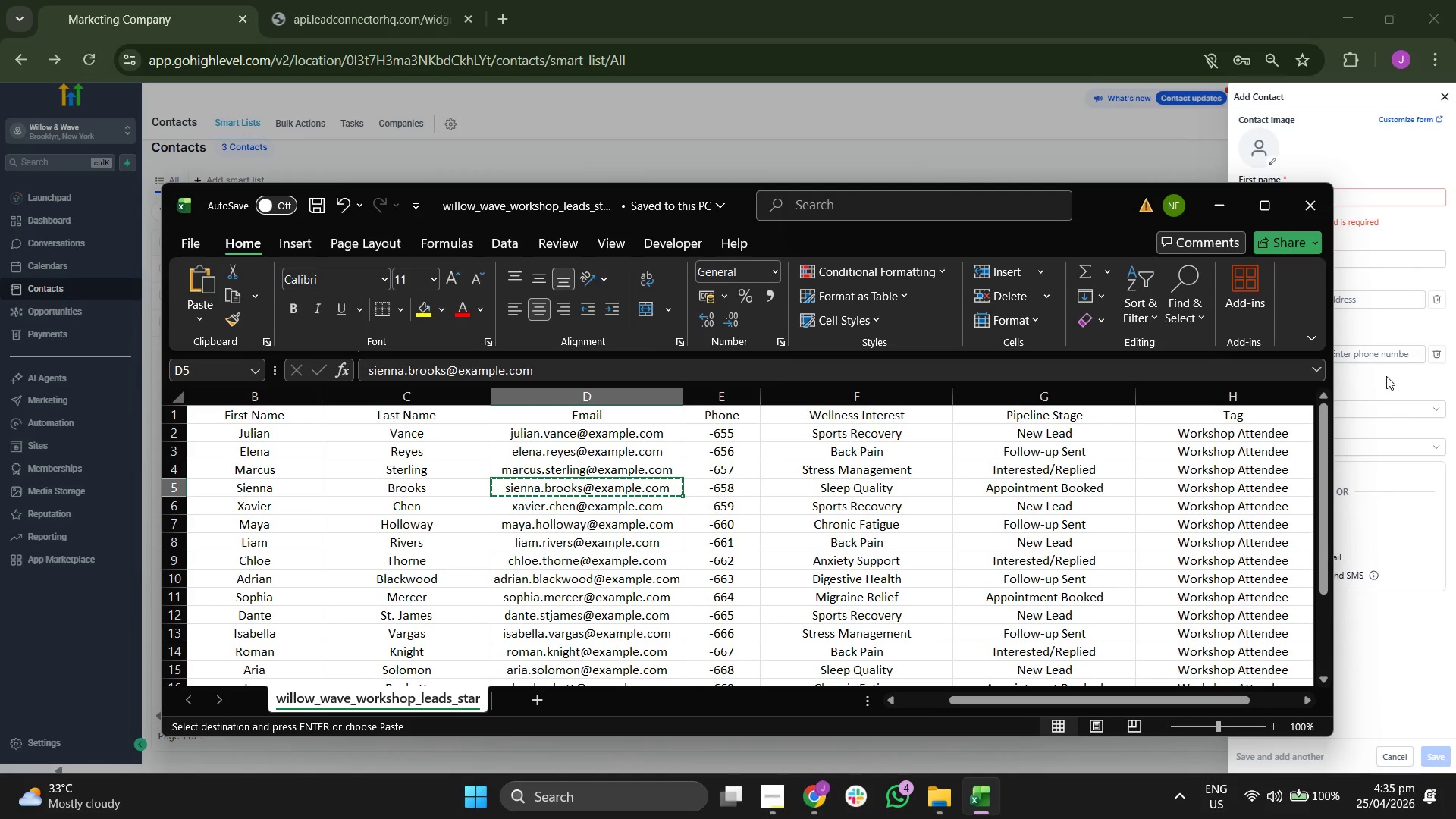 
left_click([1375, 322])
 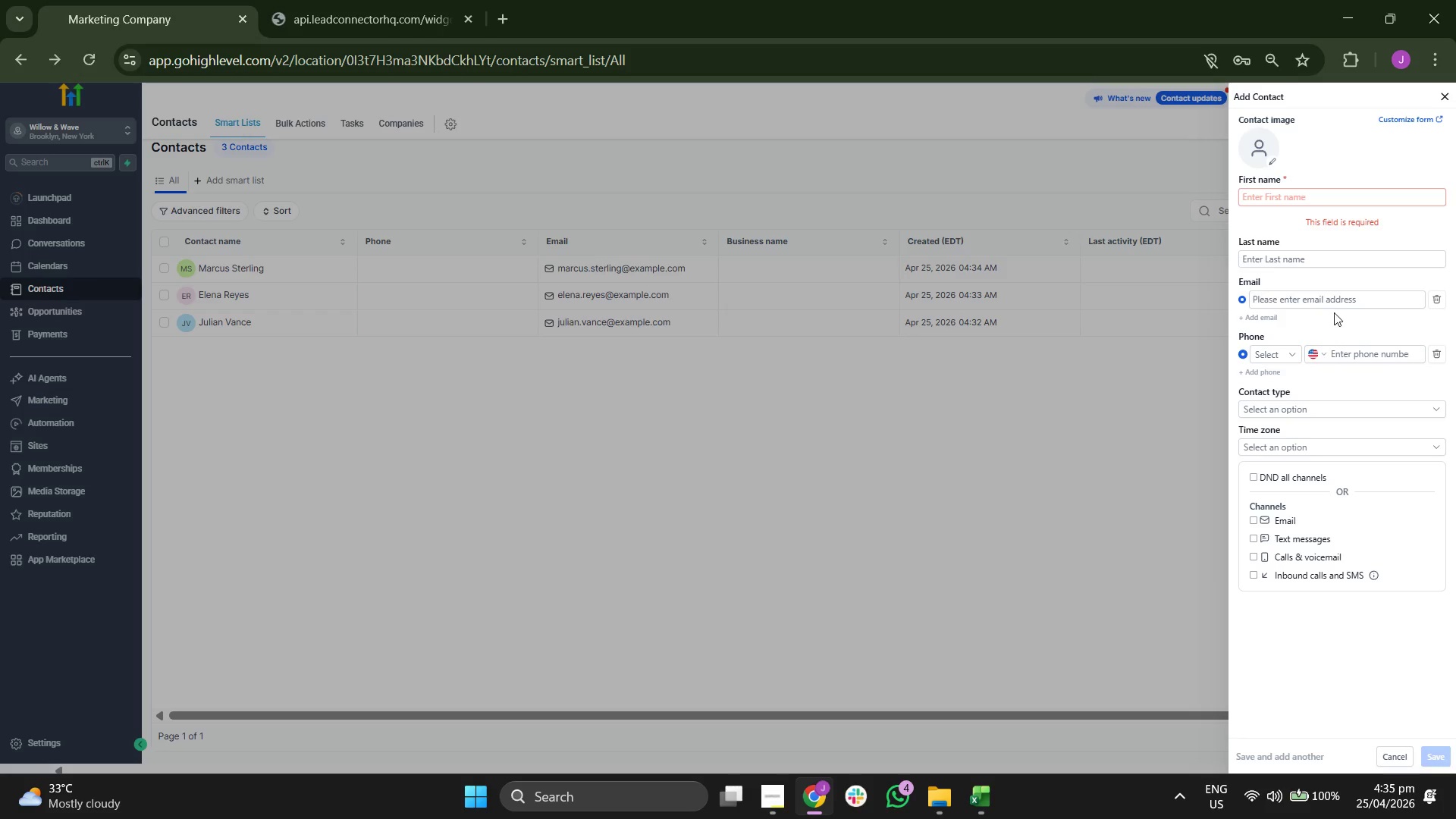 
left_click([1334, 308])
 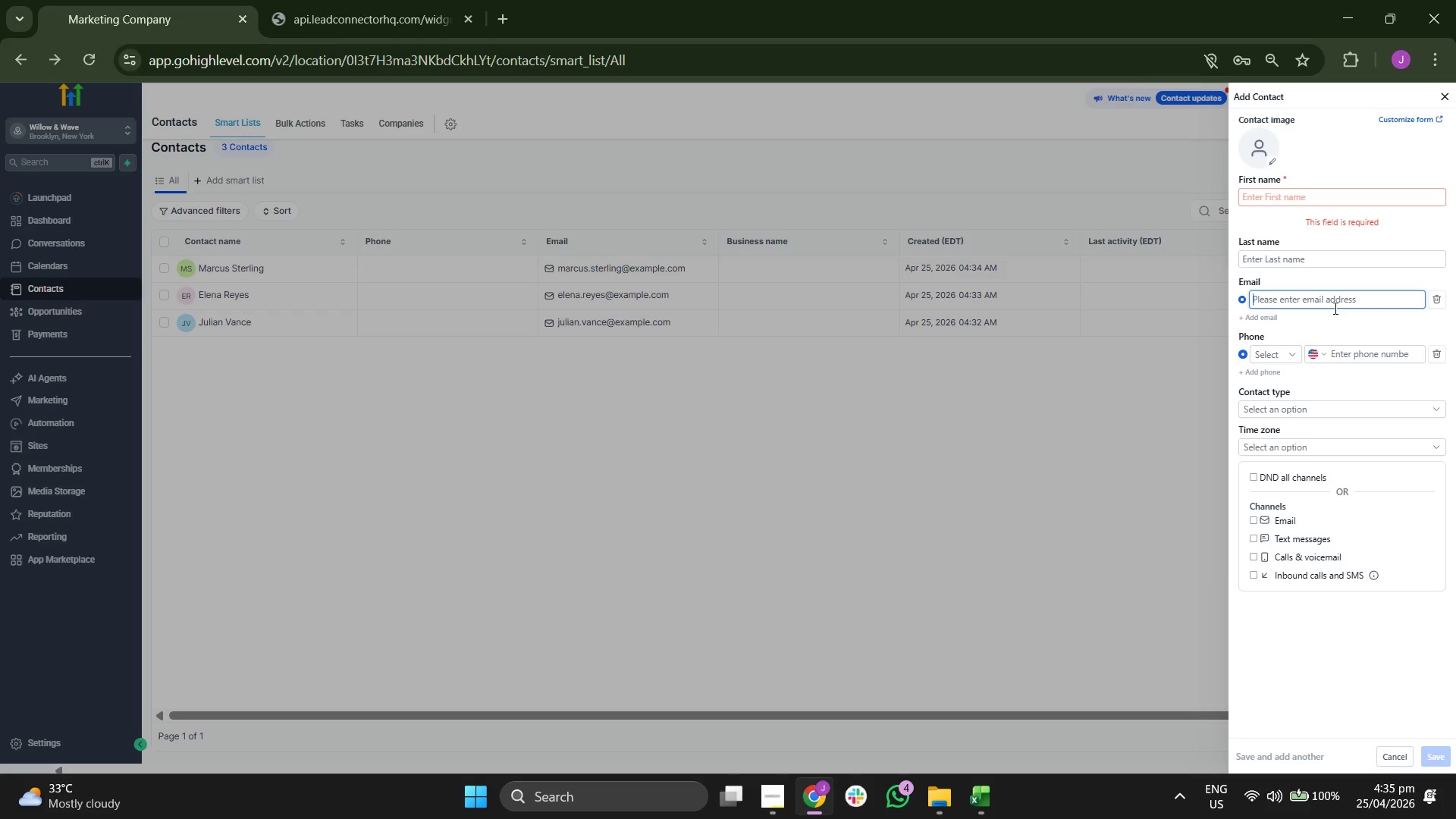 
key(Control+ControlLeft)
 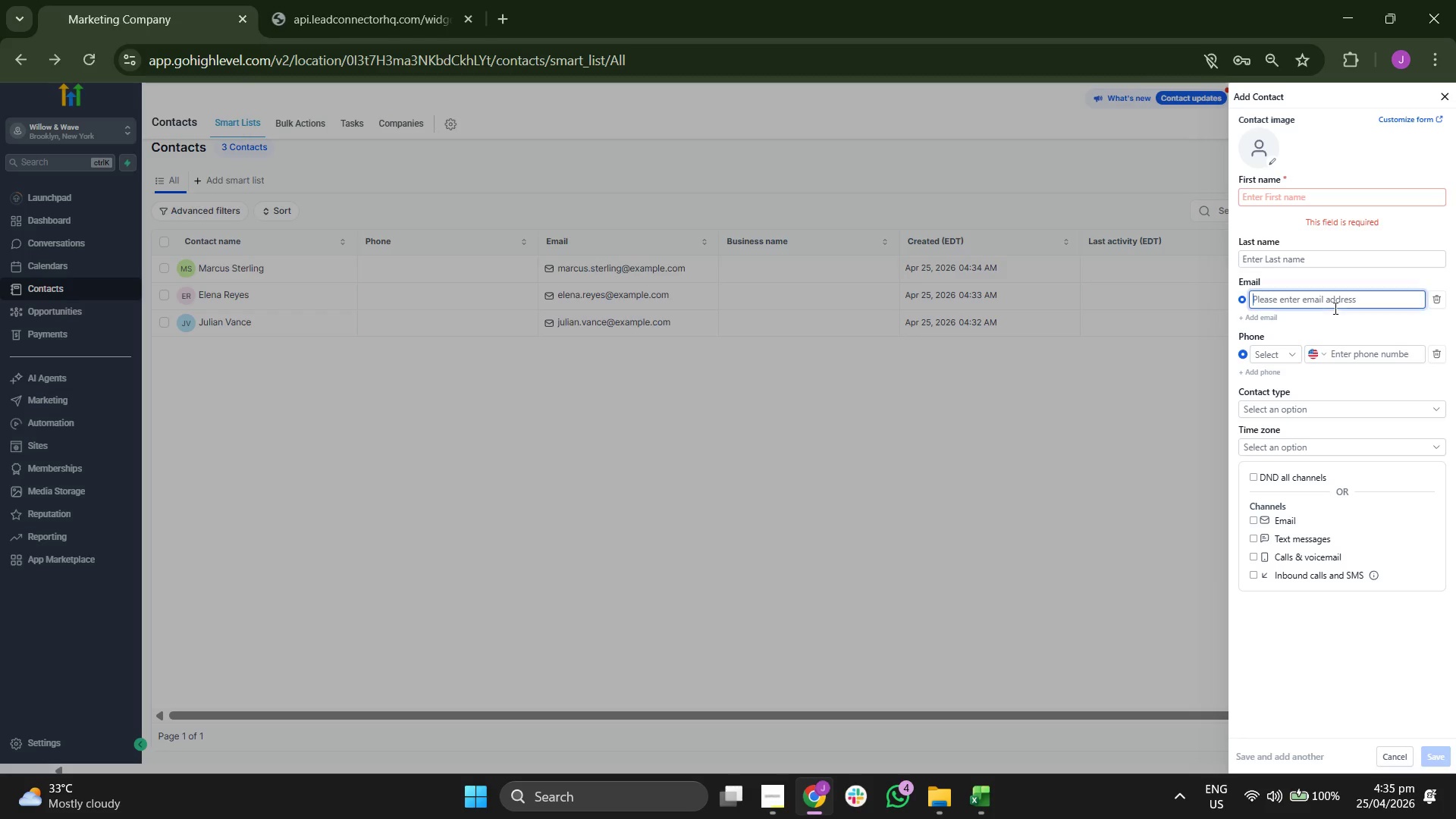 
key(Control+V)
 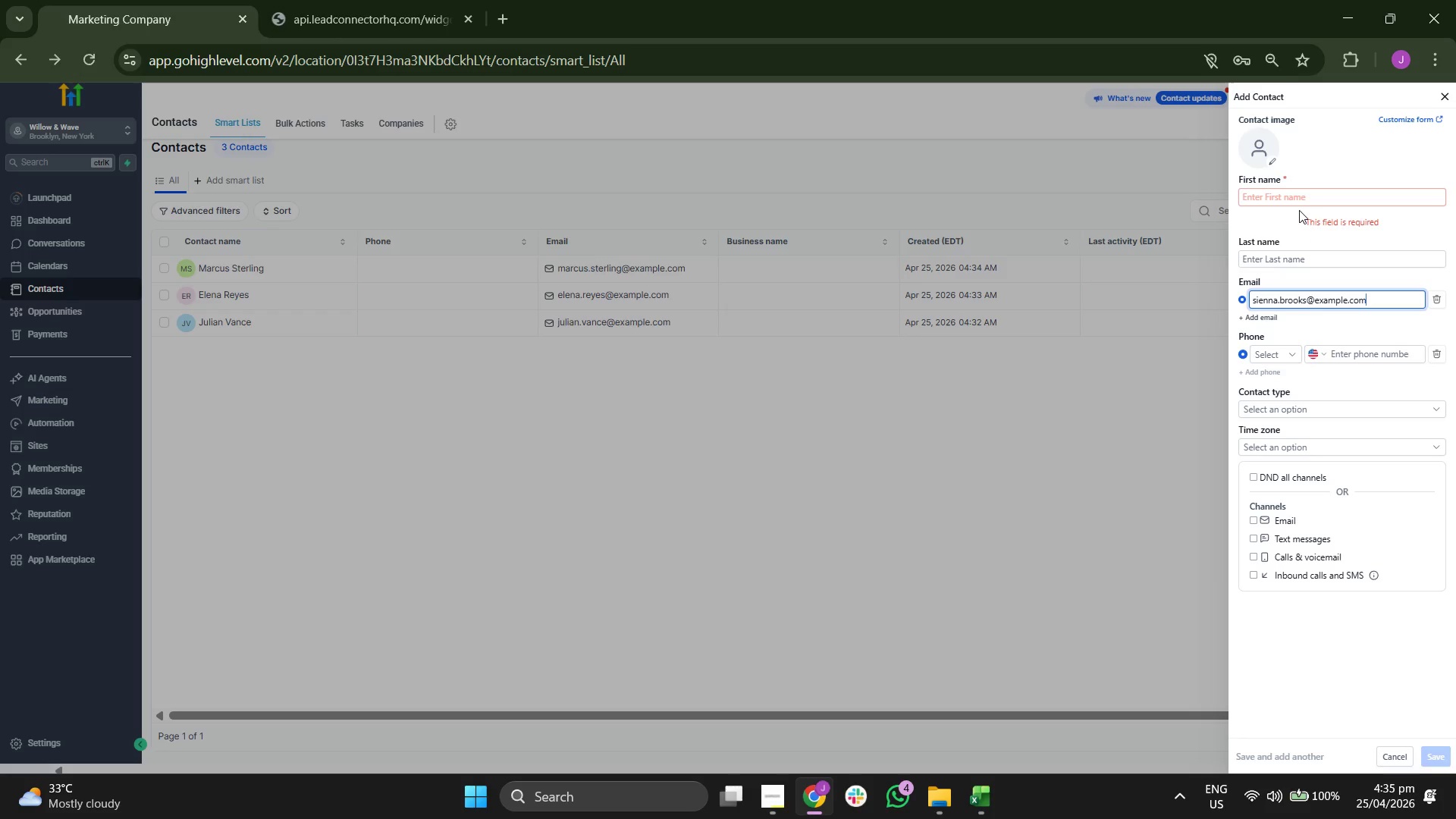 
left_click([1298, 202])
 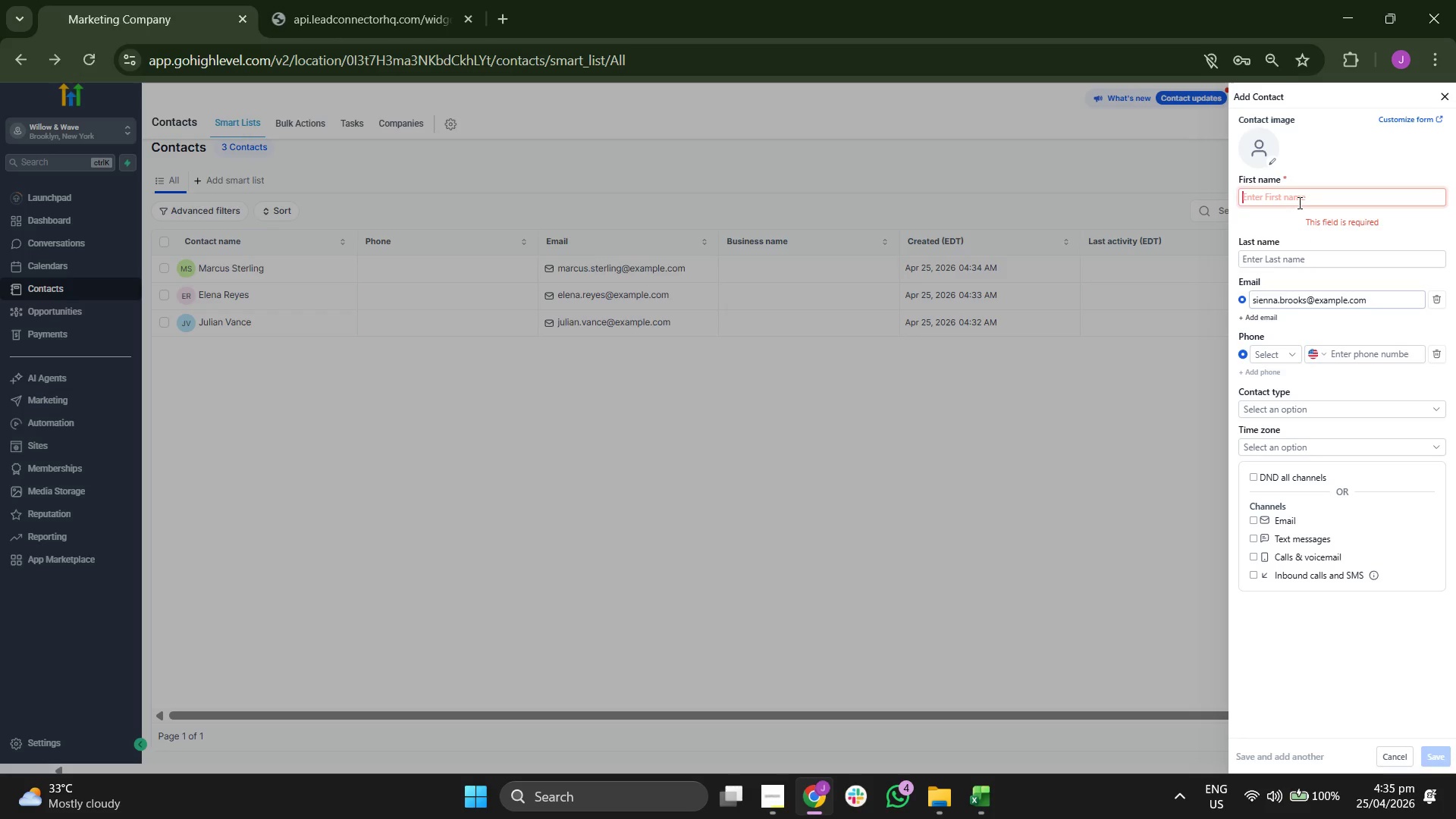 
type(Sienna)
key(Tab)
type(Brooks)
 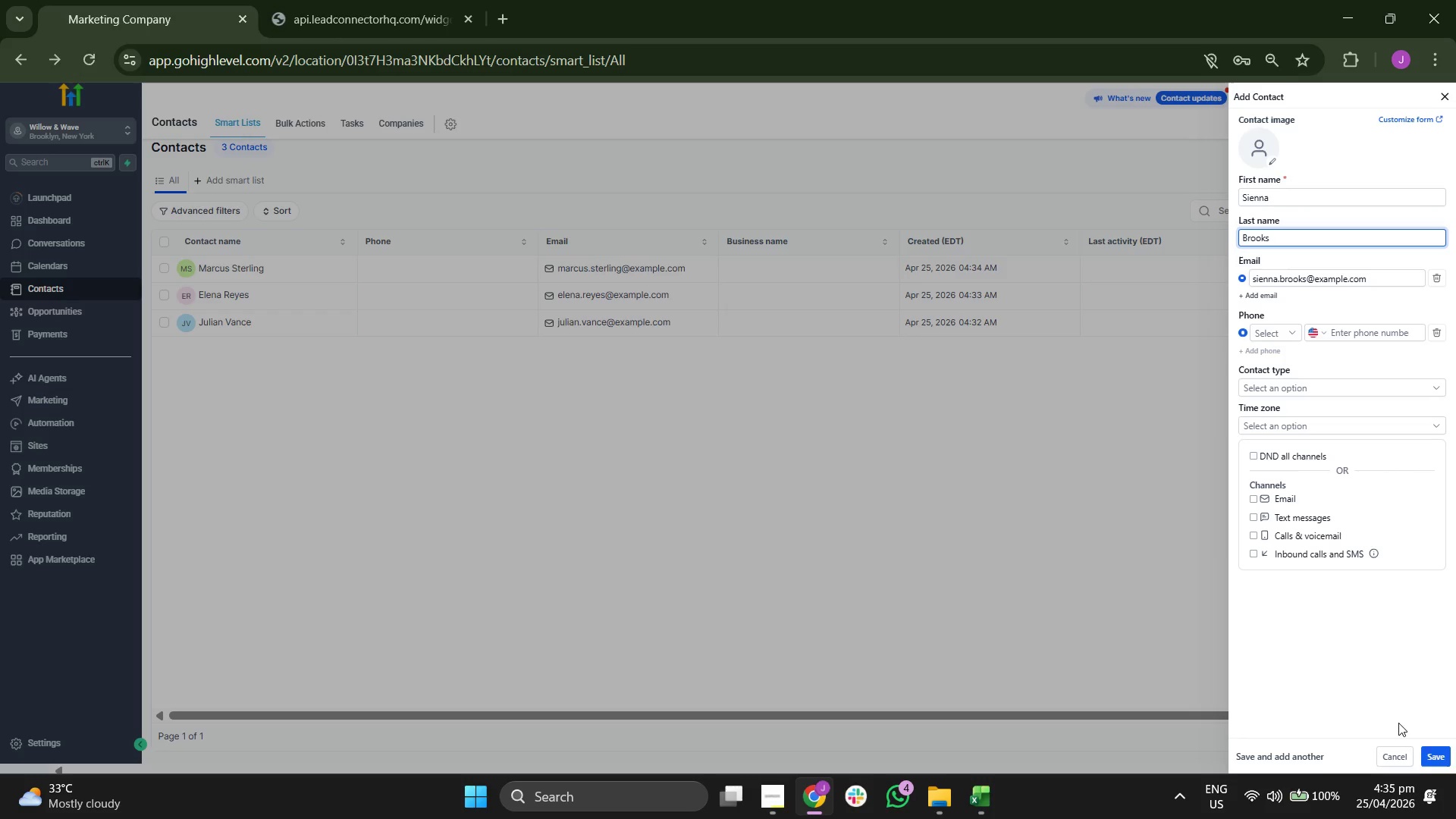 
left_click([1426, 751])
 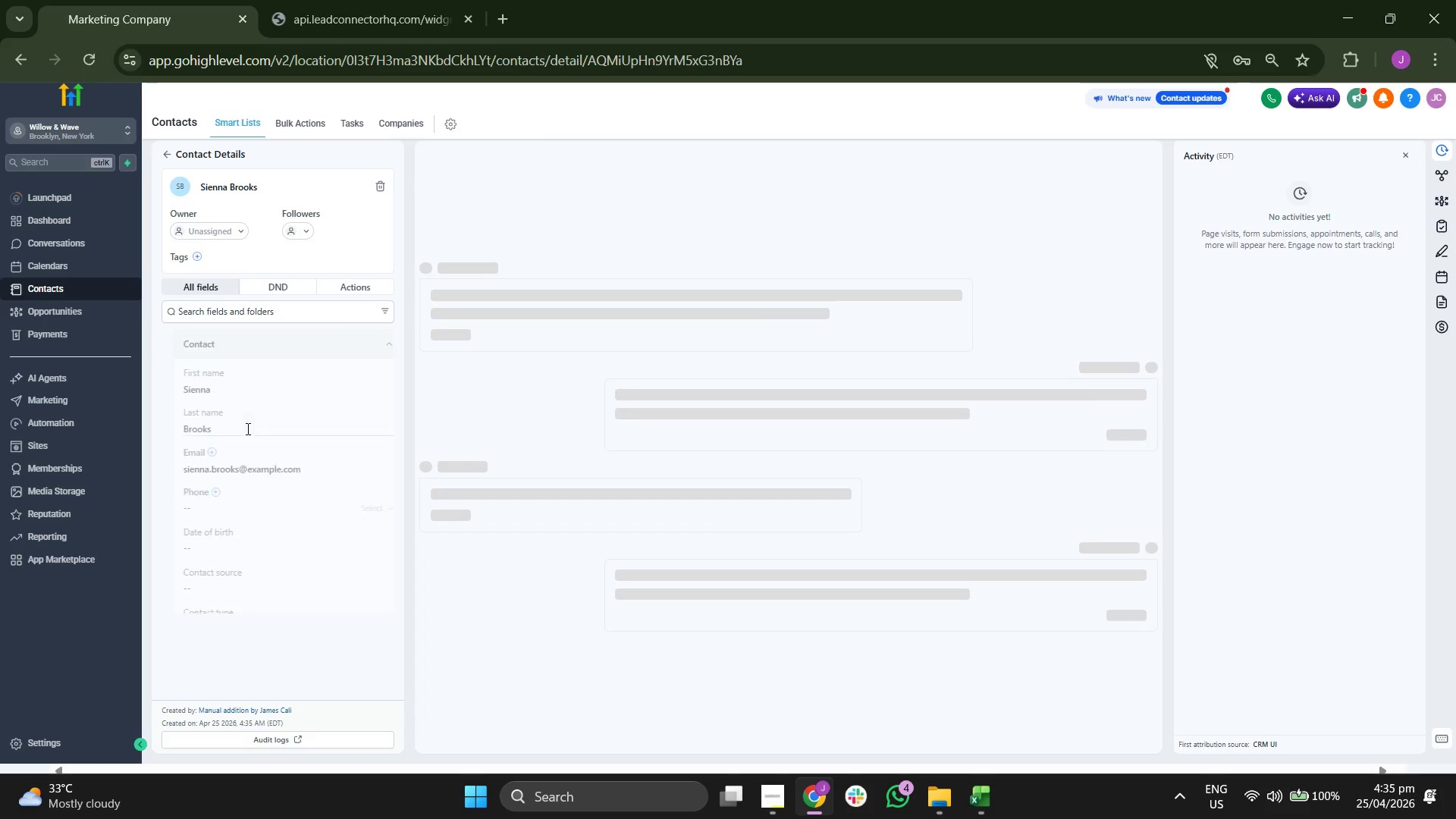 
scroll: coordinate [259, 515], scroll_direction: down, amount: 1.0
 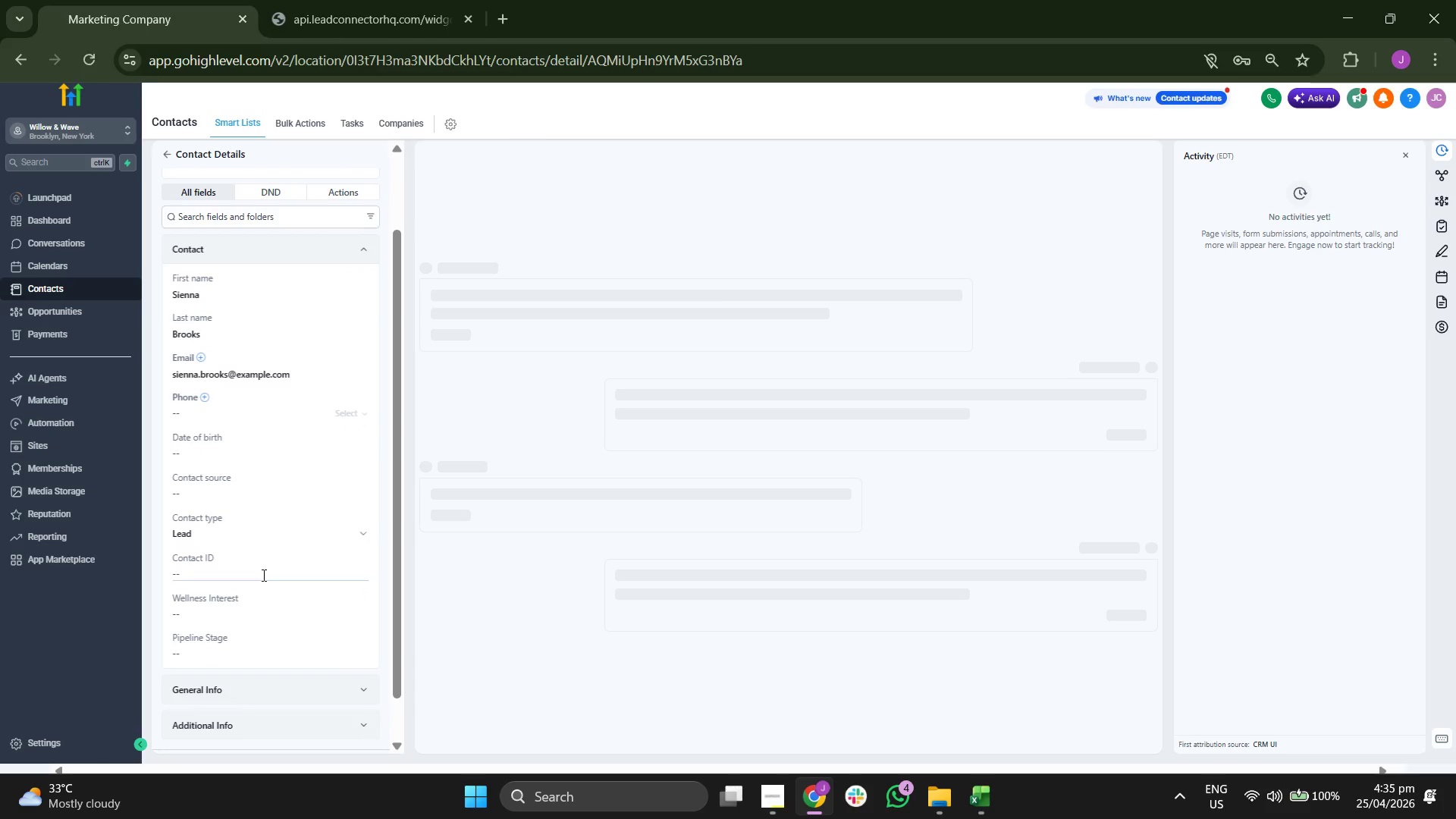 
type(WW0-0)
key(Backspace)
key(Backspace)
key(Backspace)
type(-0004)
 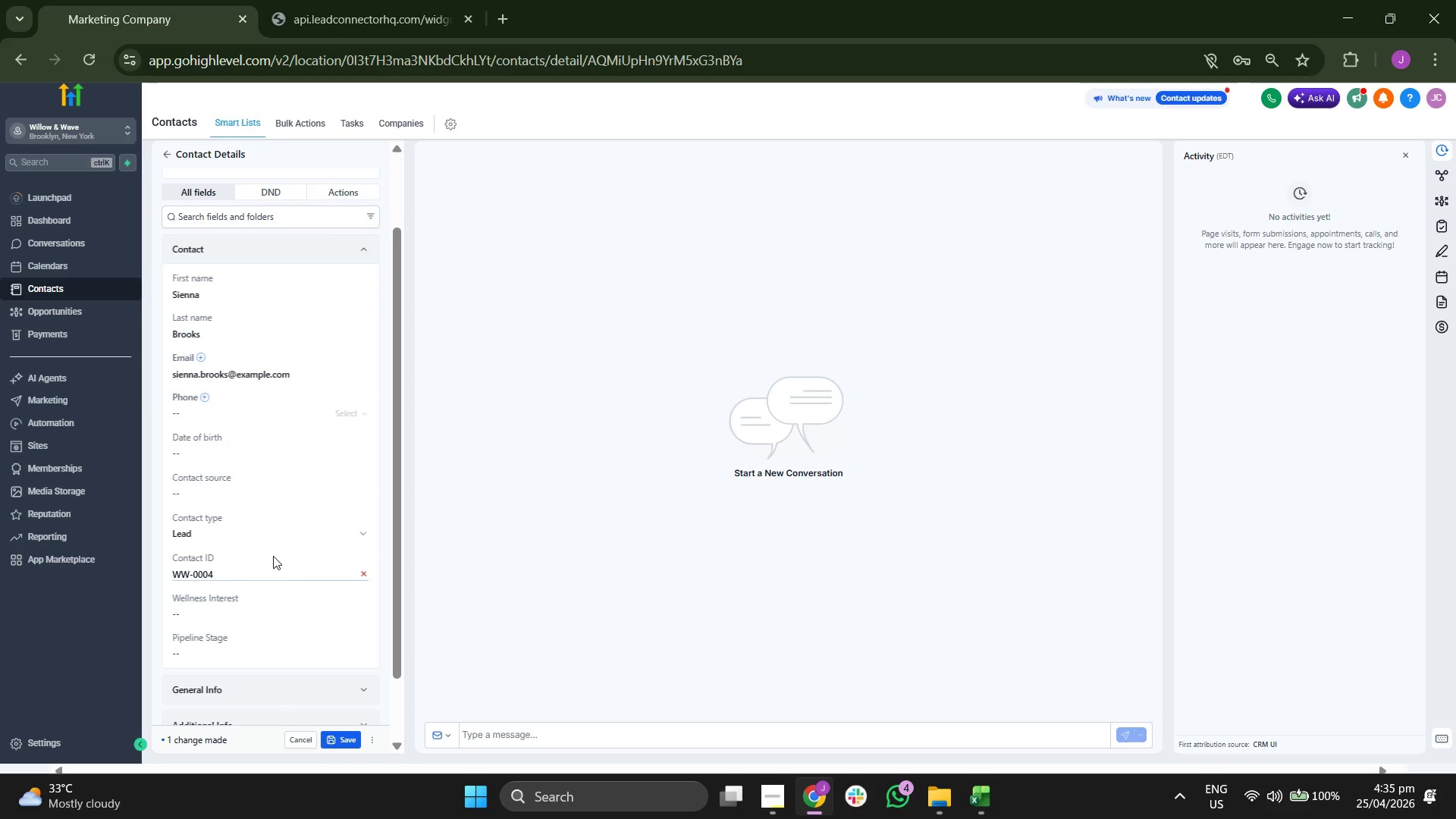 
scroll: coordinate [278, 556], scroll_direction: down, amount: 2.0
 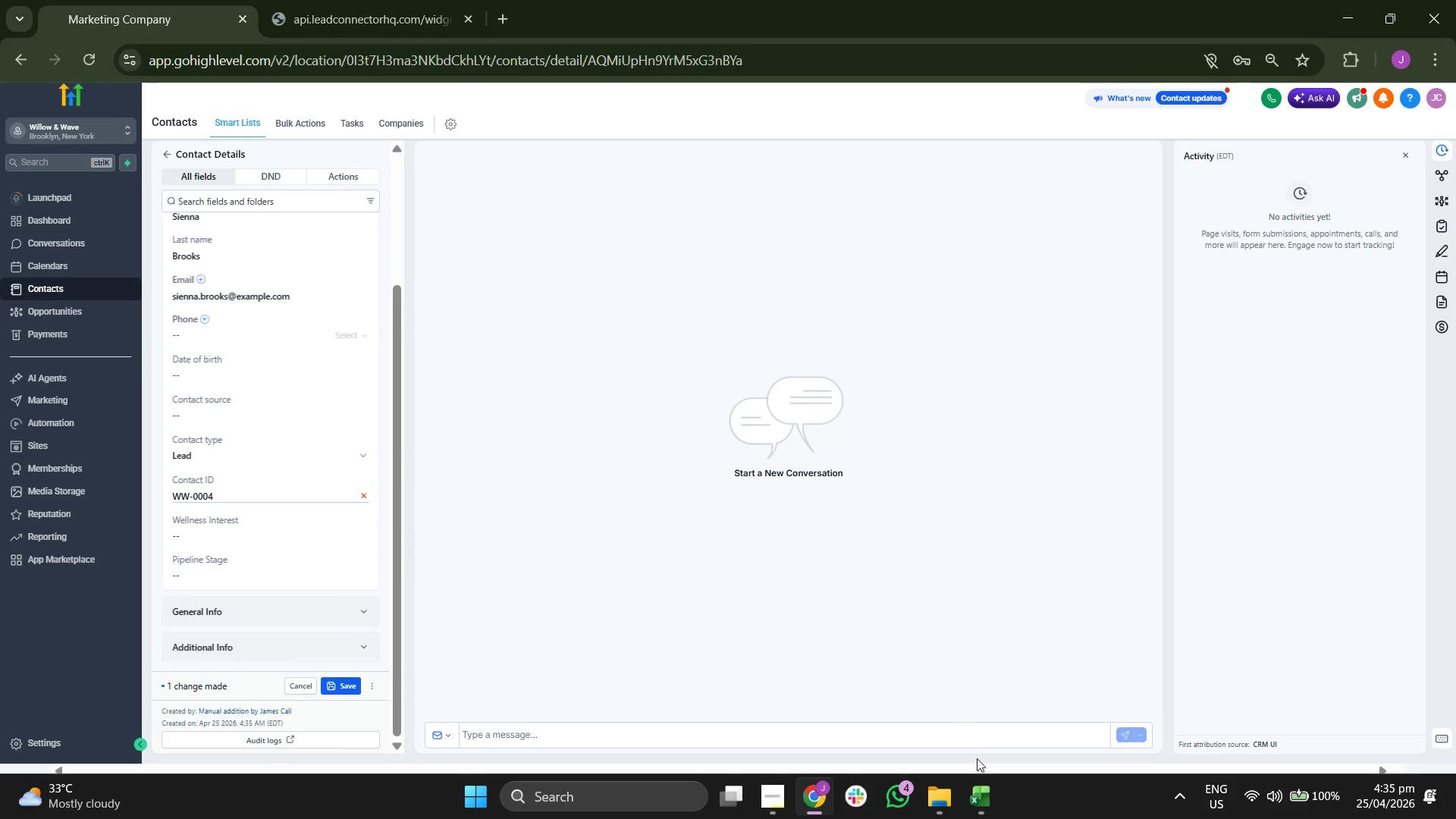 
left_click([982, 802])
 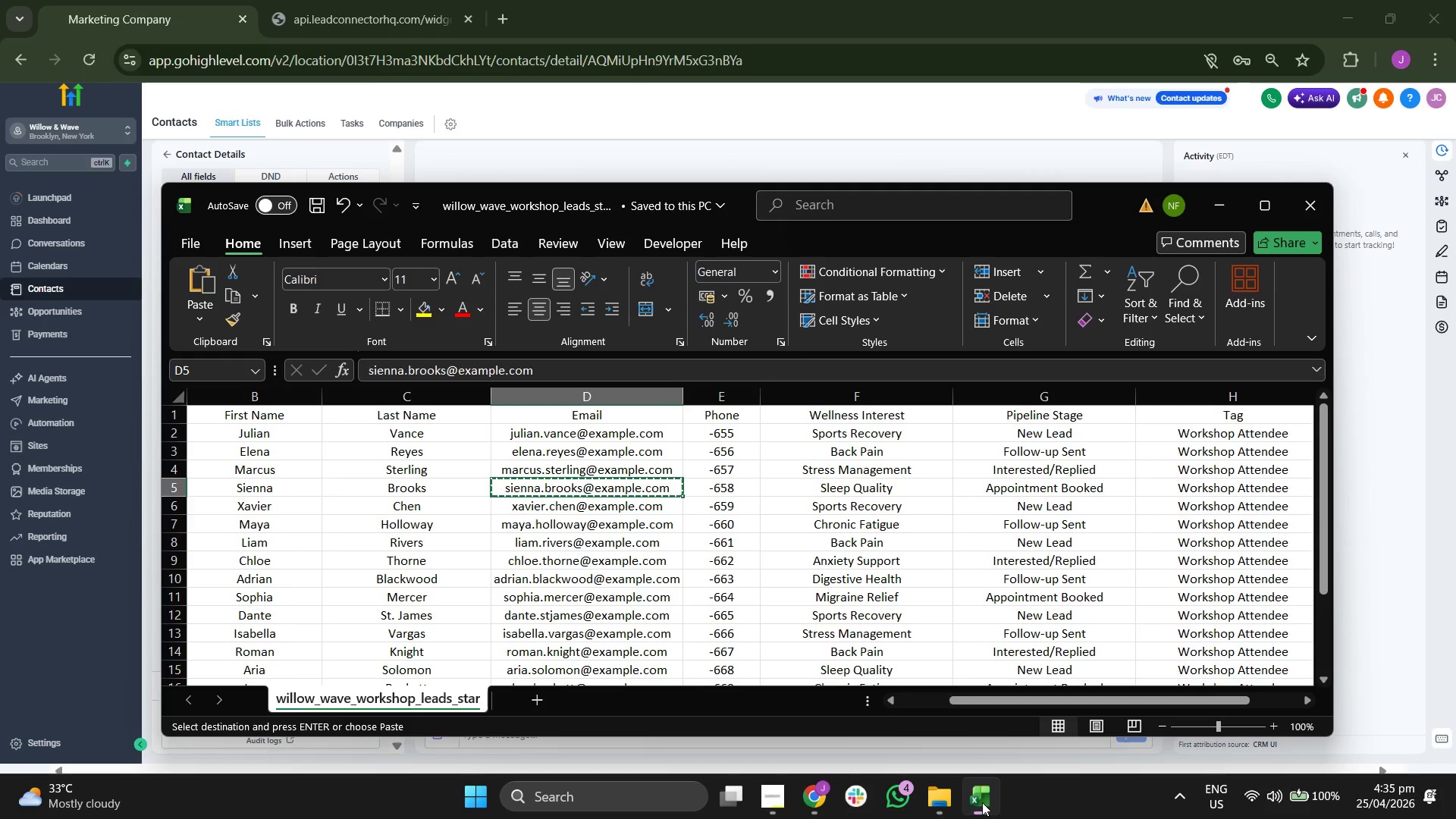 
key(ArrowRight)
 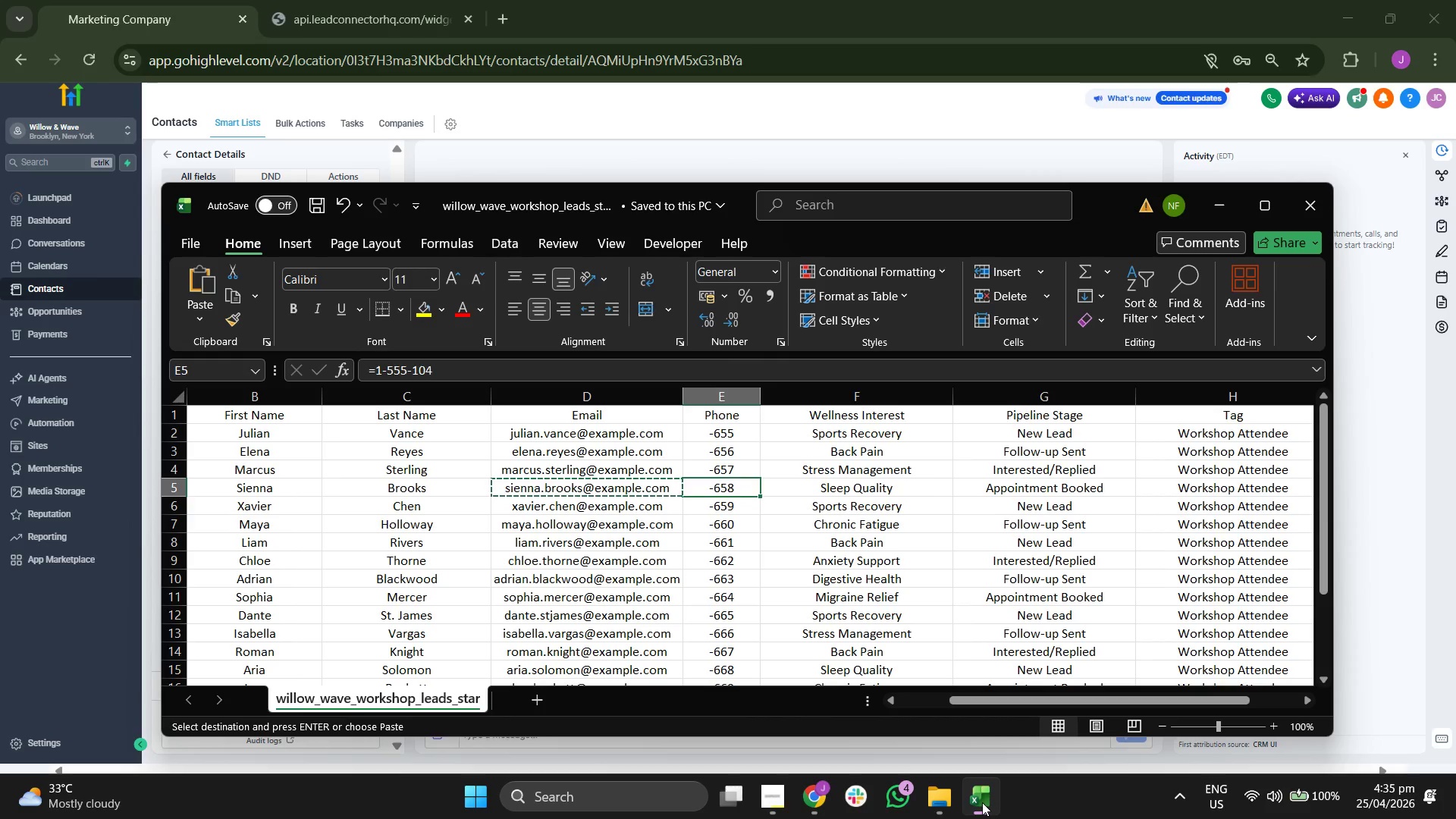 
key(ArrowRight)
 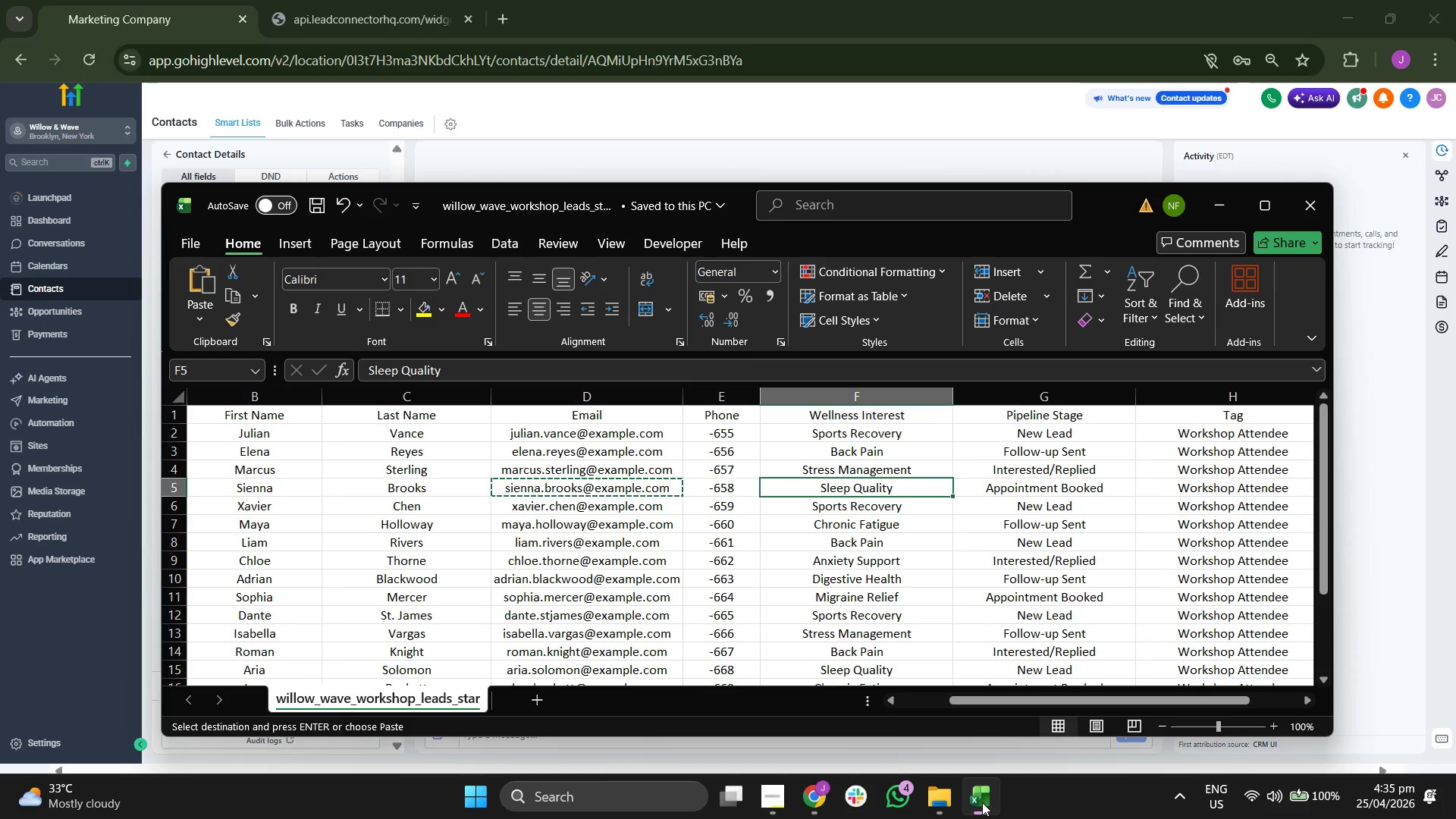 
key(Control+ControlLeft)
 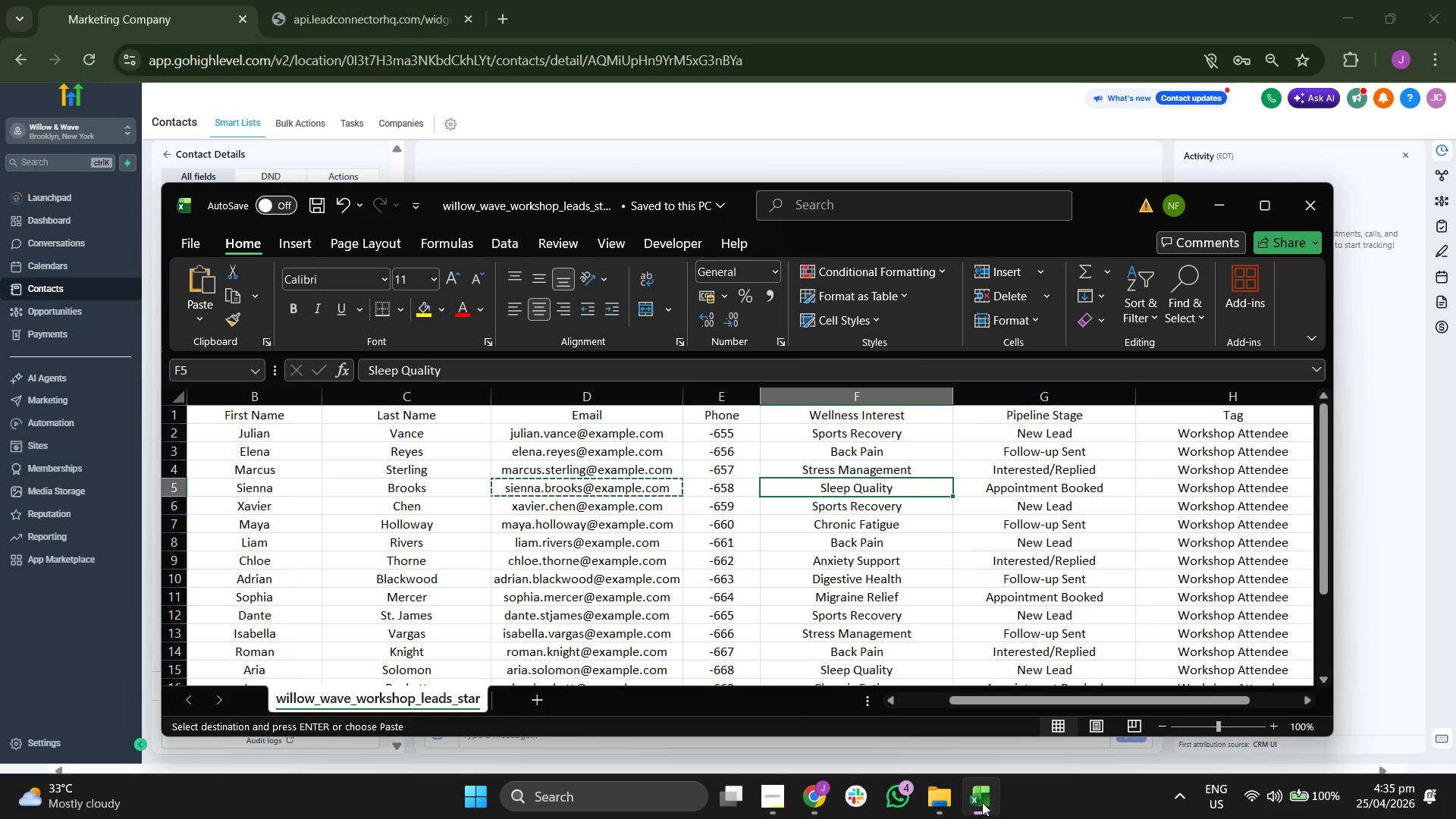 
key(Control+C)
 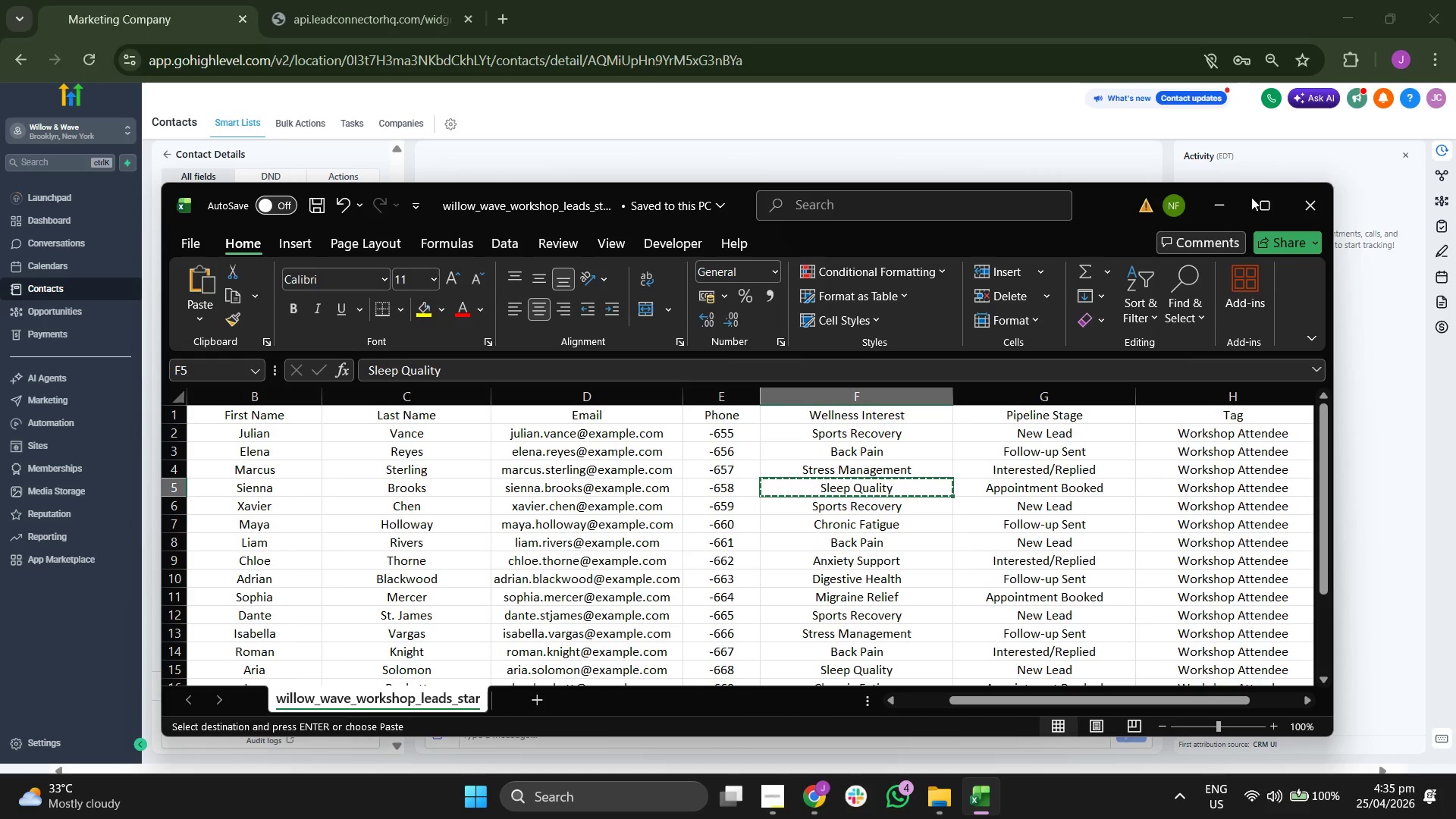 
left_click([1204, 207])
 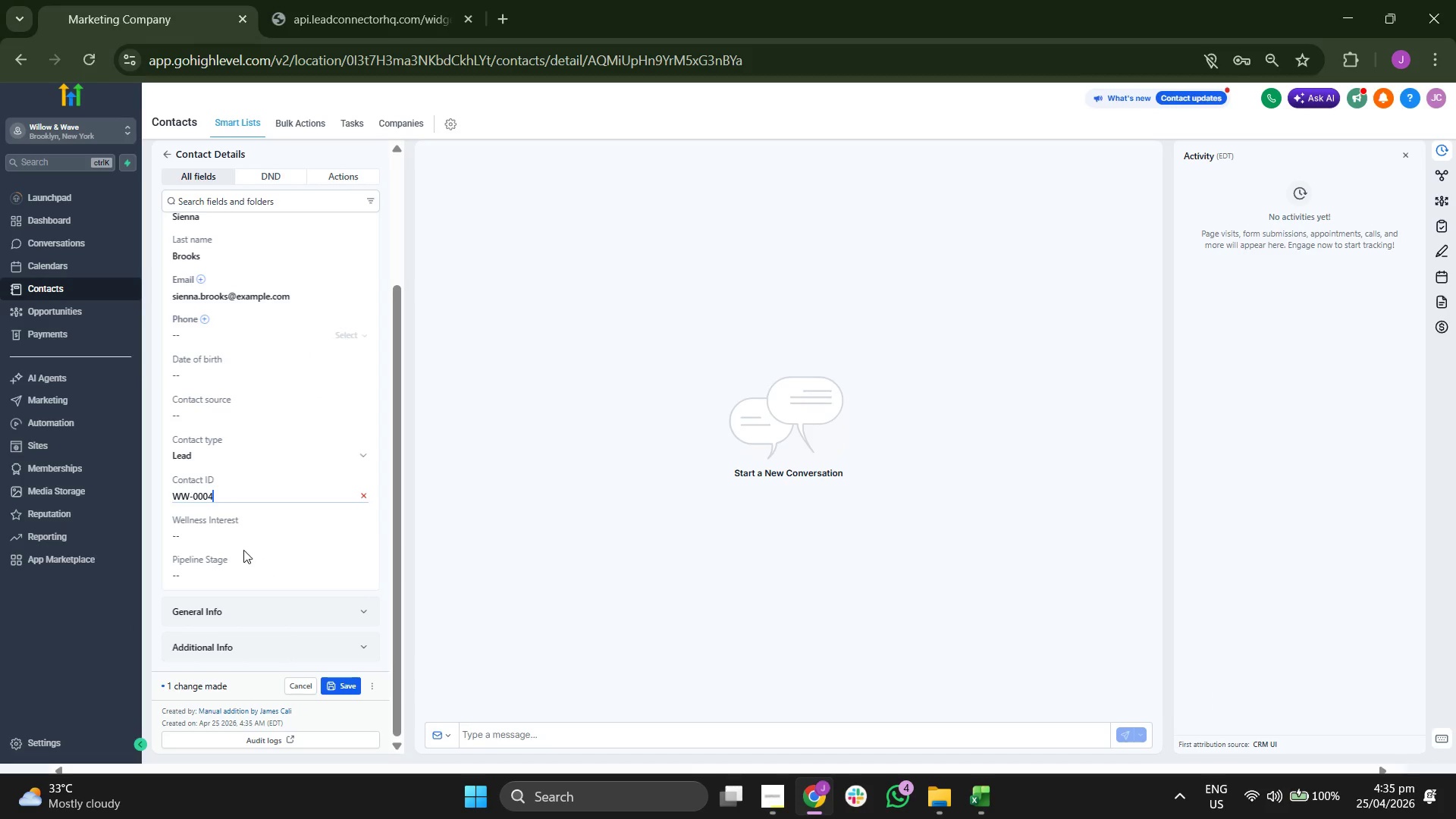 
key(Control+ControlLeft)
 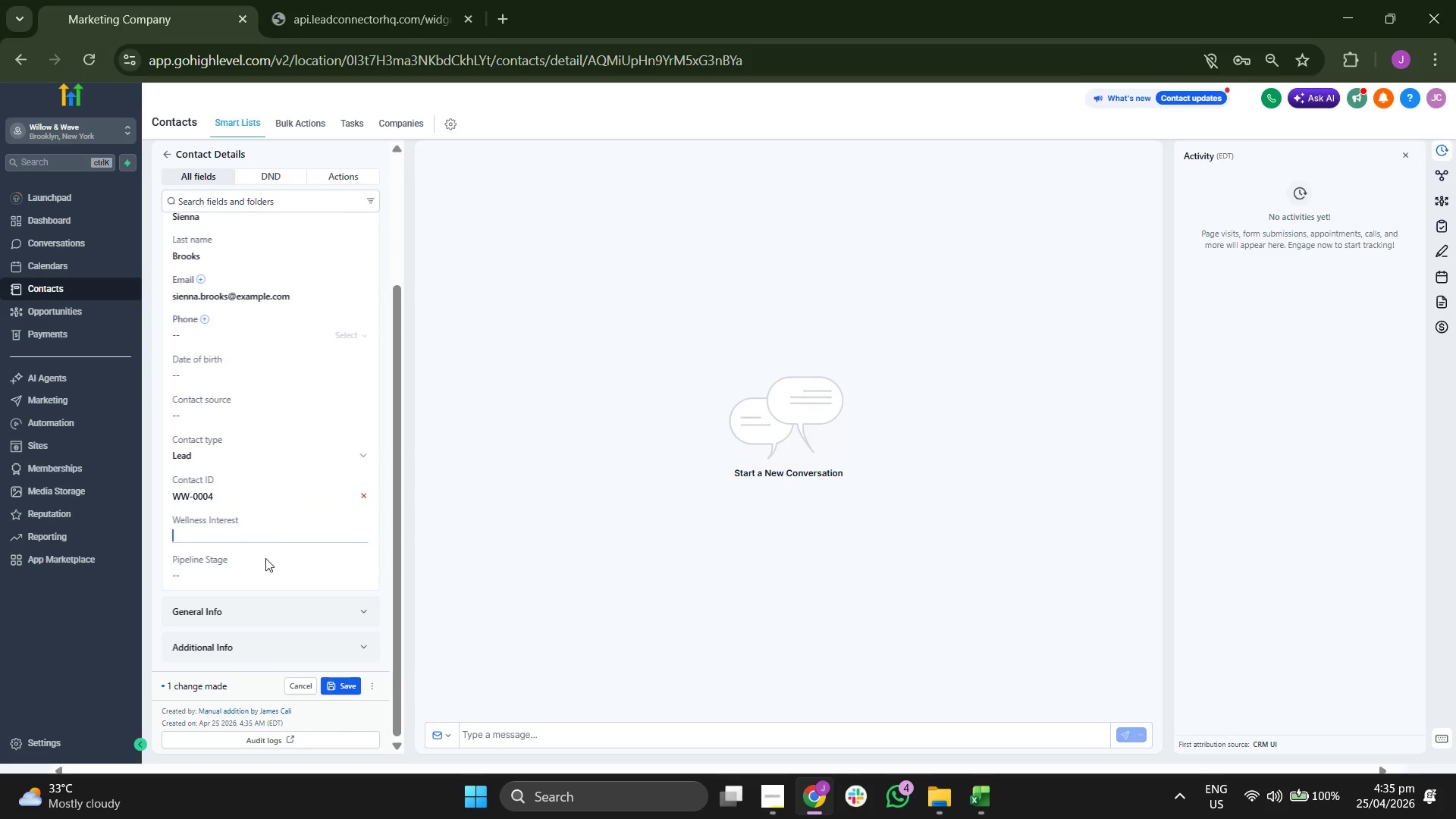 
key(Control+V)
 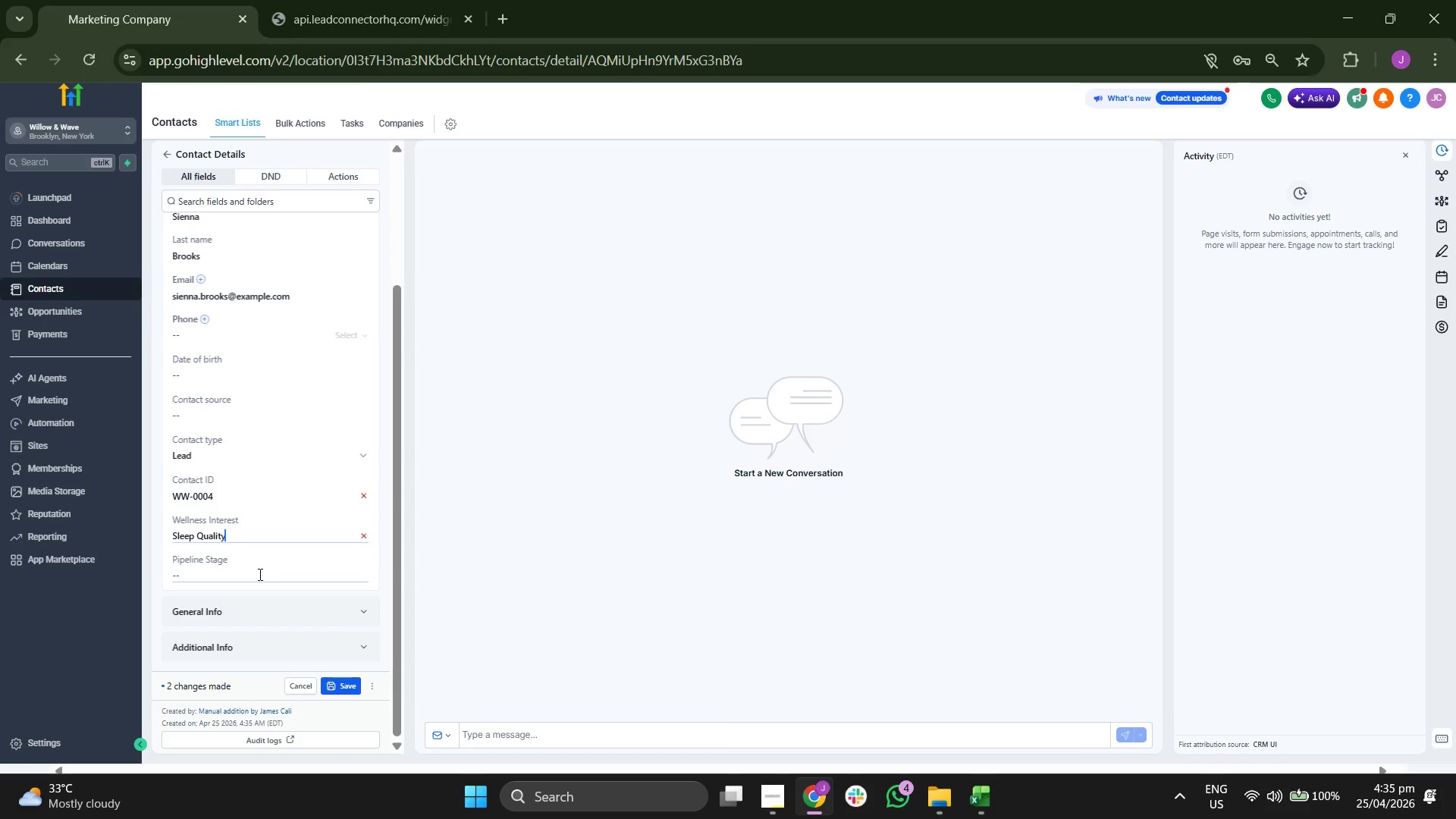 
left_click([259, 575])
 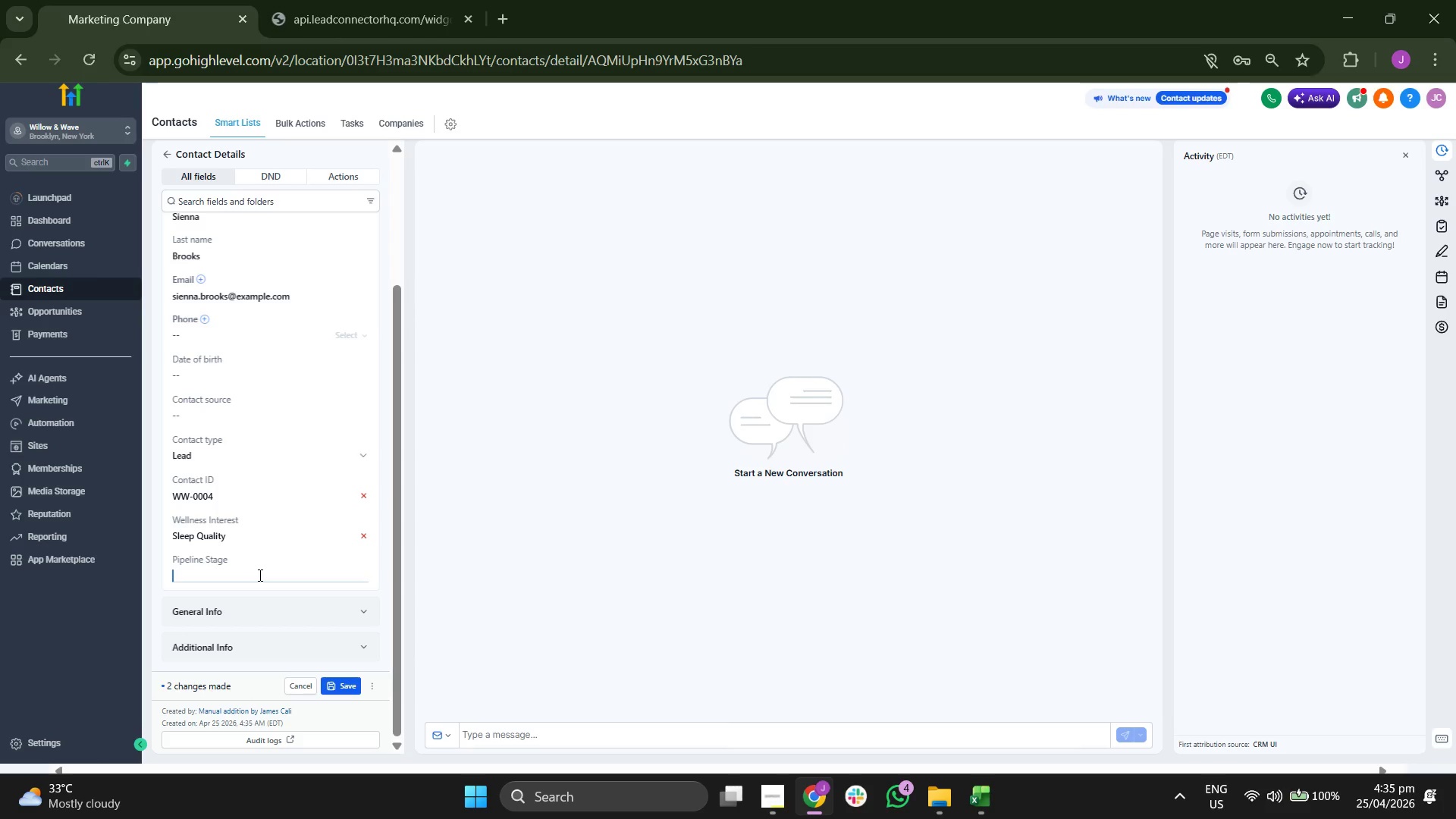 
type(aPPO)
key(Backspace)
key(Backspace)
key(Backspace)
key(Backspace)
type(a)
key(Backspace)
type(Appointment Booked)
 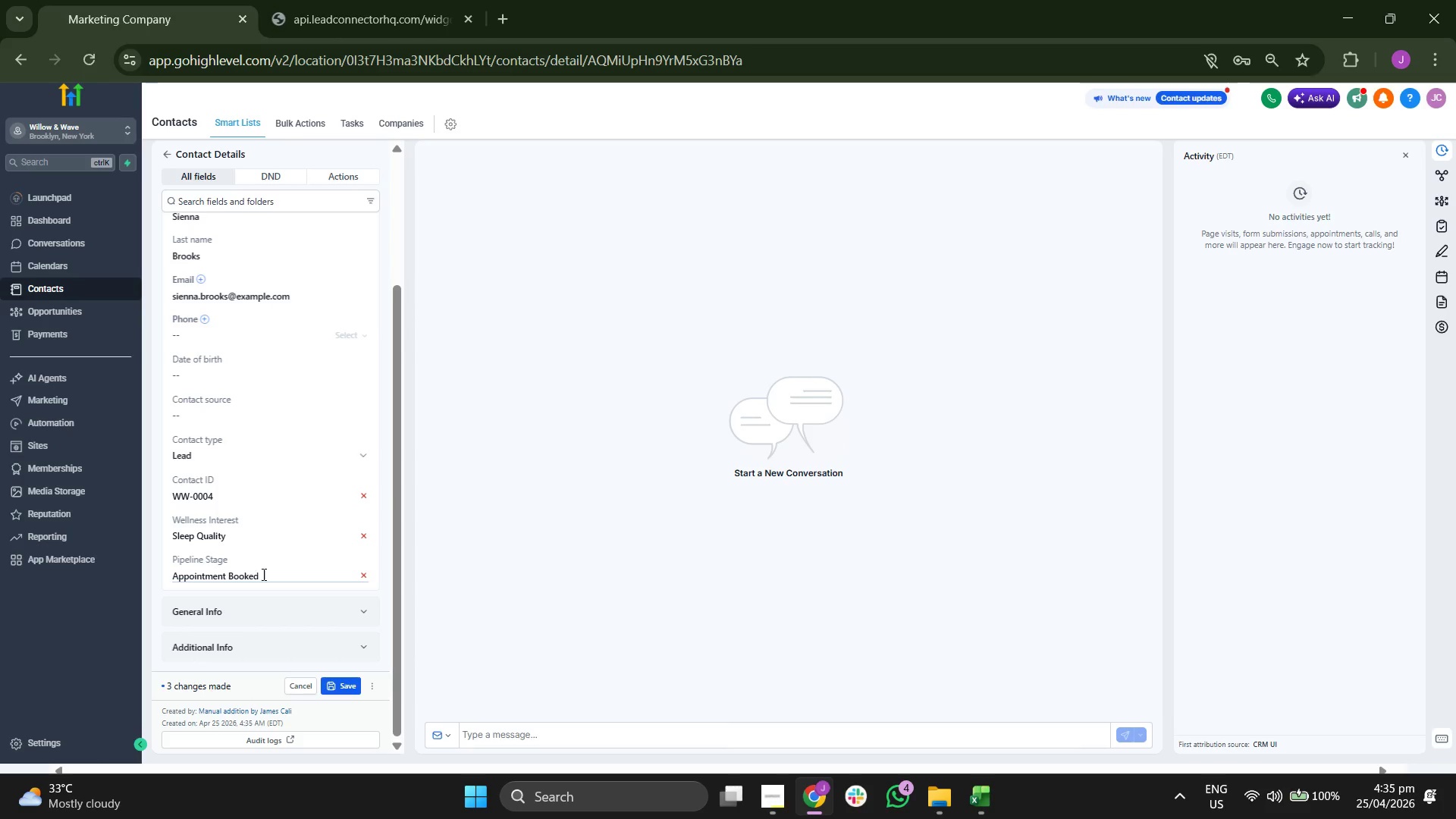 
scroll: coordinate [293, 541], scroll_direction: up, amount: 1.0
 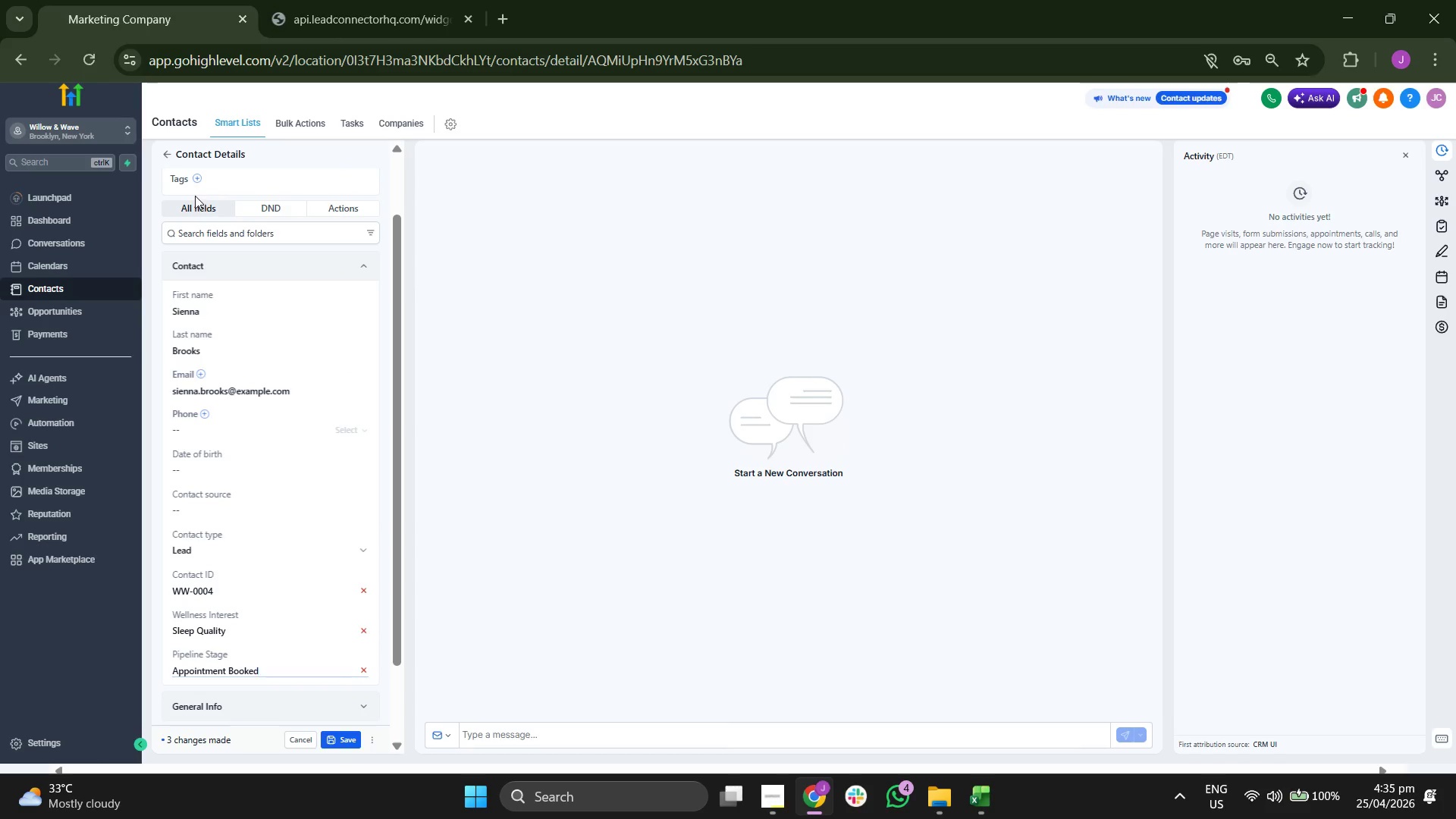 
left_click([197, 183])
 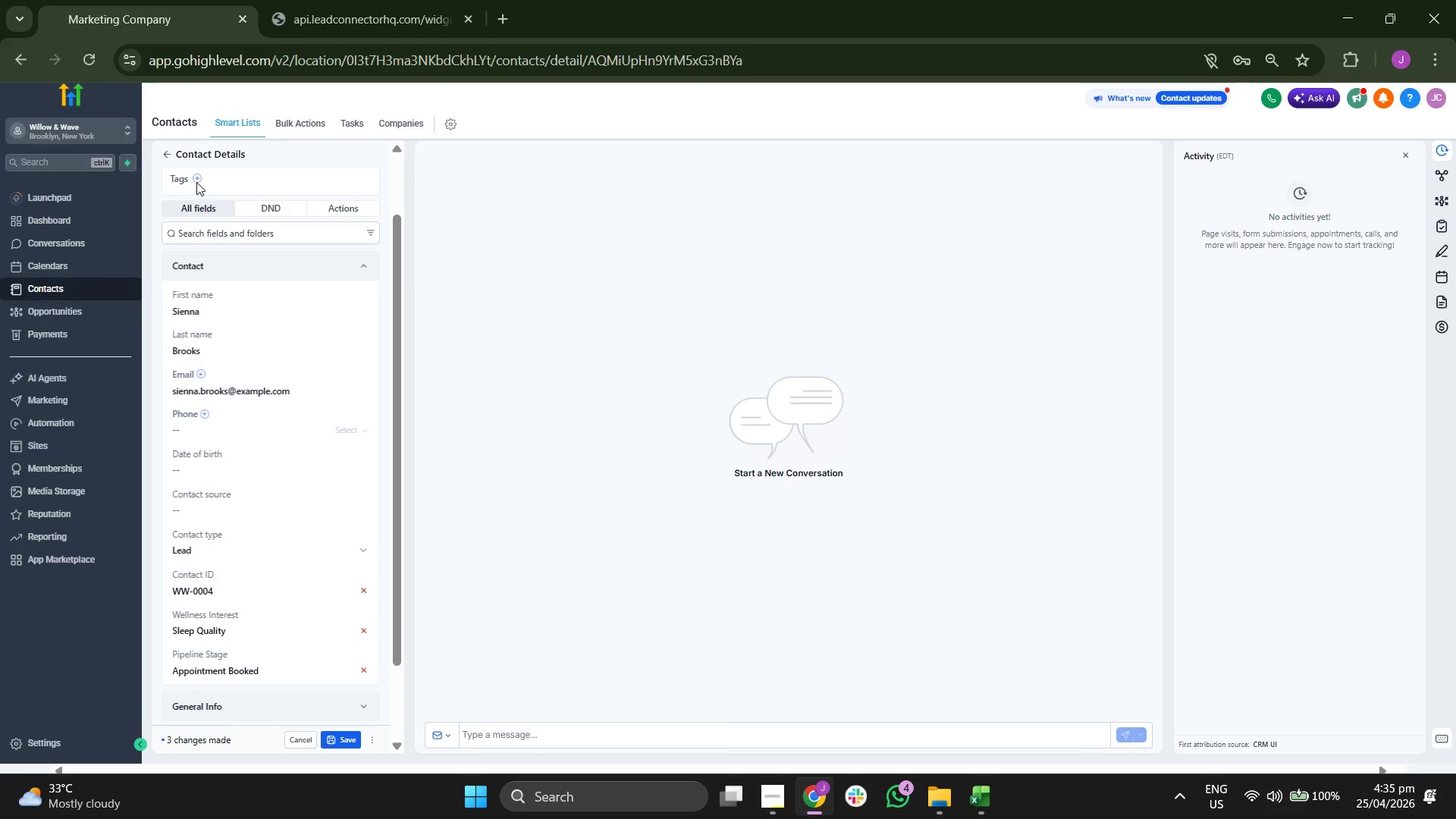 
left_click([196, 182])
 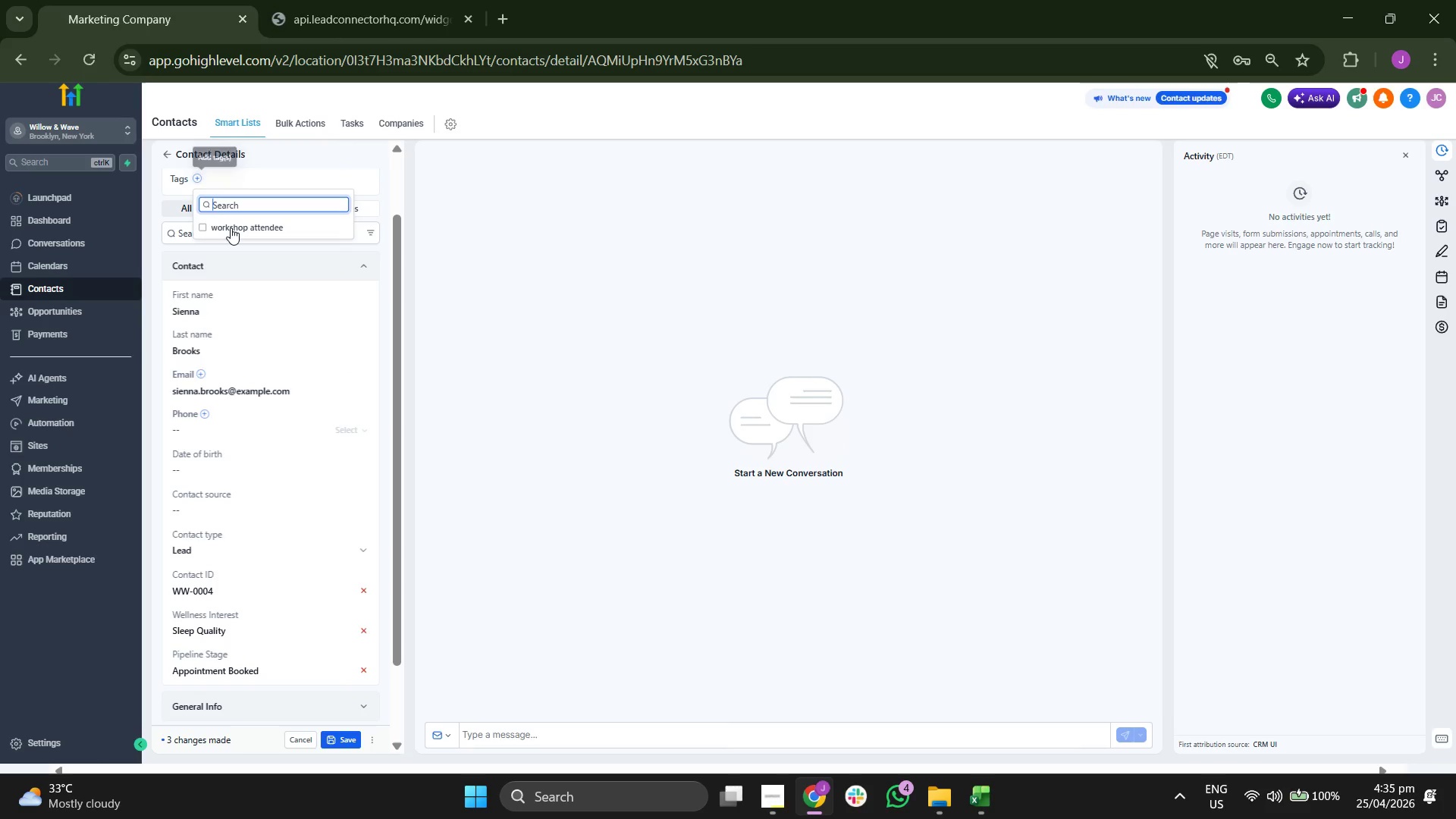 
left_click([231, 228])
 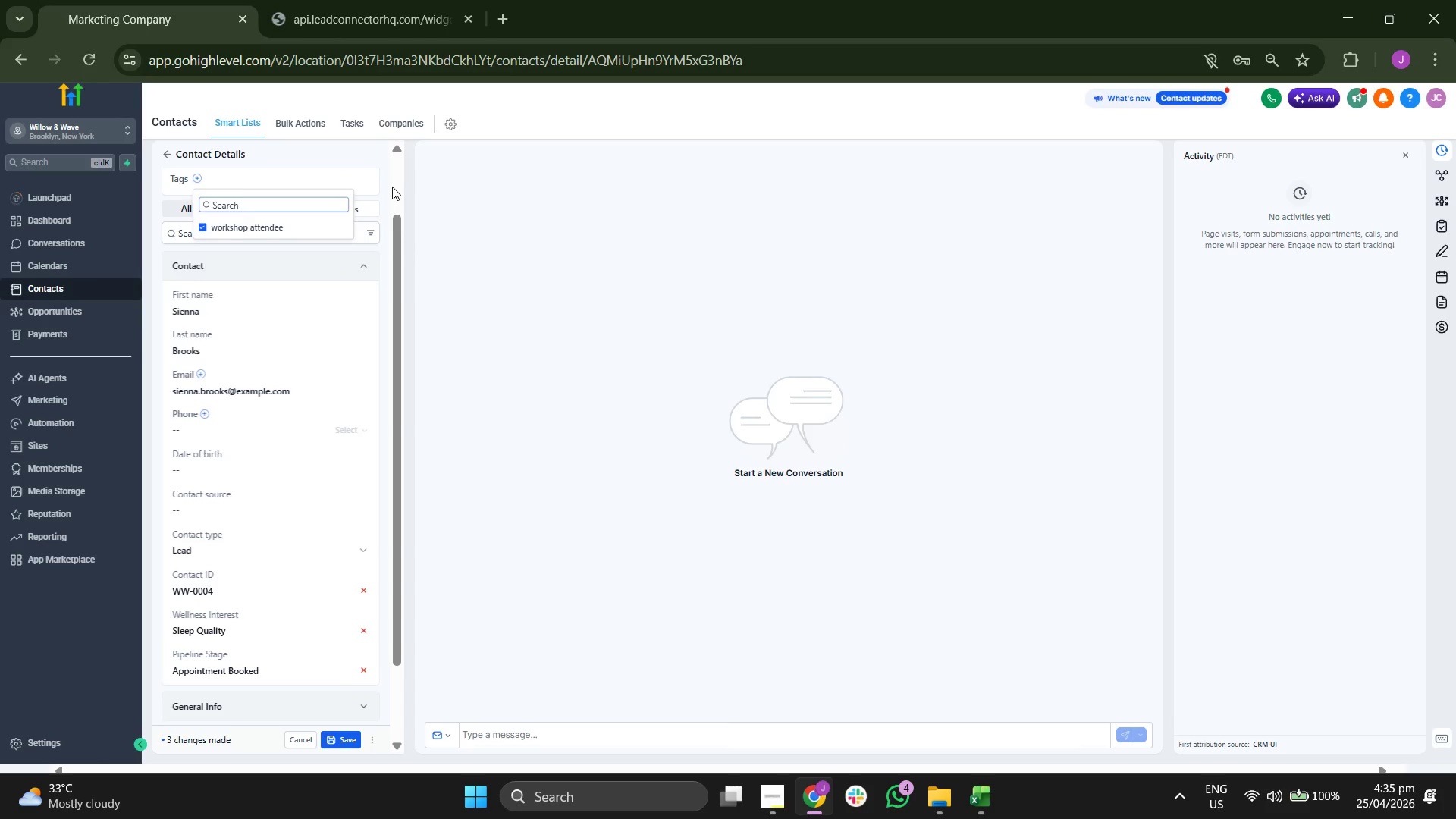 
left_click([393, 186])
 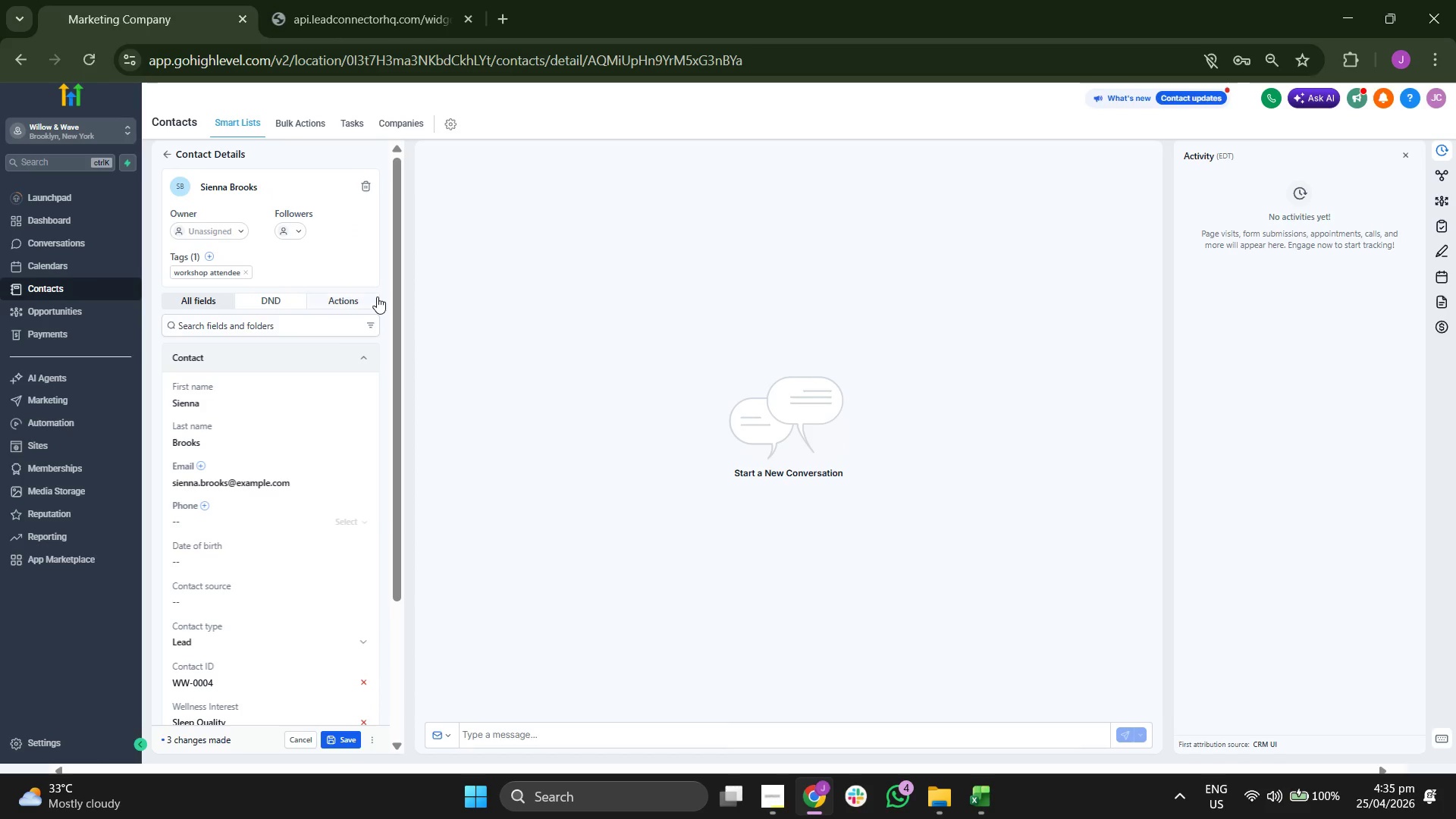 
scroll: coordinate [377, 297], scroll_direction: down, amount: 3.0
 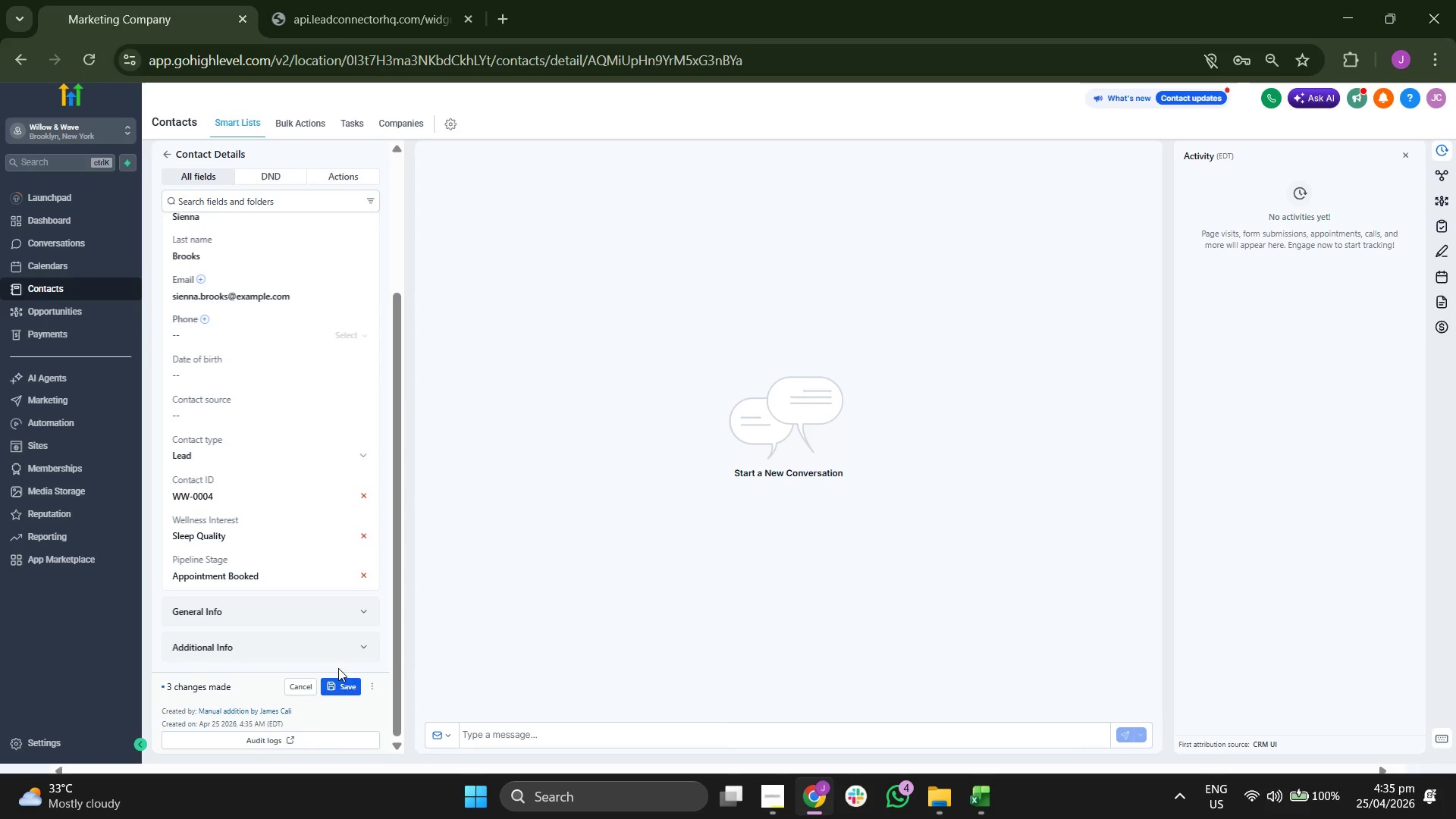 
left_click([337, 682])
 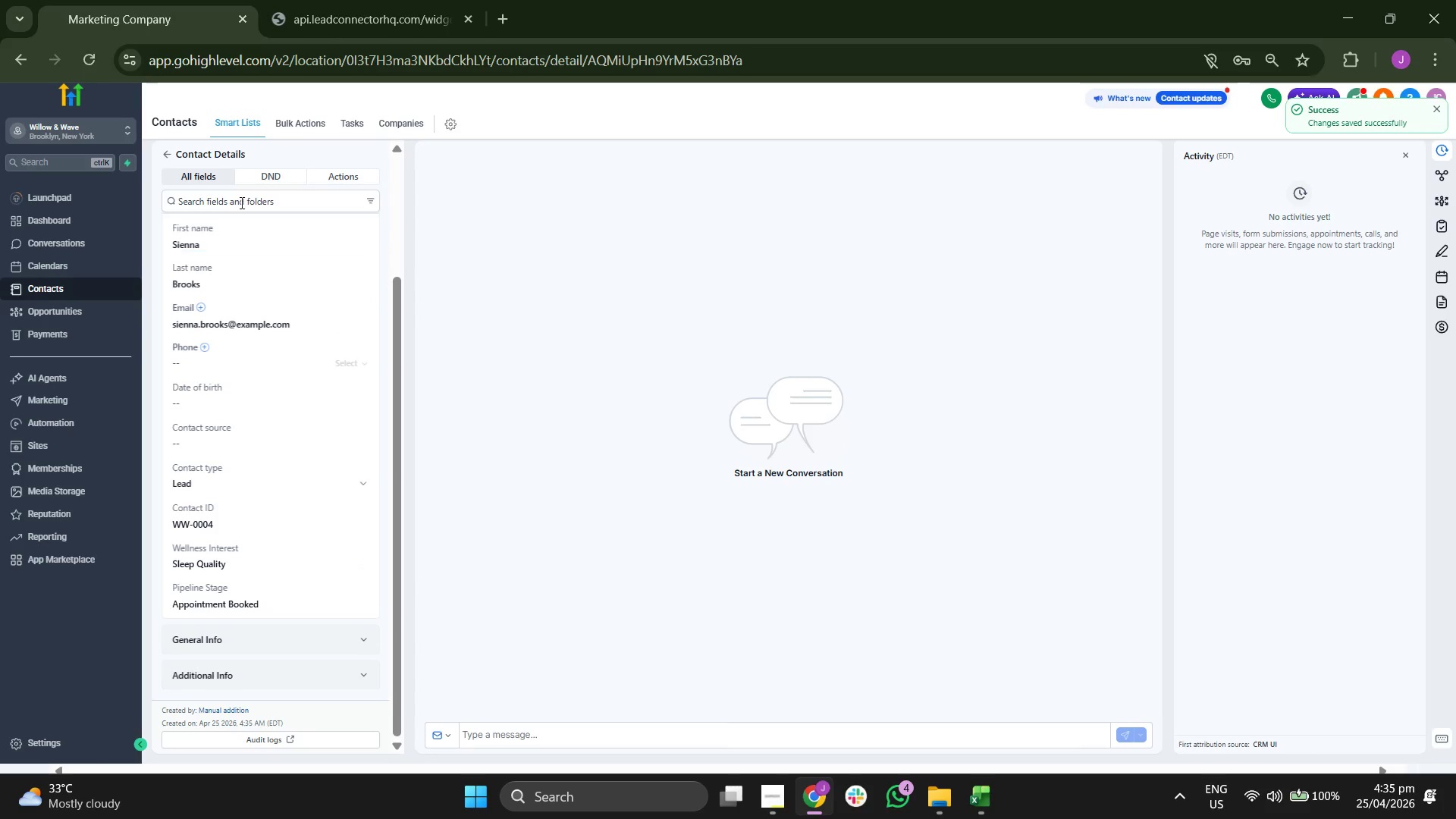 
left_click([165, 152])
 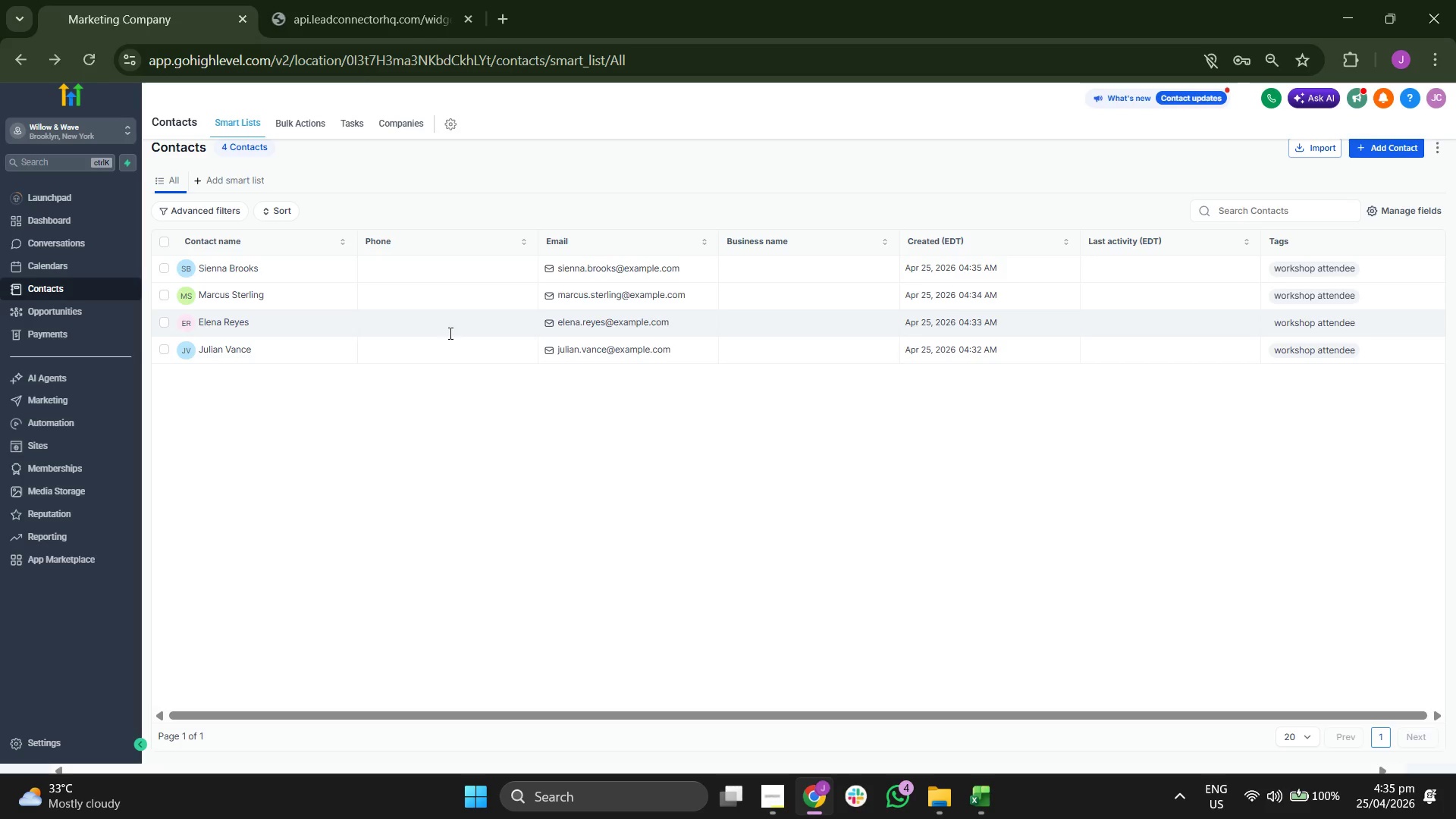 
left_click([1397, 144])
 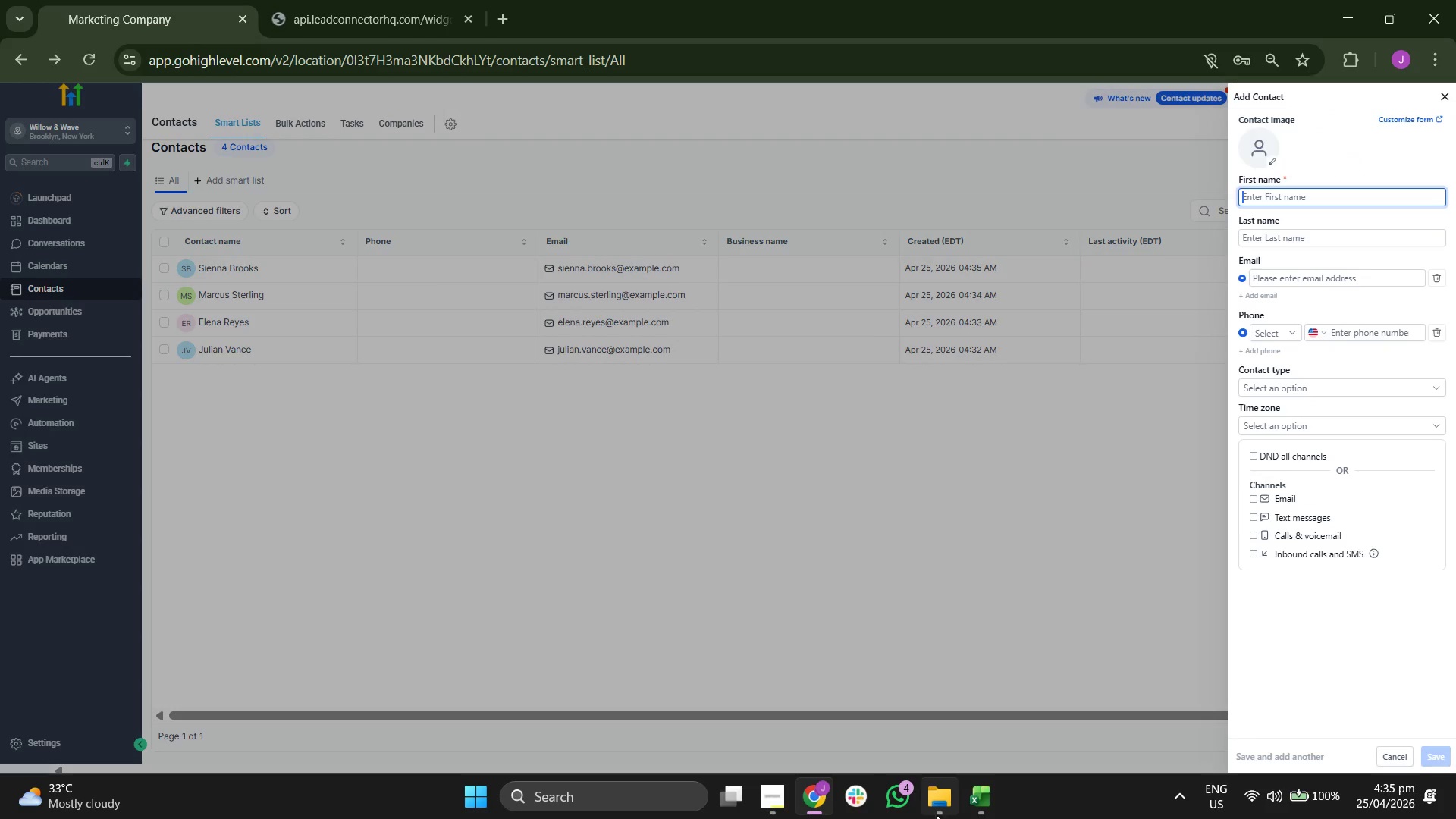 
left_click([978, 808])
 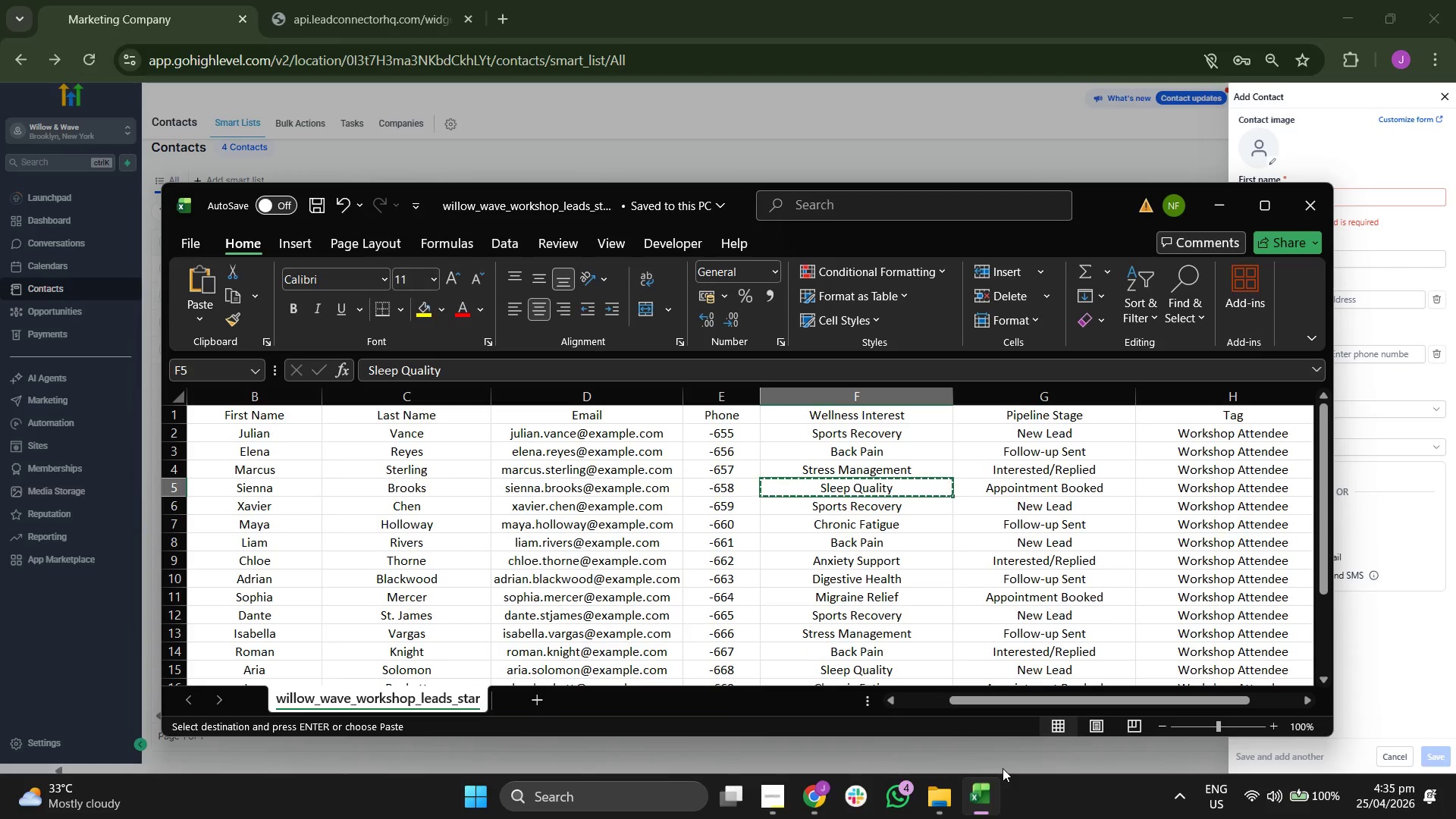 
key(ArrowRight)
 